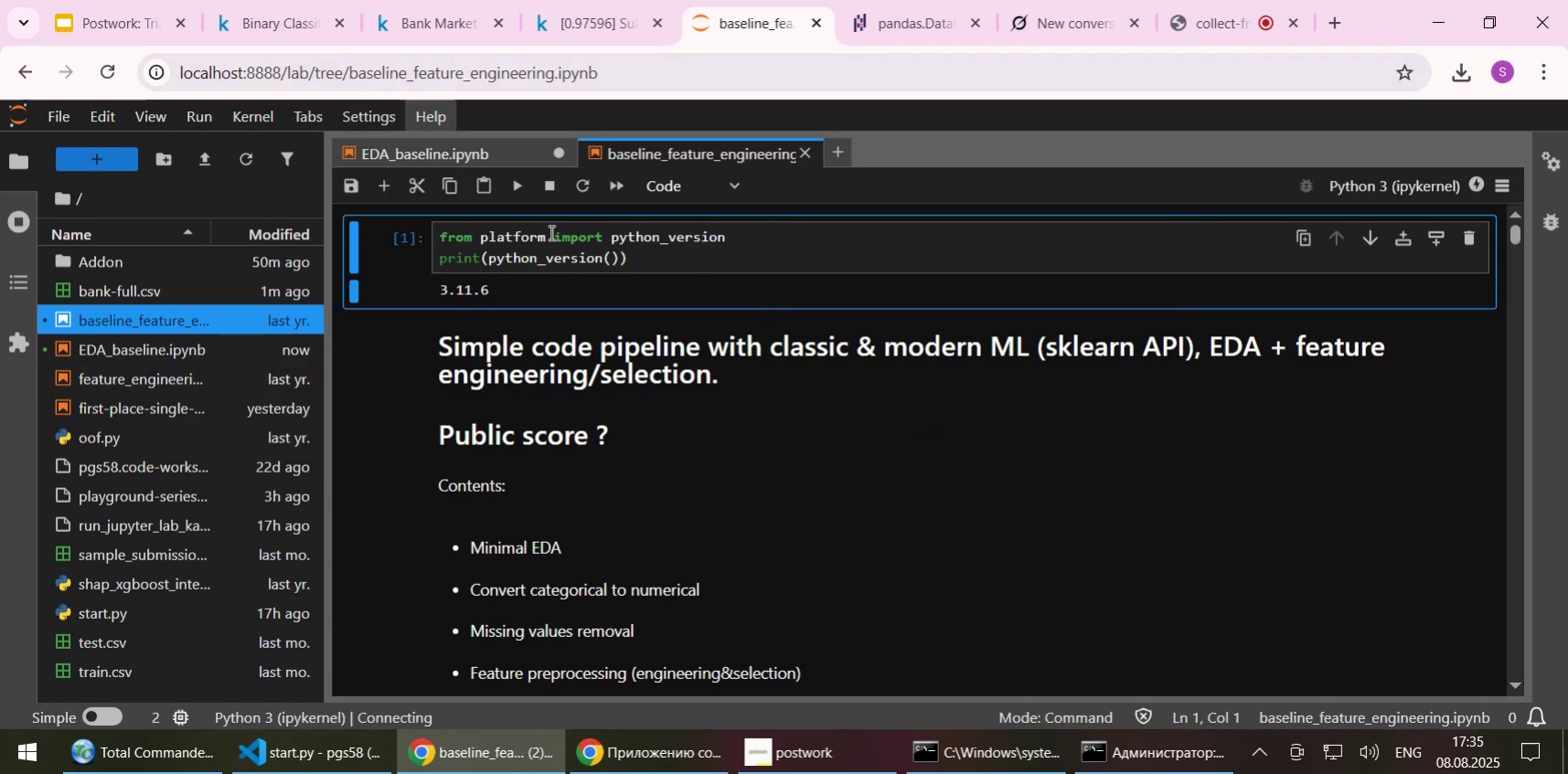 
scroll: coordinate [650, 313], scroll_direction: down, amount: 2.0
 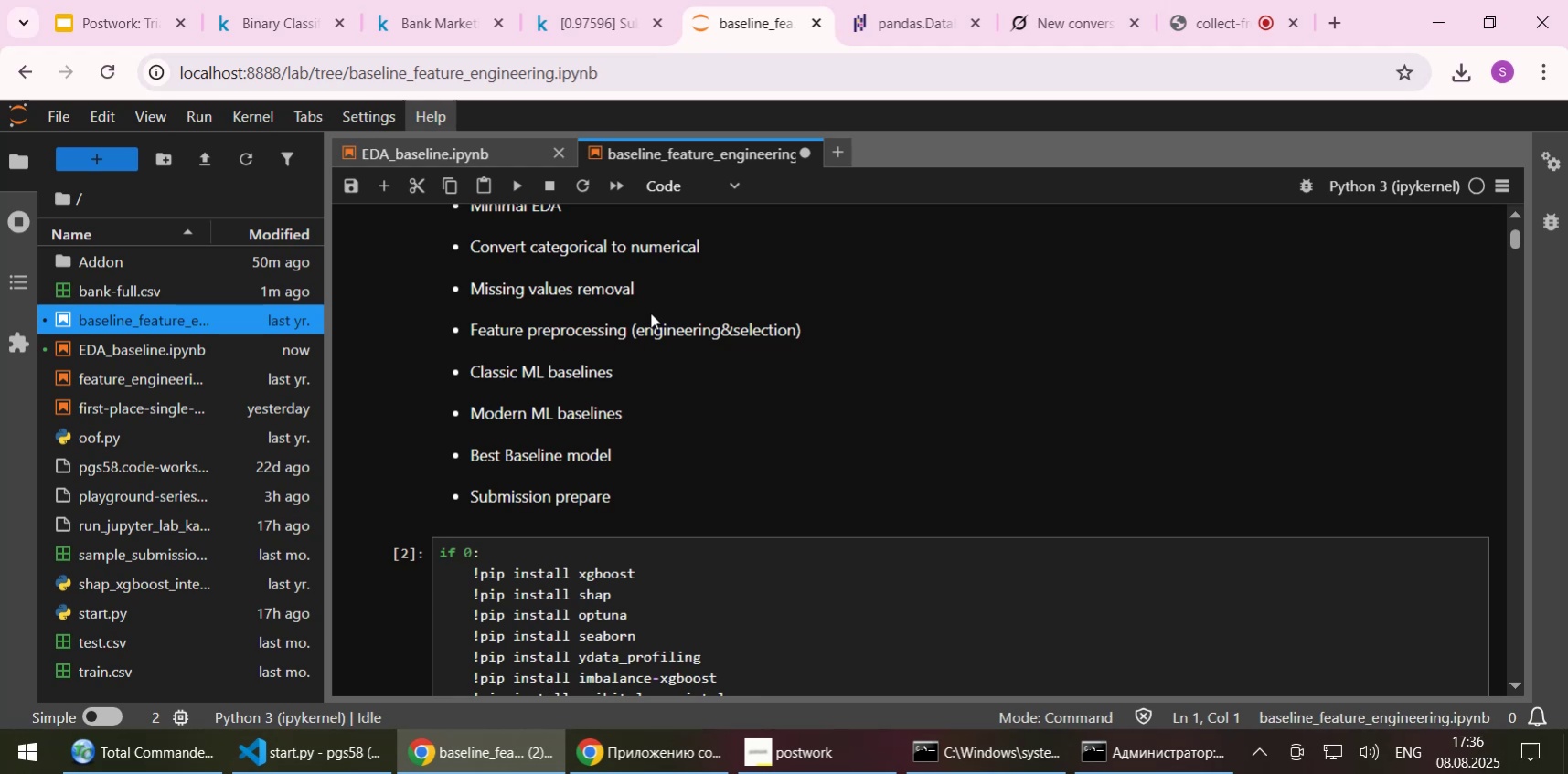 
wait(34.37)
 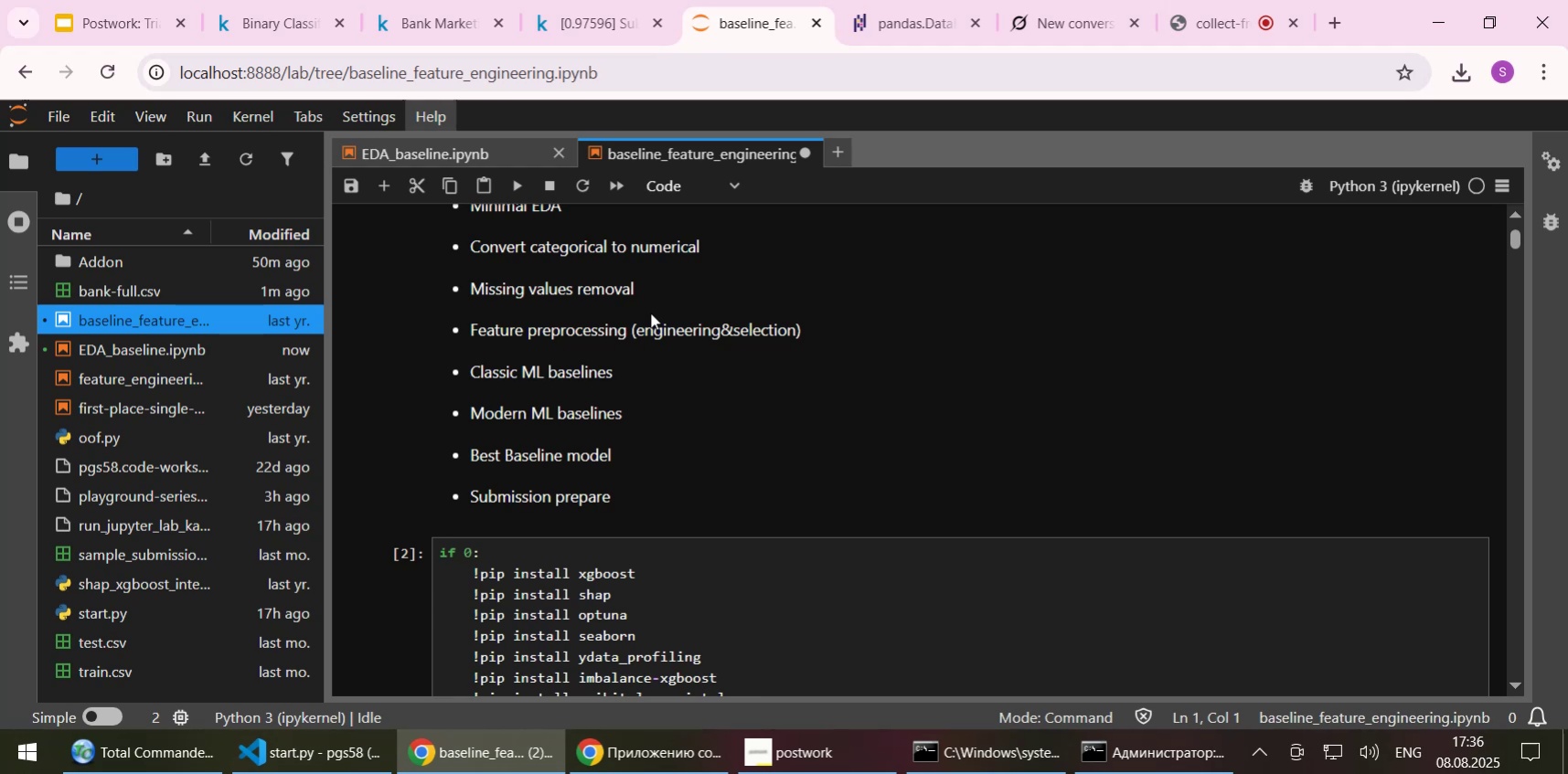 
scroll: coordinate [700, 378], scroll_direction: down, amount: 2.0
 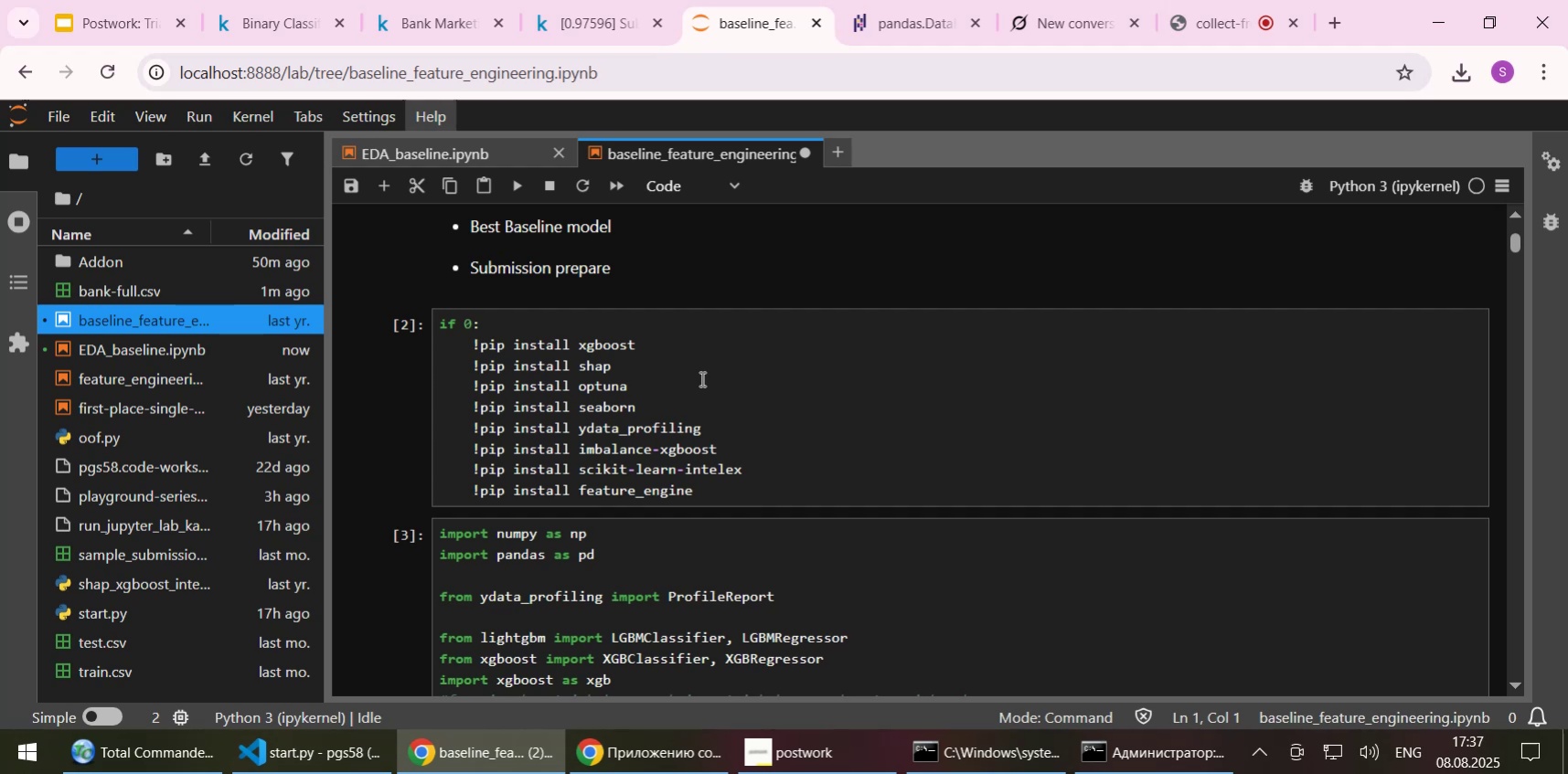 
wait(67.21)
 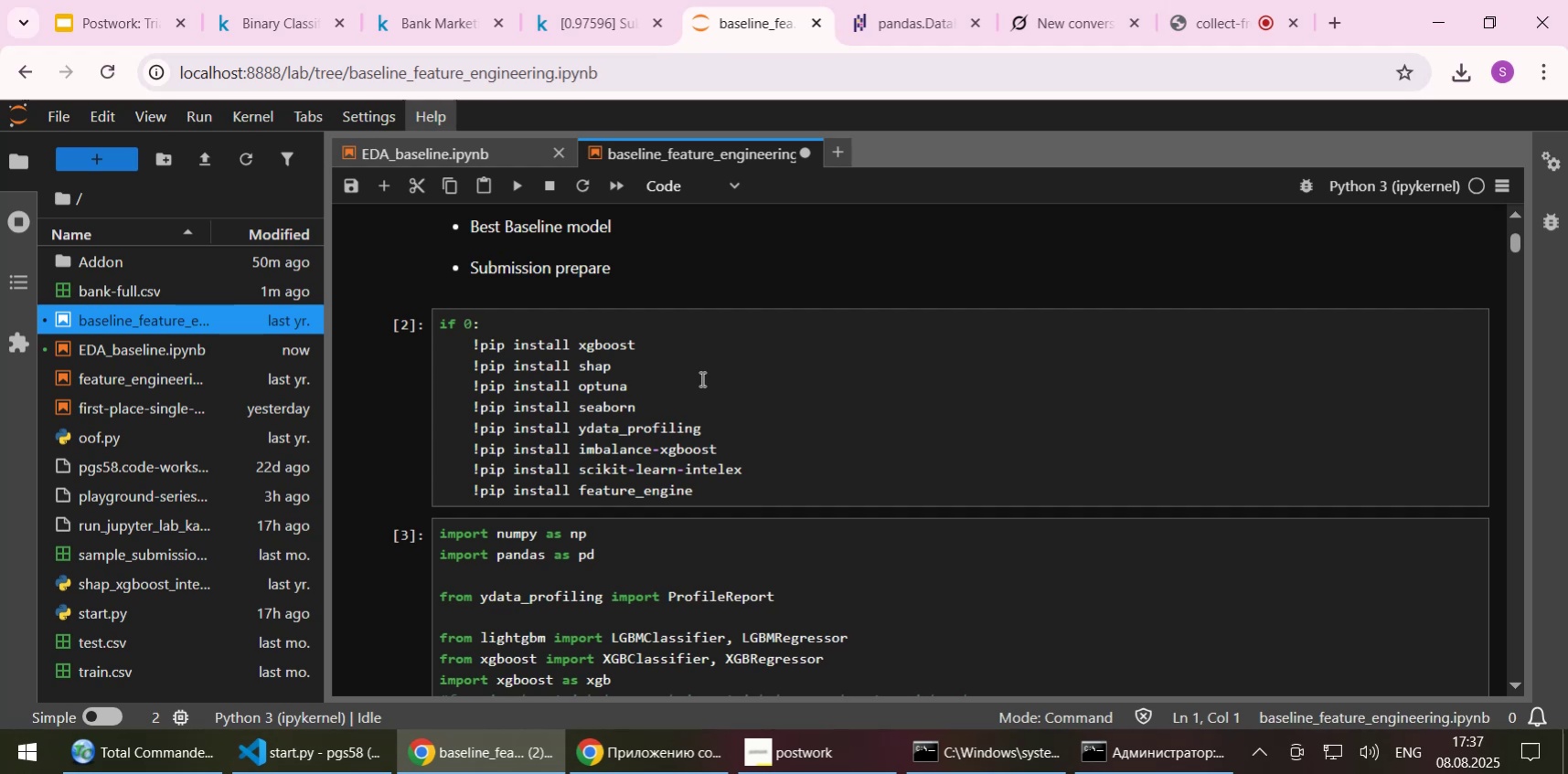 
scroll: coordinate [934, 379], scroll_direction: down, amount: 1.0
 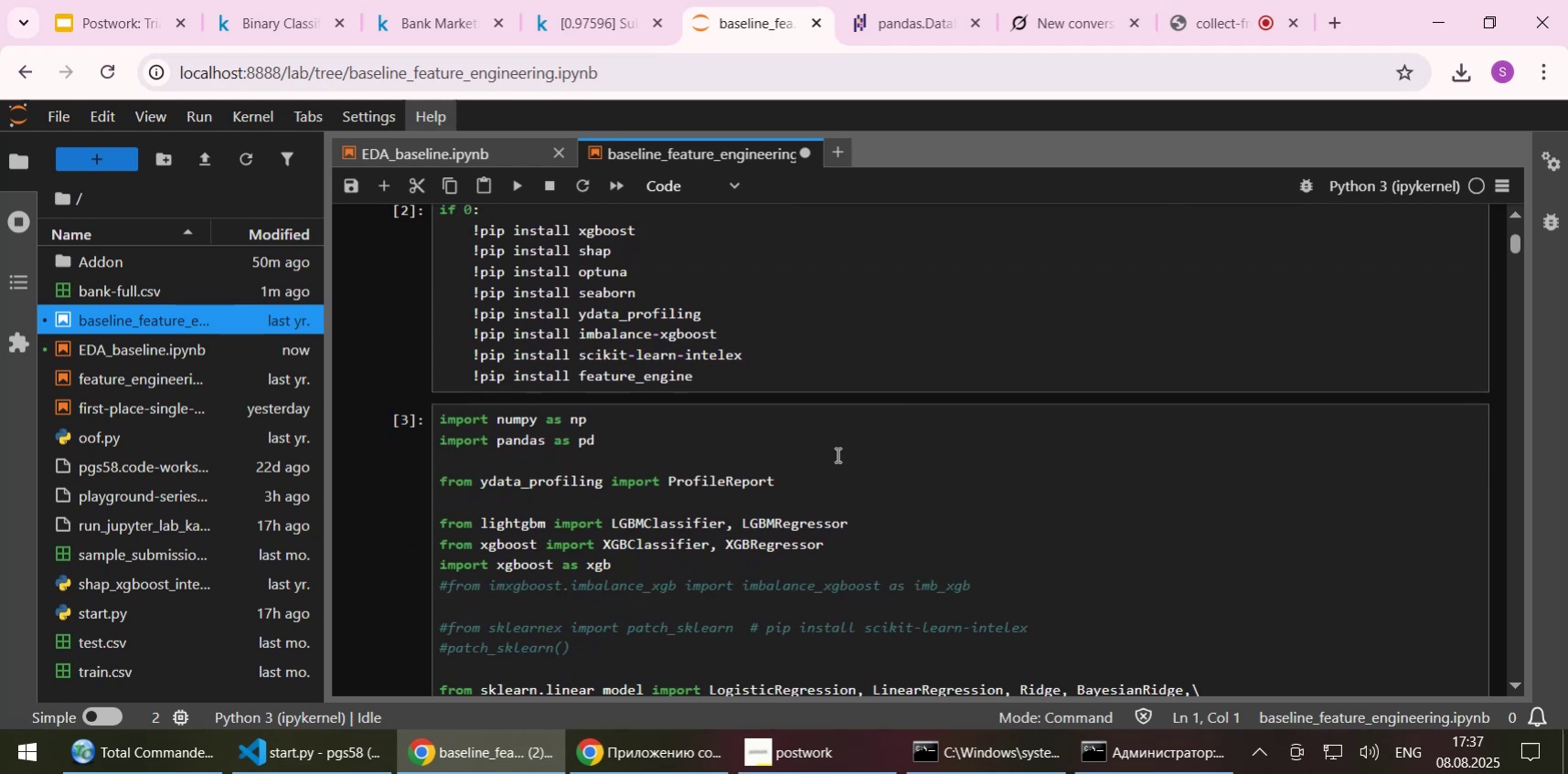 
left_click([836, 454])
 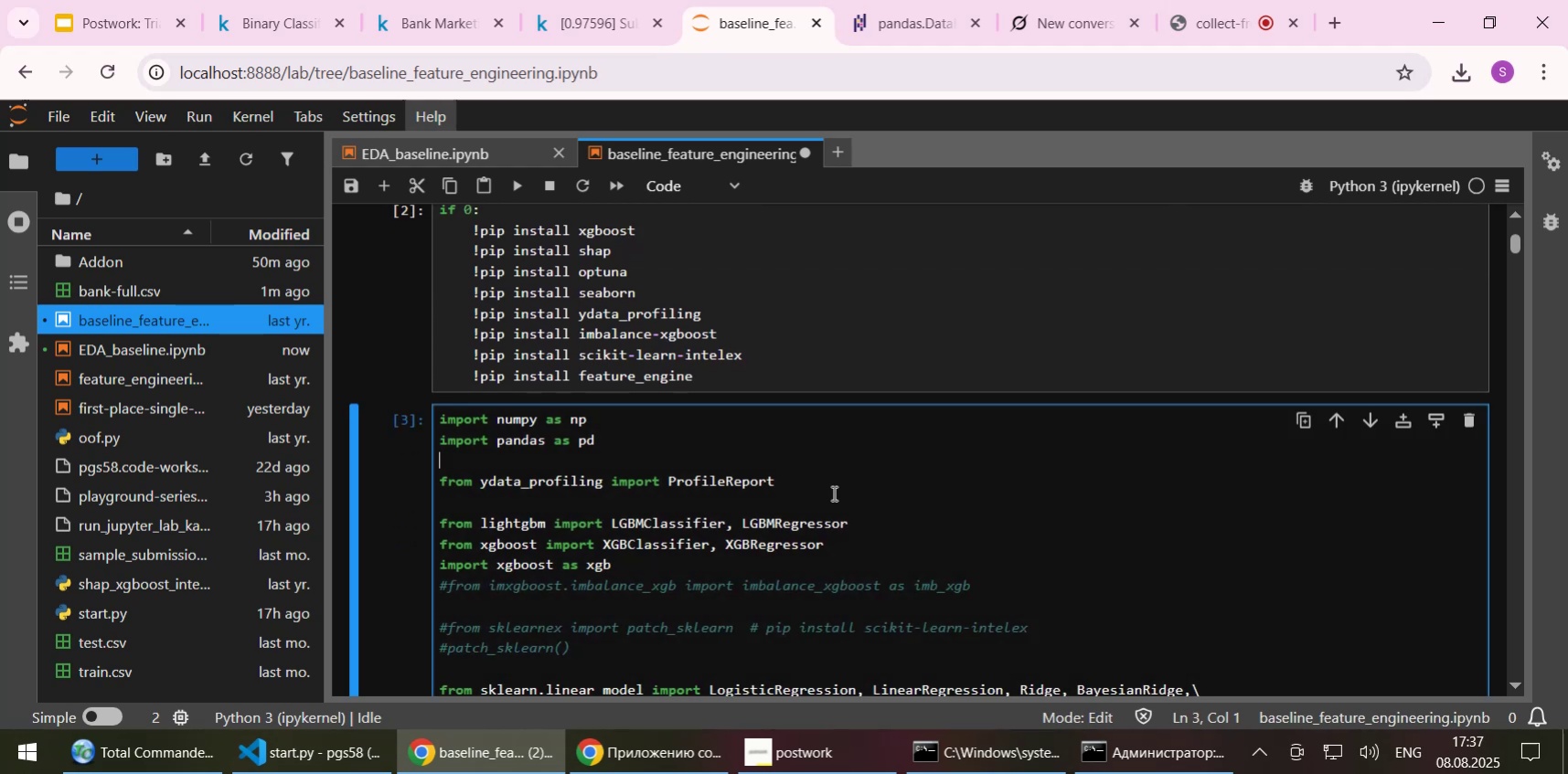 
scroll: coordinate [832, 493], scroll_direction: down, amount: 2.0
 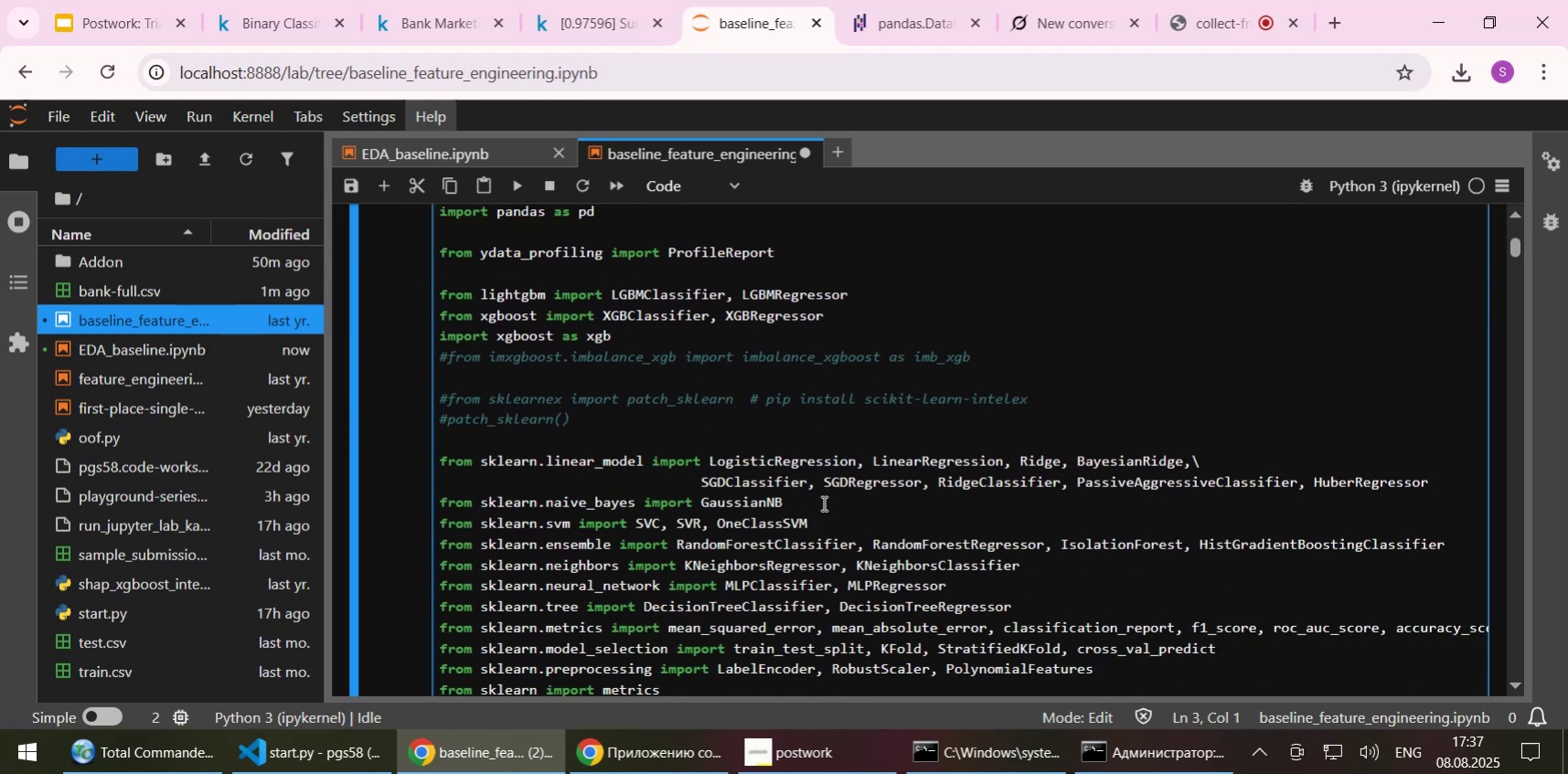 
left_click([822, 503])
 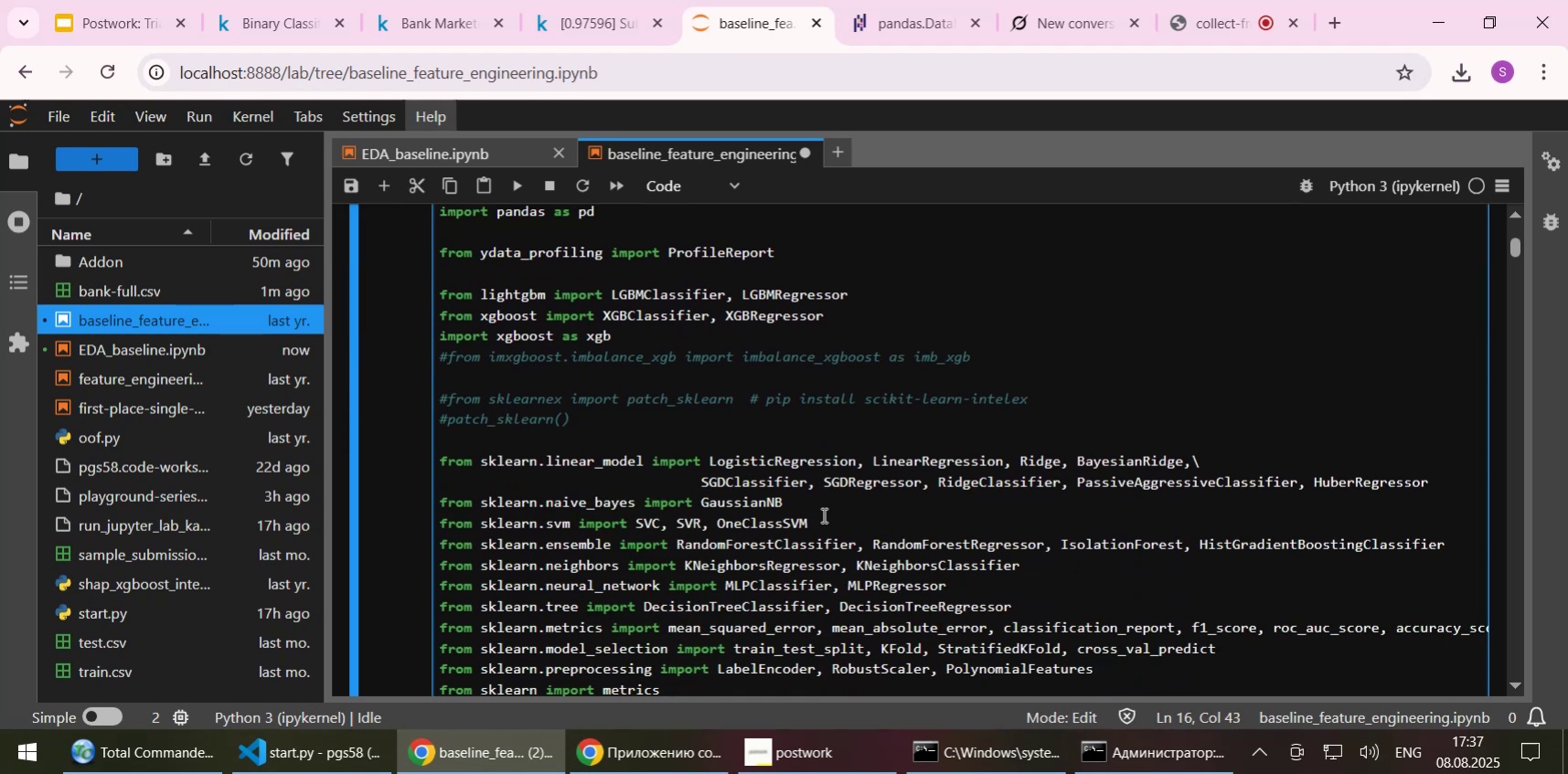 
scroll: coordinate [822, 514], scroll_direction: down, amount: 2.0
 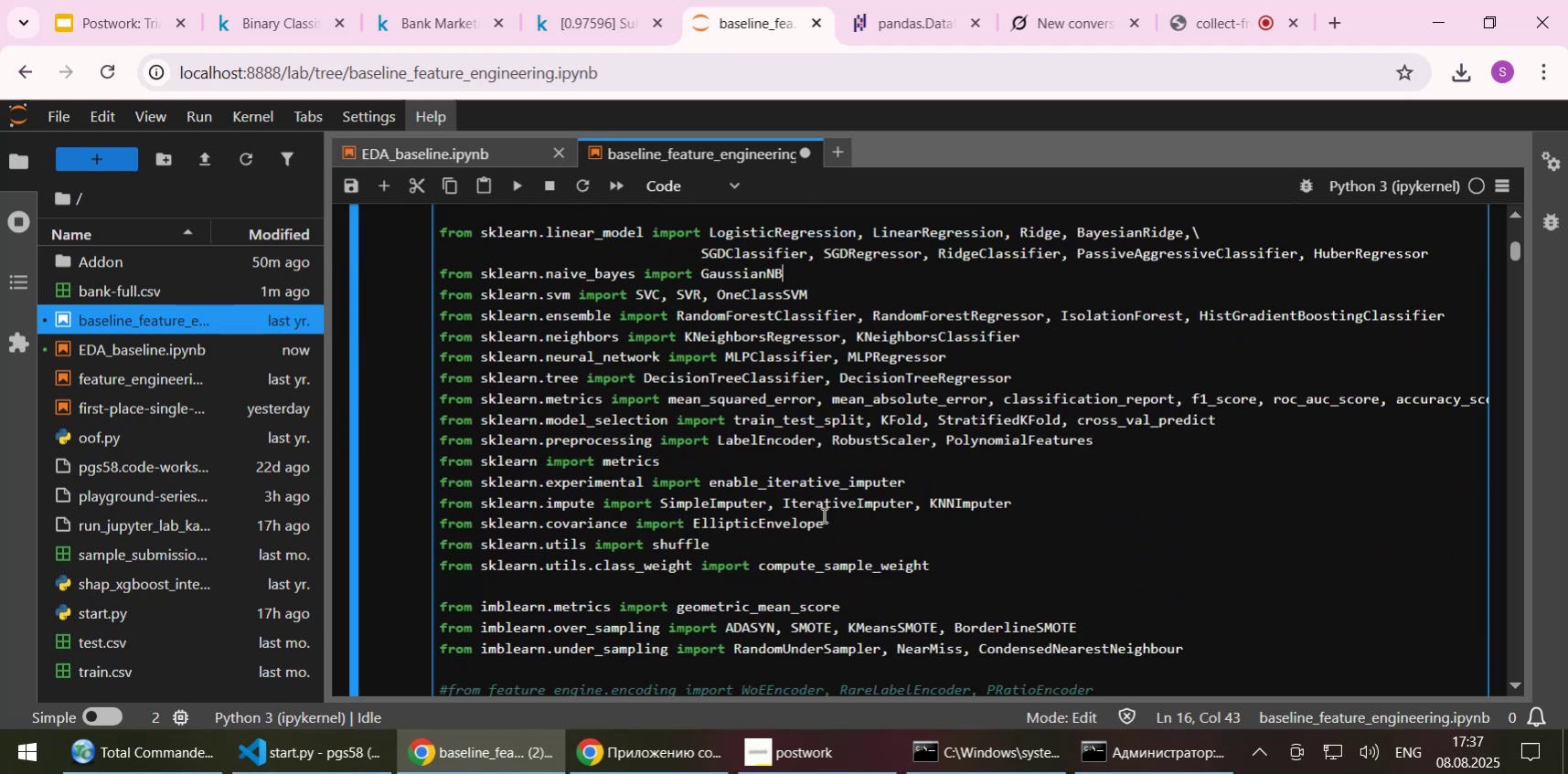 
wait(6.09)
 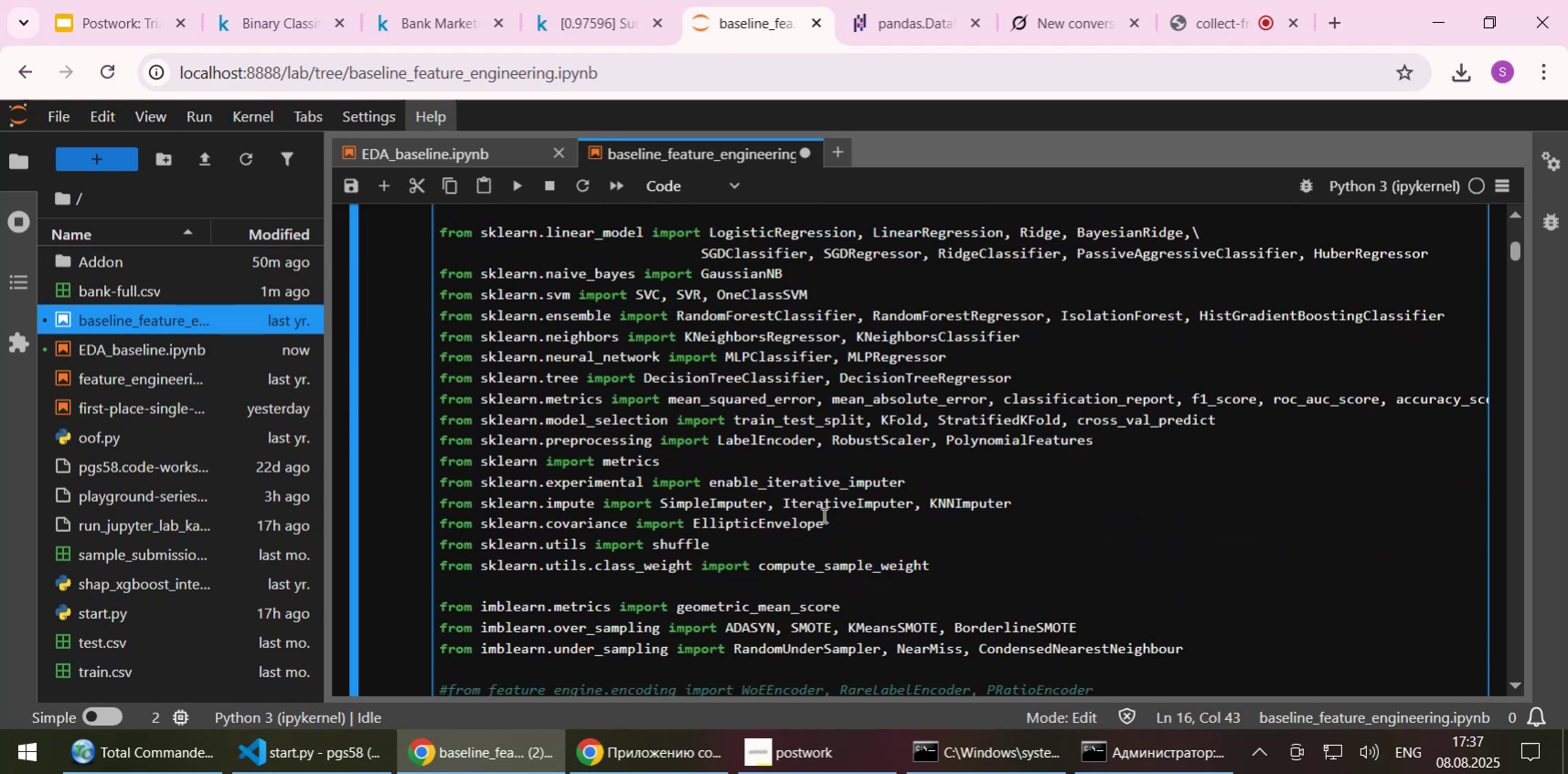 
scroll: coordinate [893, 508], scroll_direction: down, amount: 1.0
 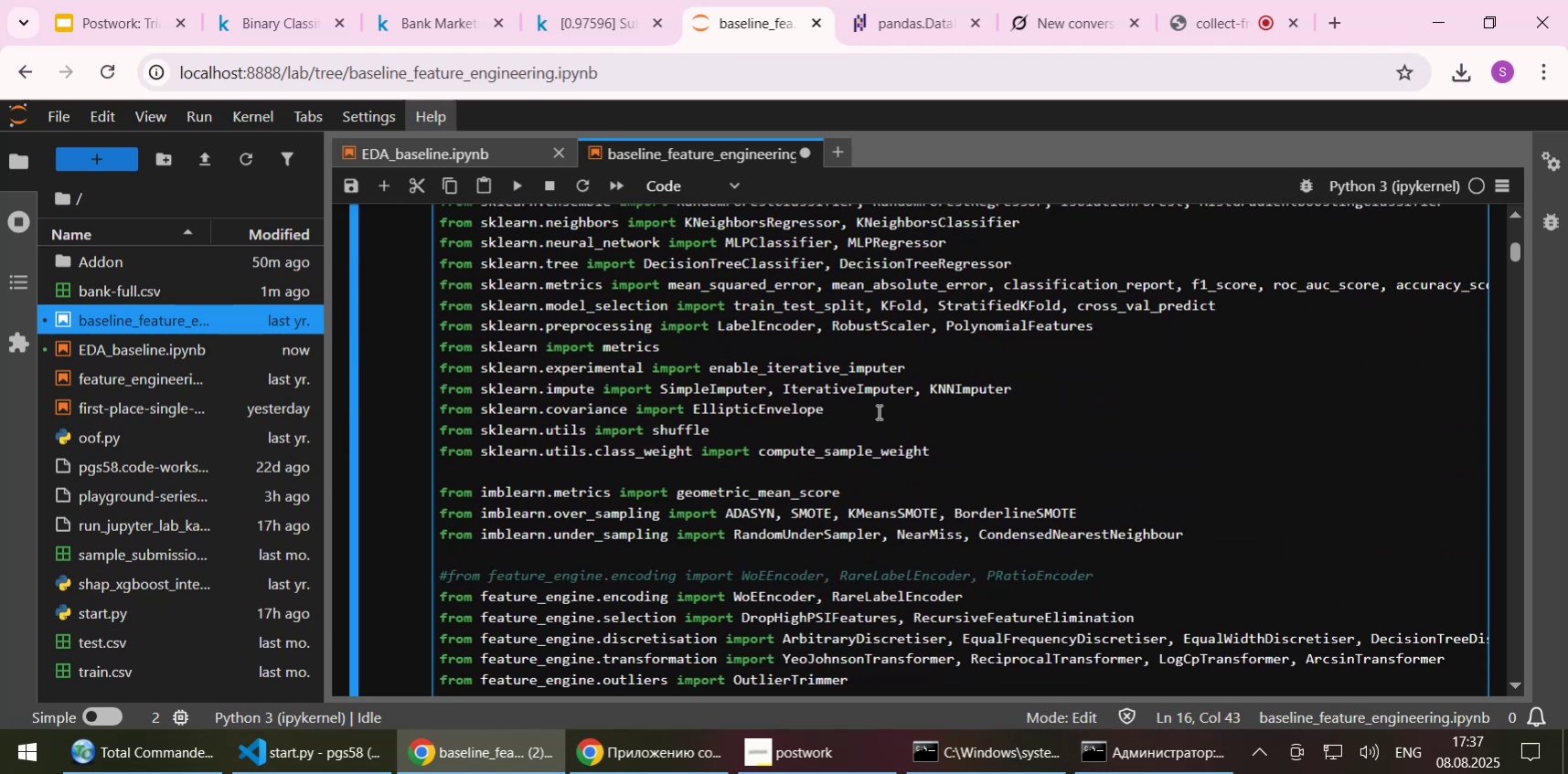 
left_click([877, 411])
 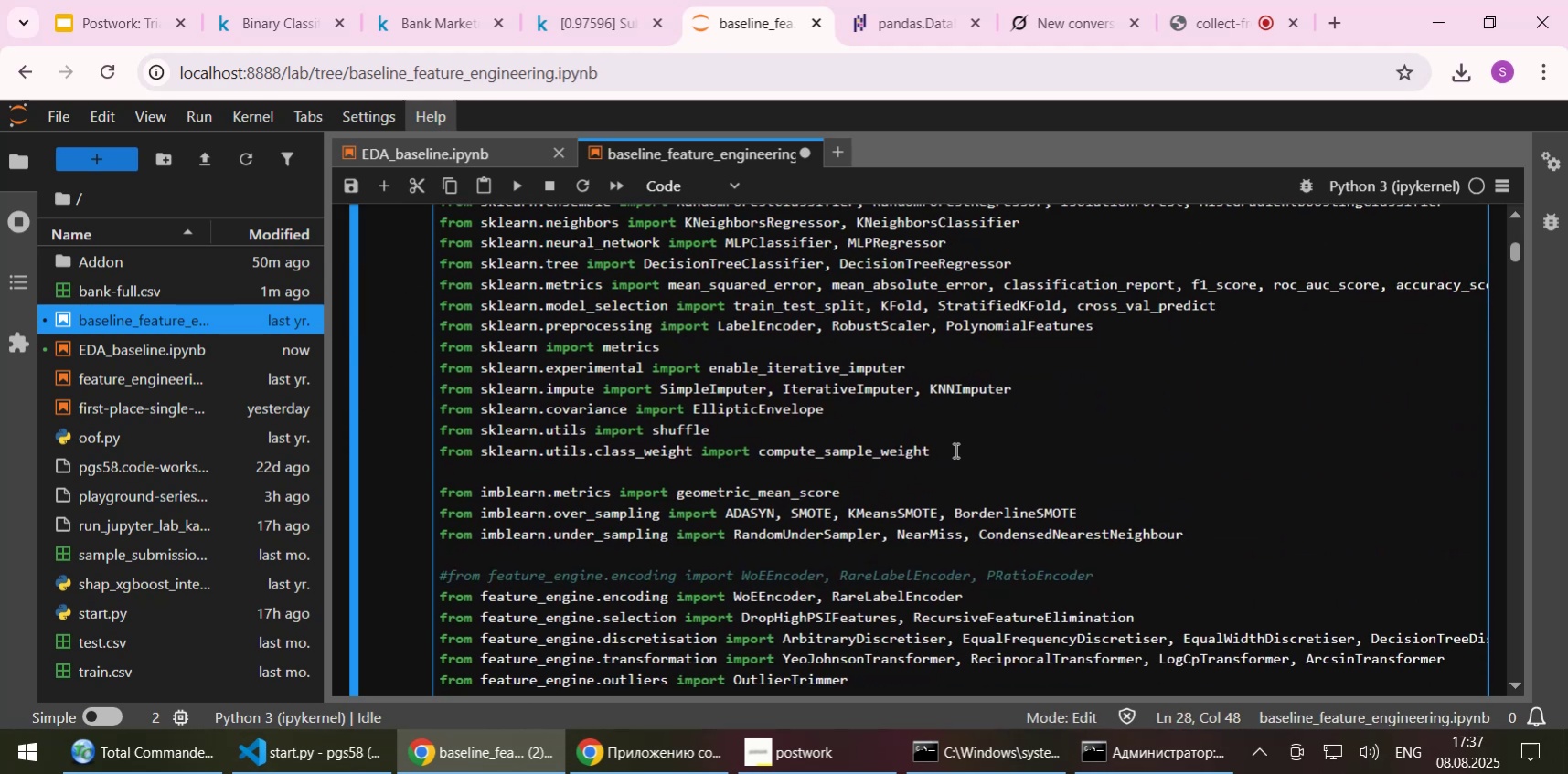 
left_click([954, 450])
 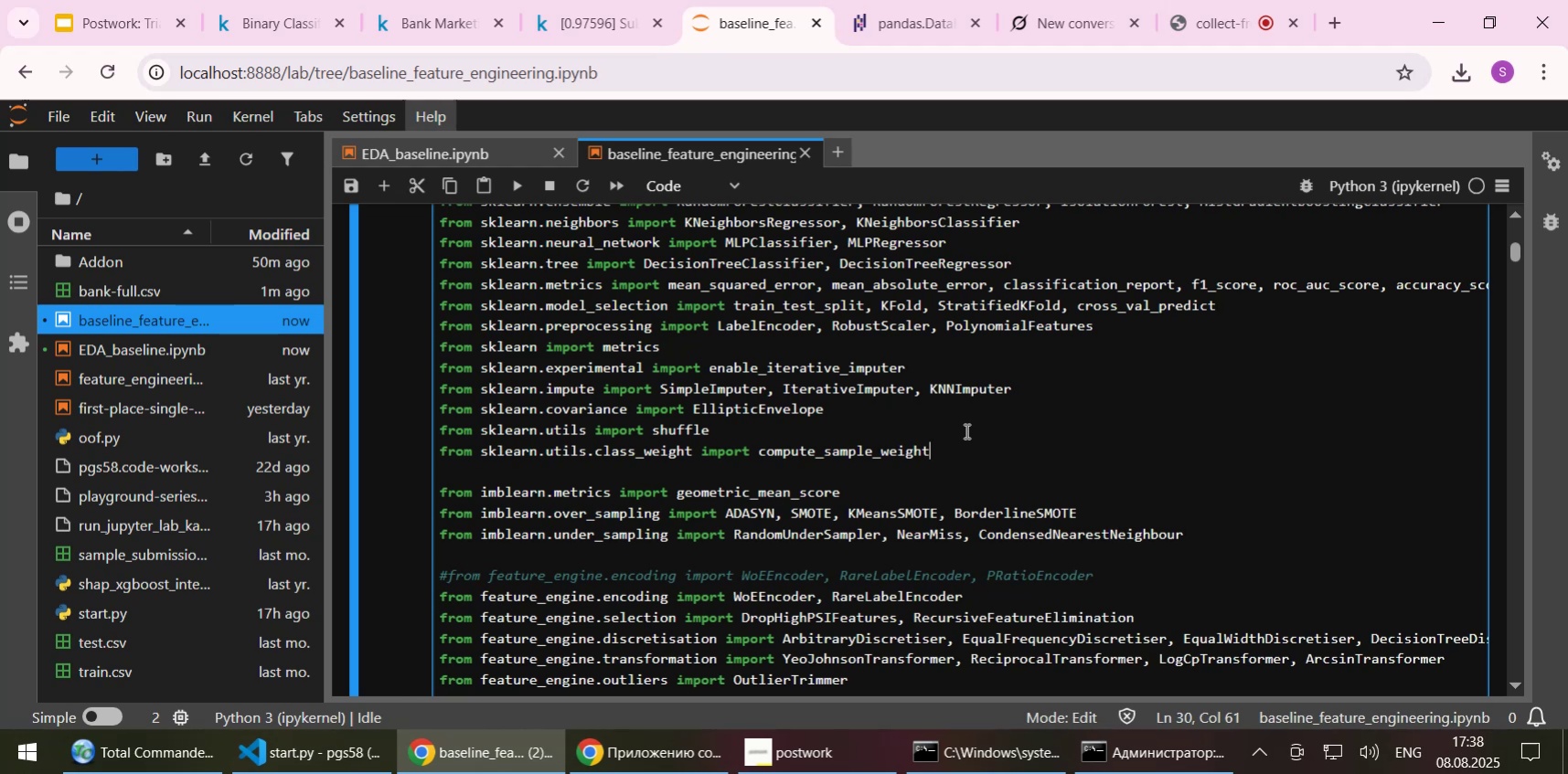 
wait(23.36)
 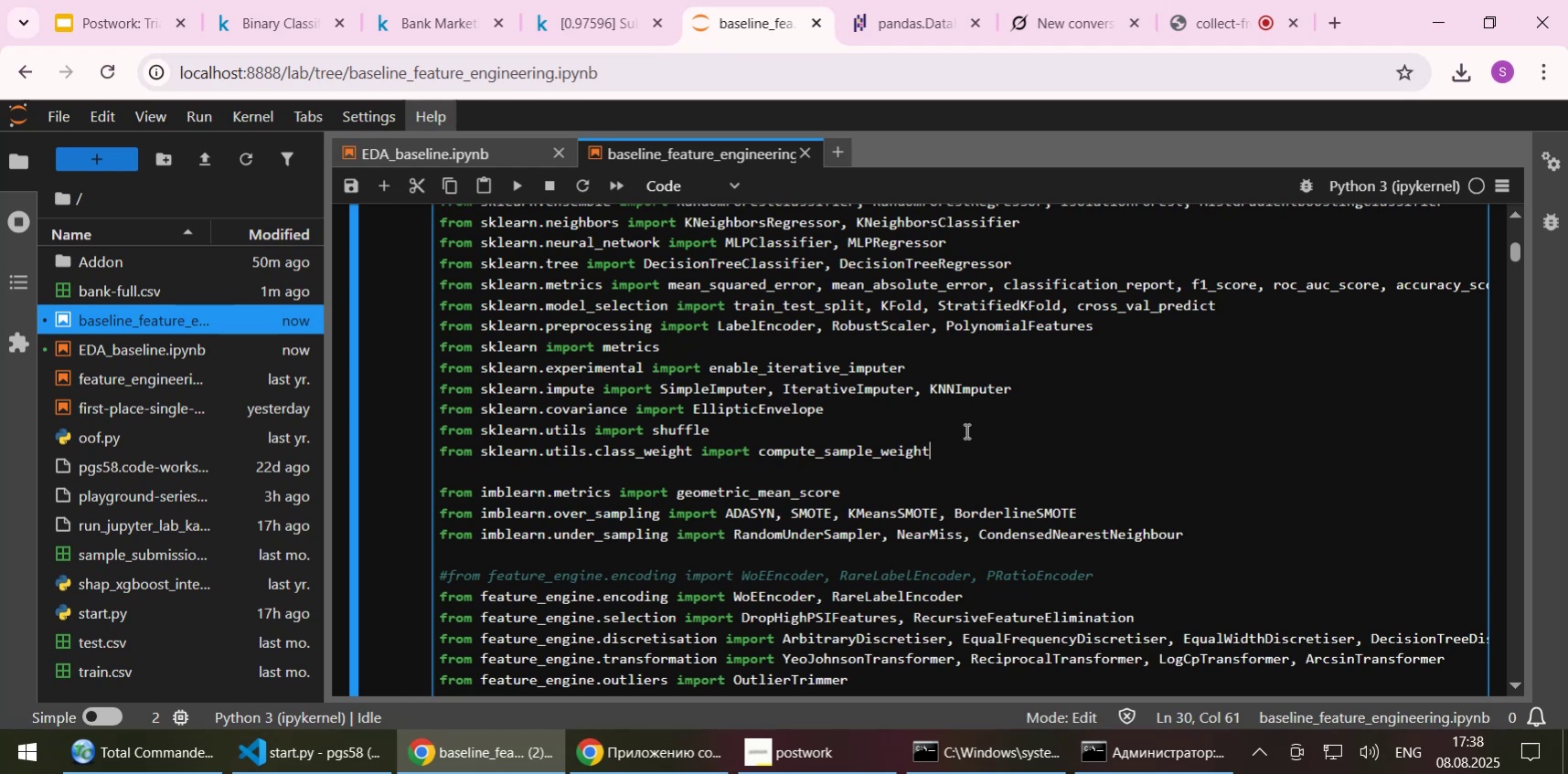 
scroll: coordinate [974, 419], scroll_direction: down, amount: 1.0
 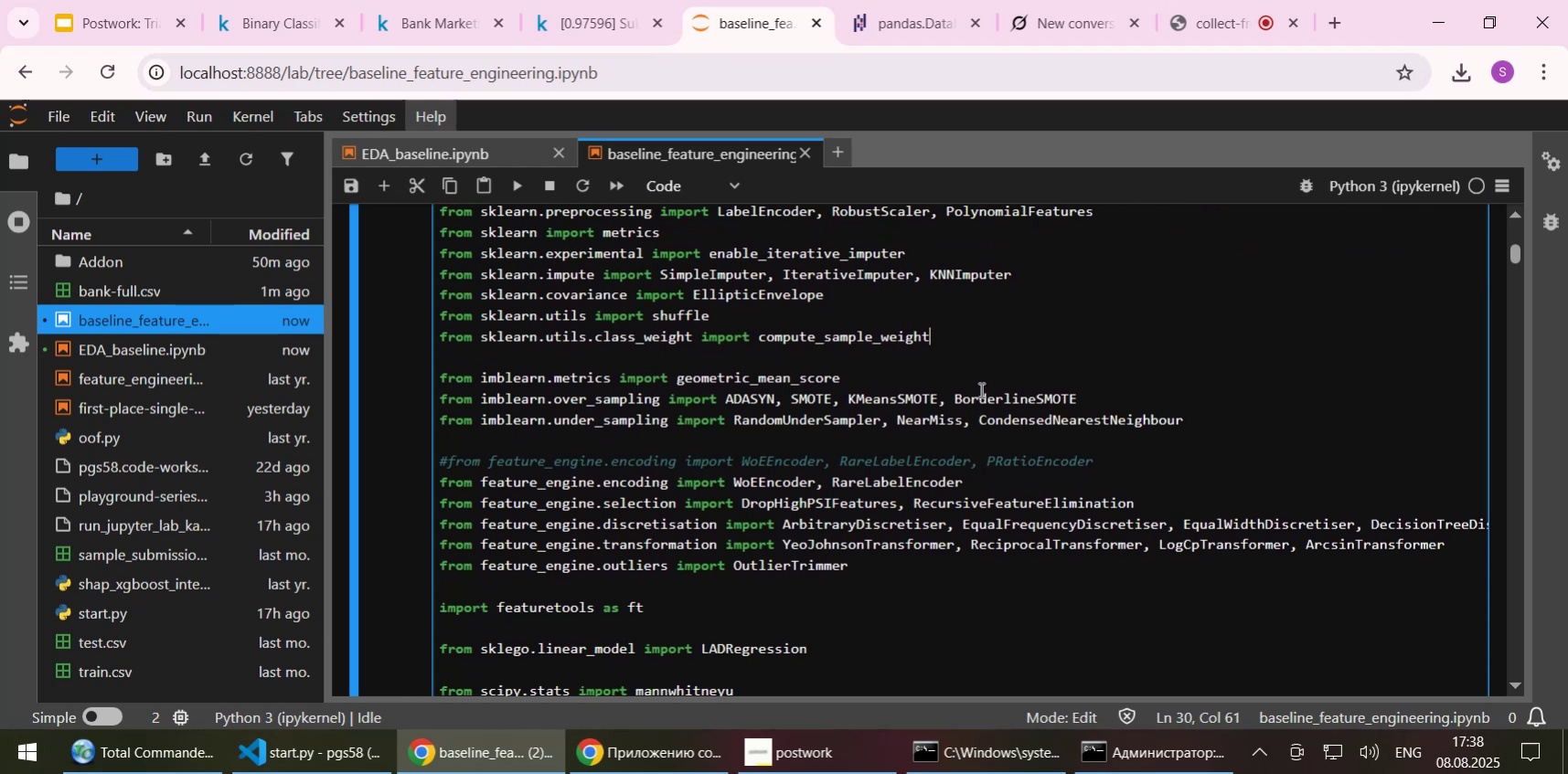 
left_click([979, 389])
 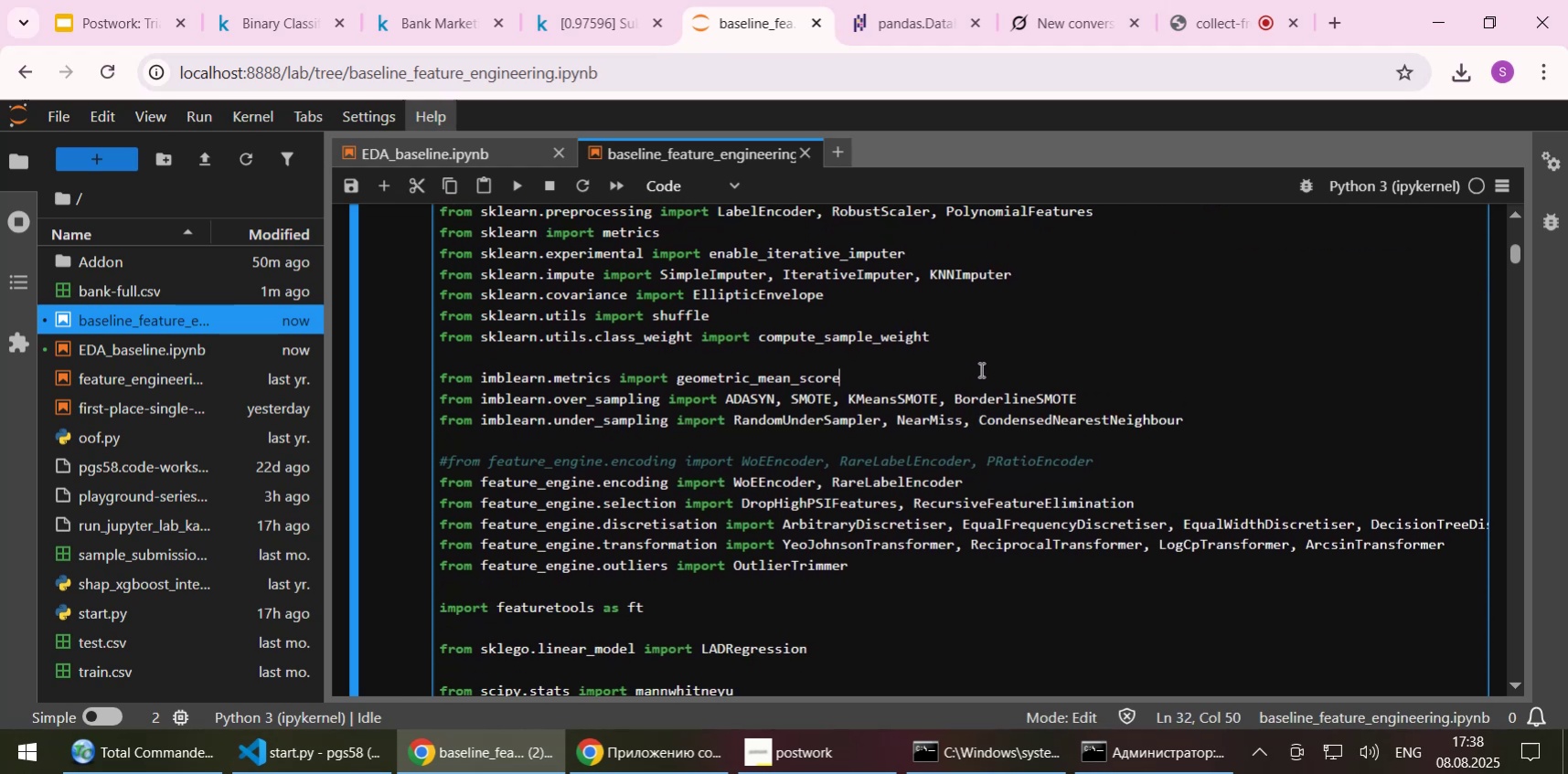 
left_click([979, 369])
 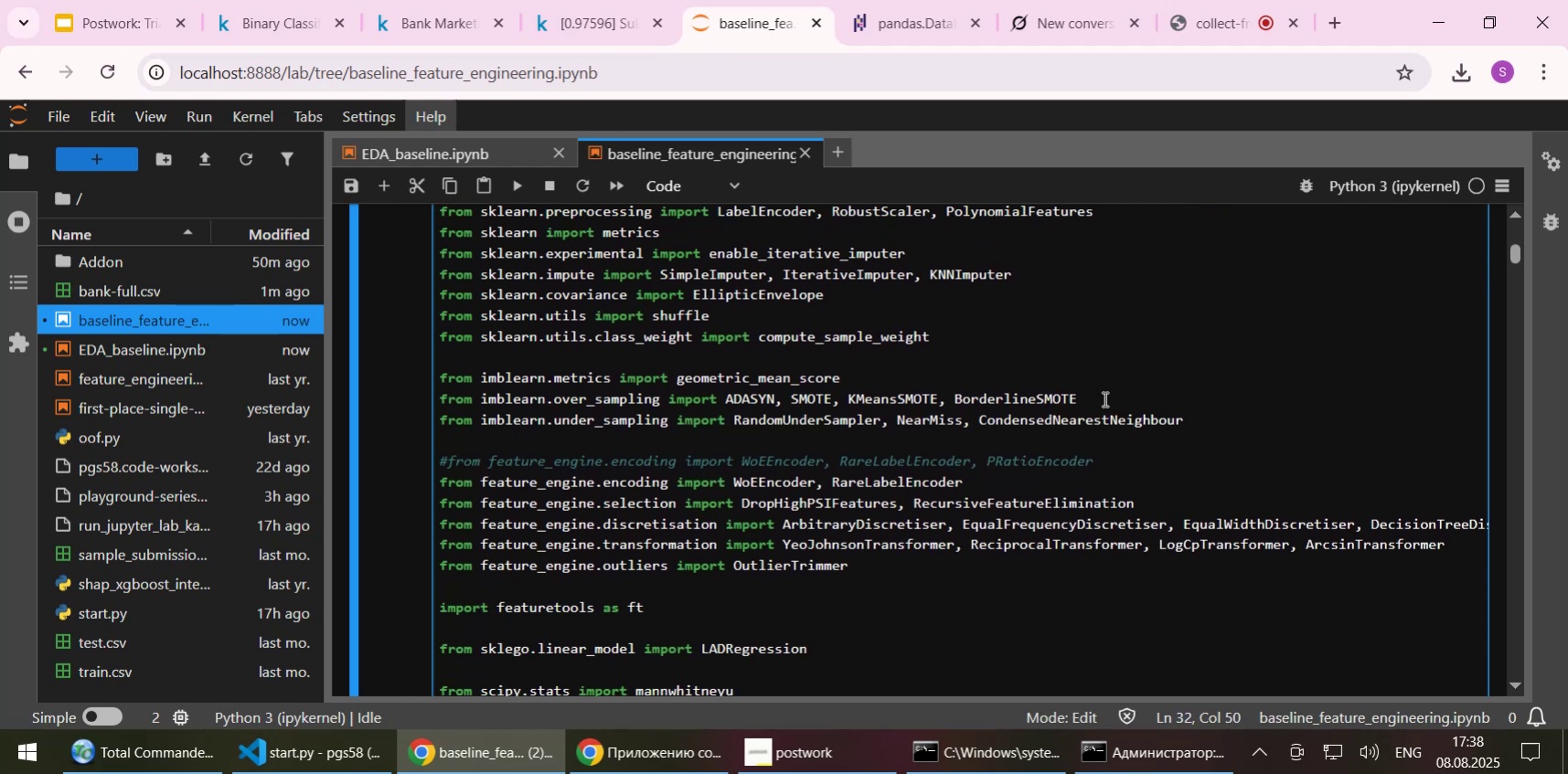 
double_click([1103, 400])
 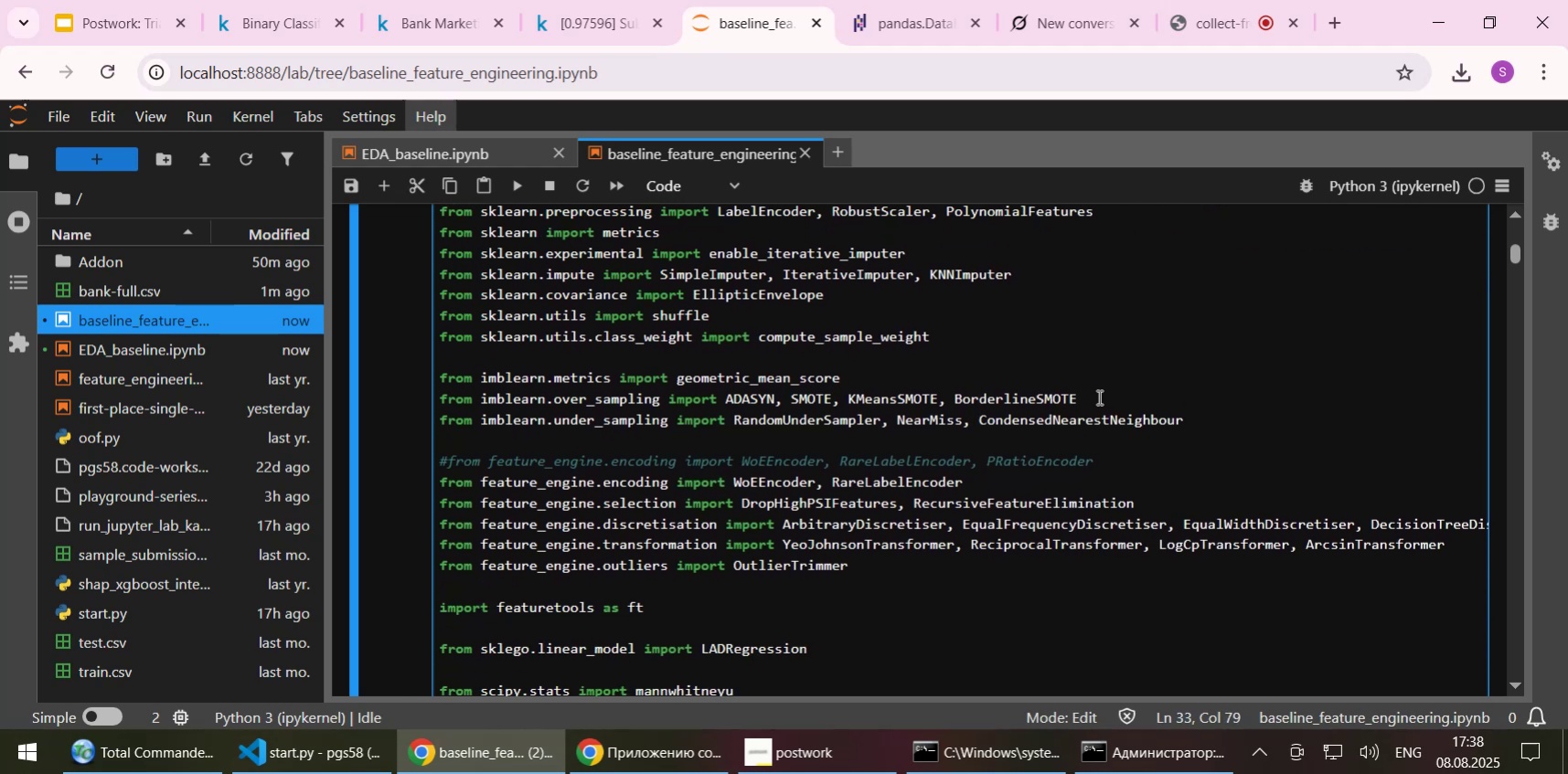 
left_click([1030, 464])
 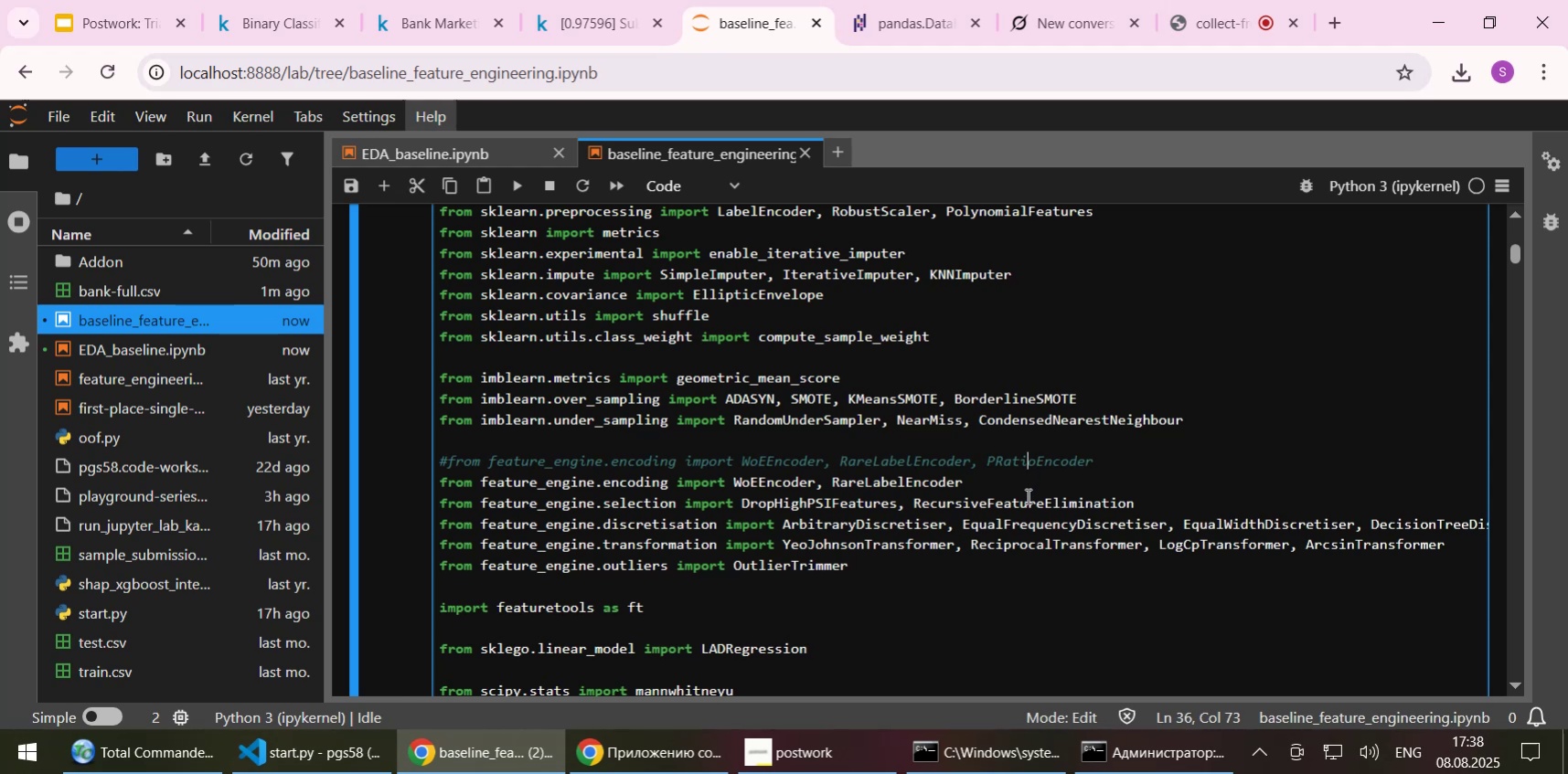 
left_click([1026, 495])
 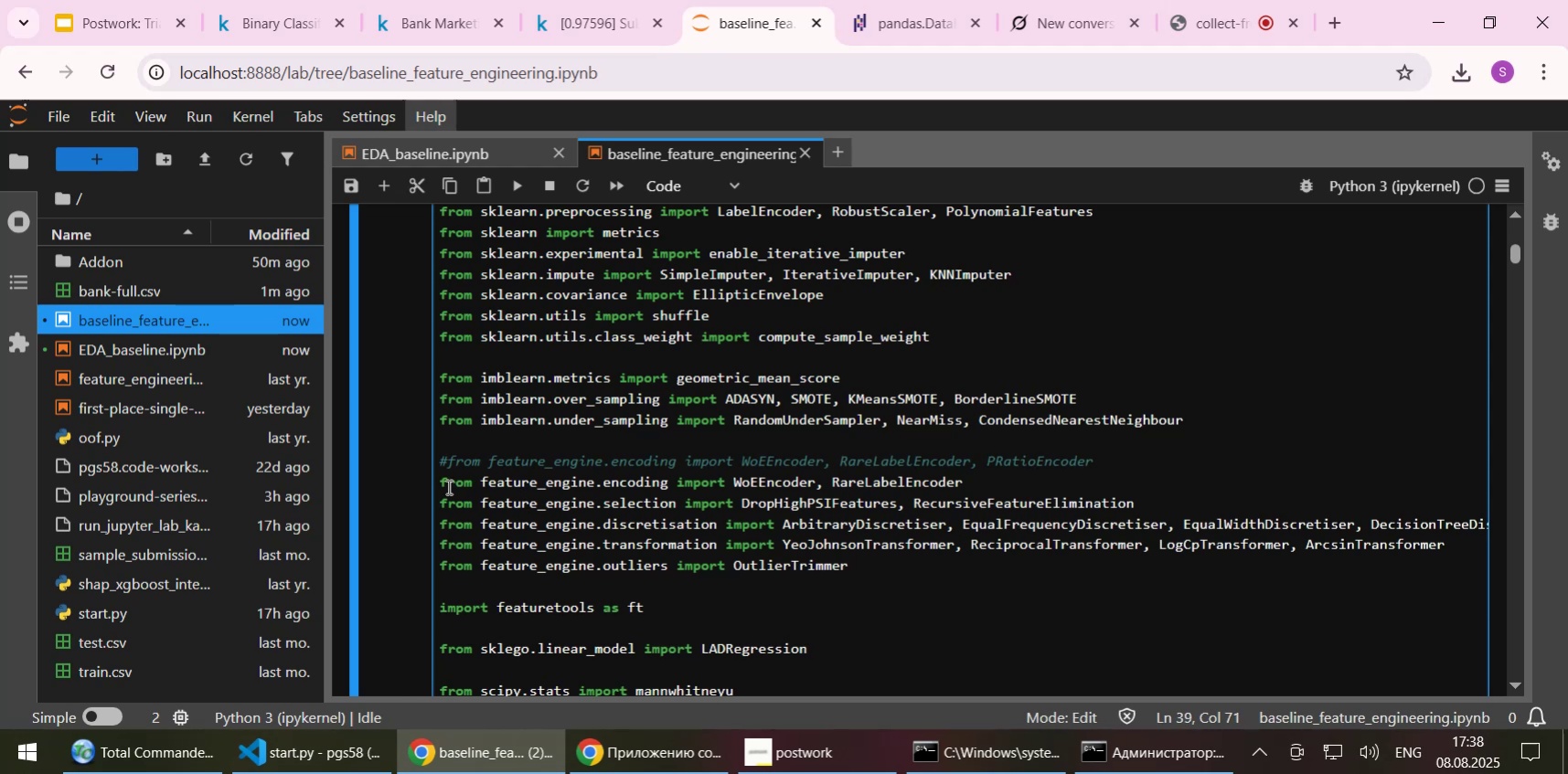 
left_click_drag(start_coordinate=[440, 480], to_coordinate=[859, 562])
 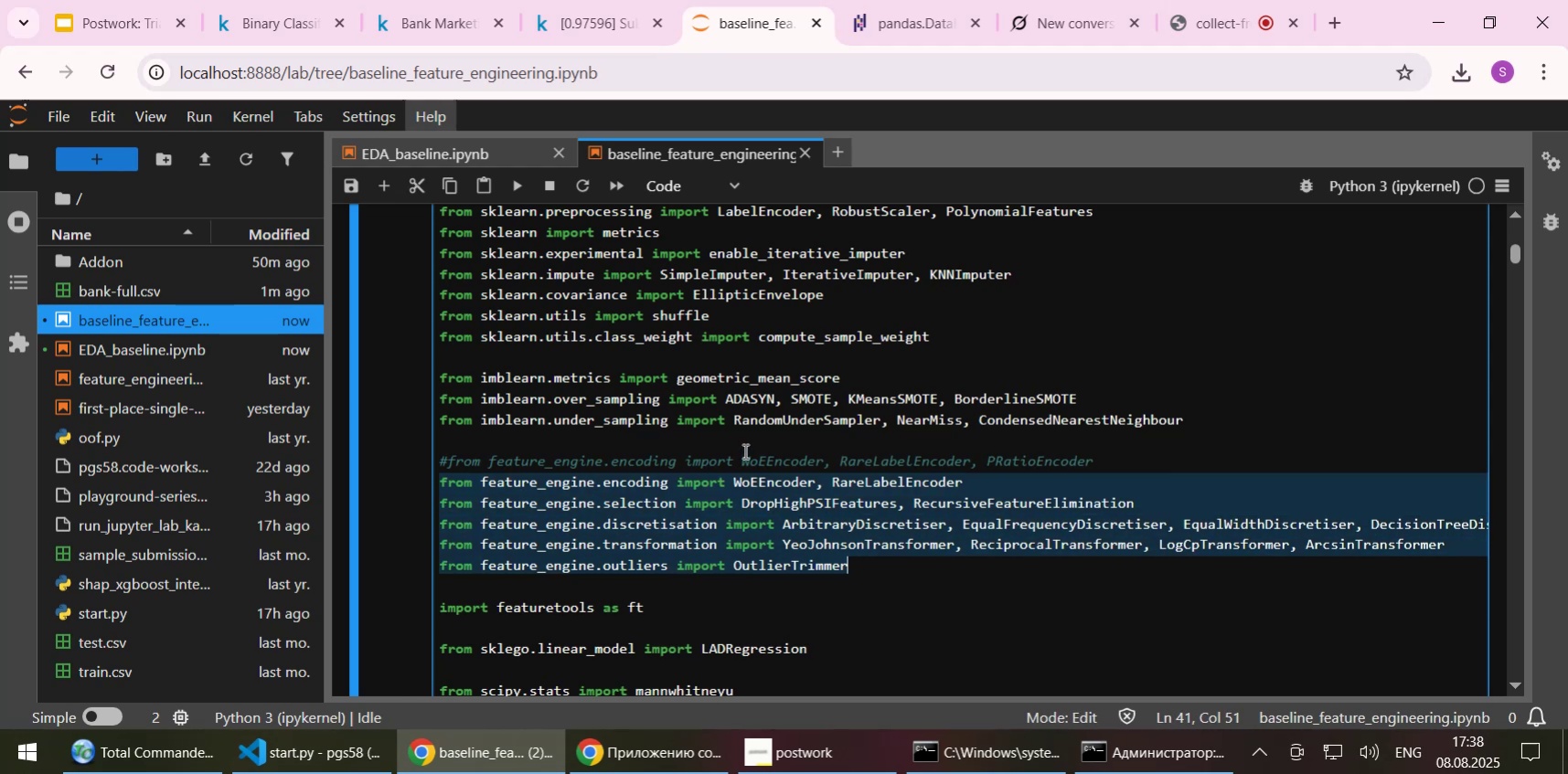 
wait(5.06)
 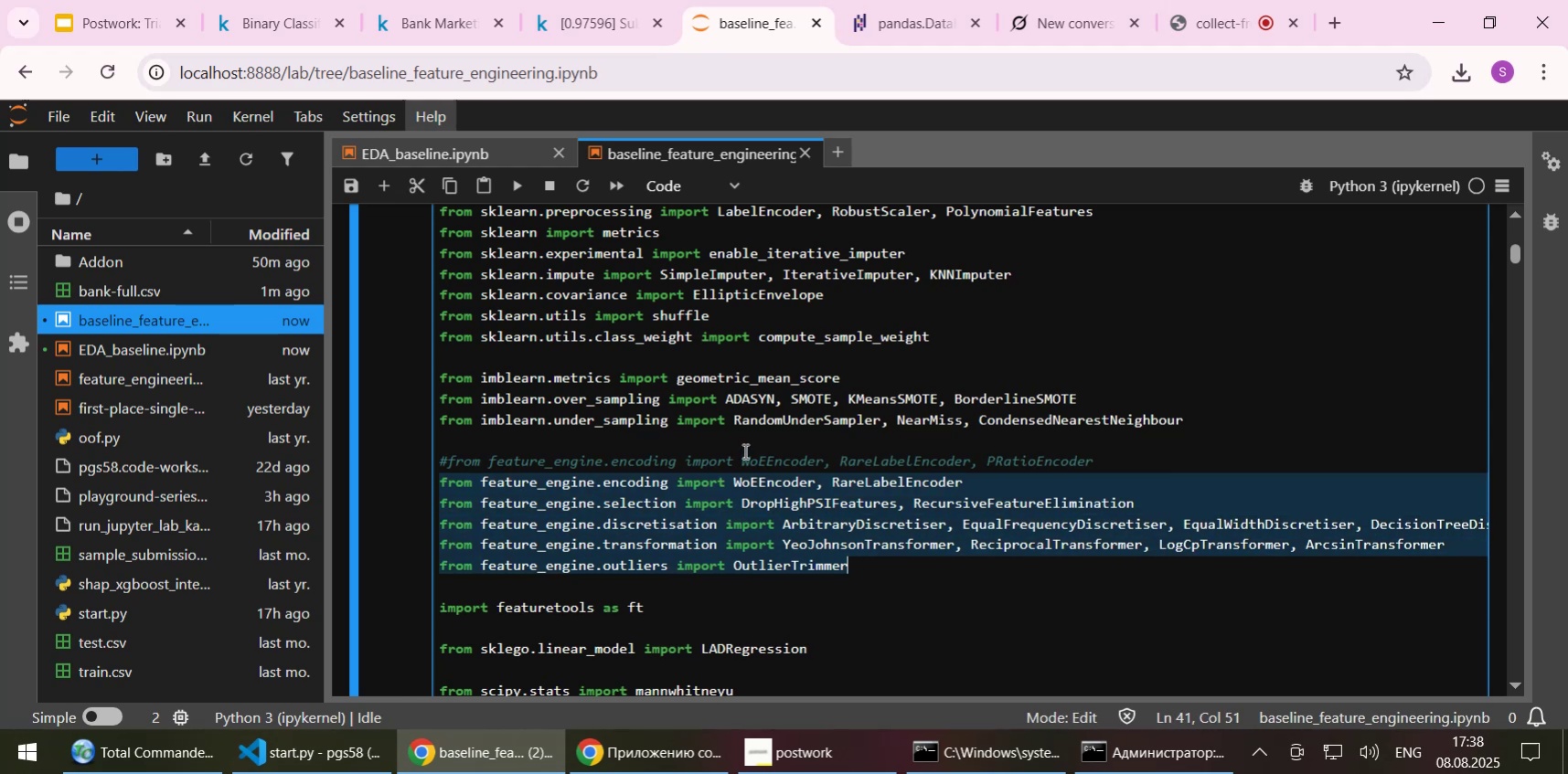 
scroll: coordinate [743, 451], scroll_direction: down, amount: 2.0
 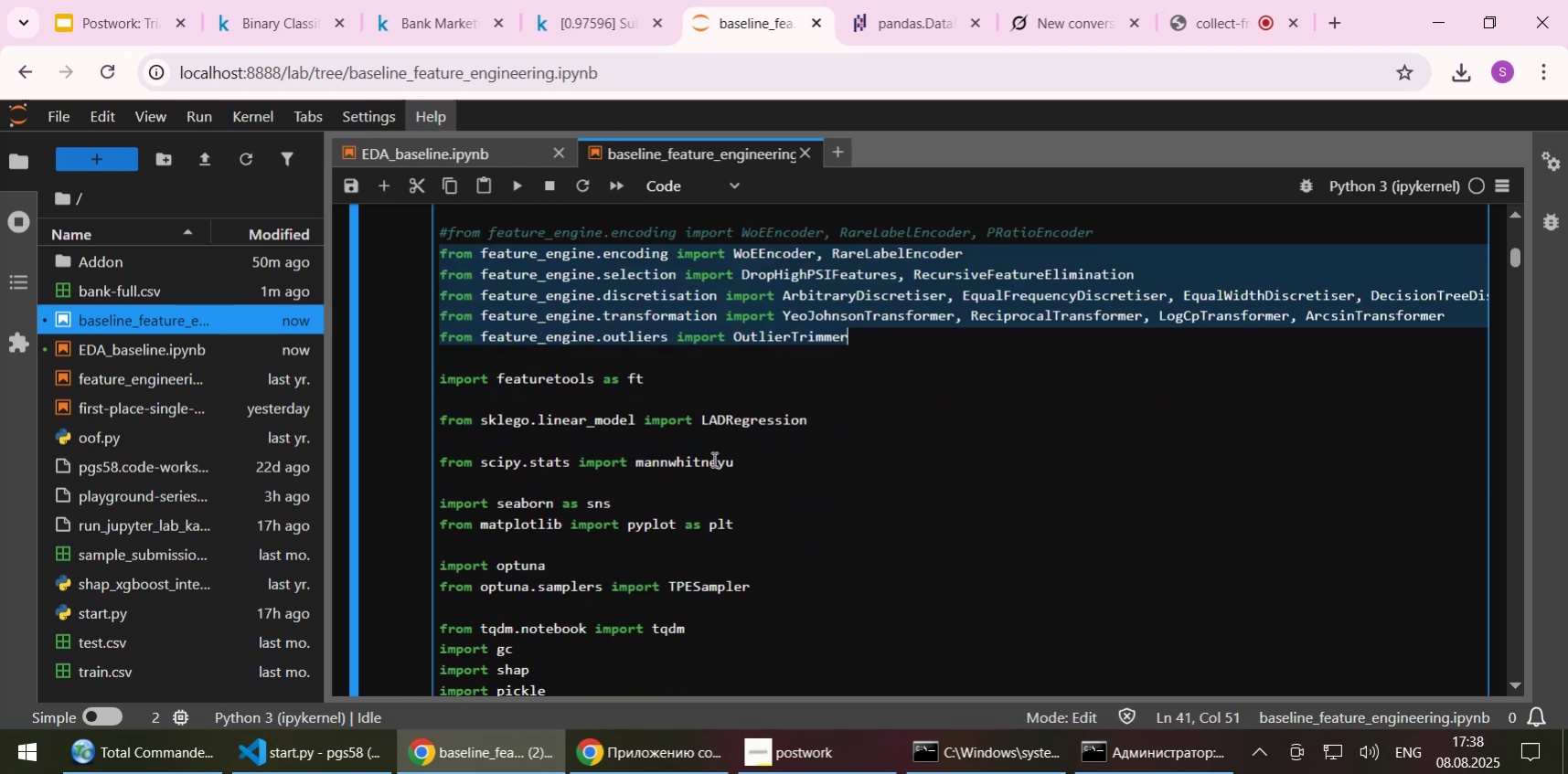 
left_click([712, 459])
 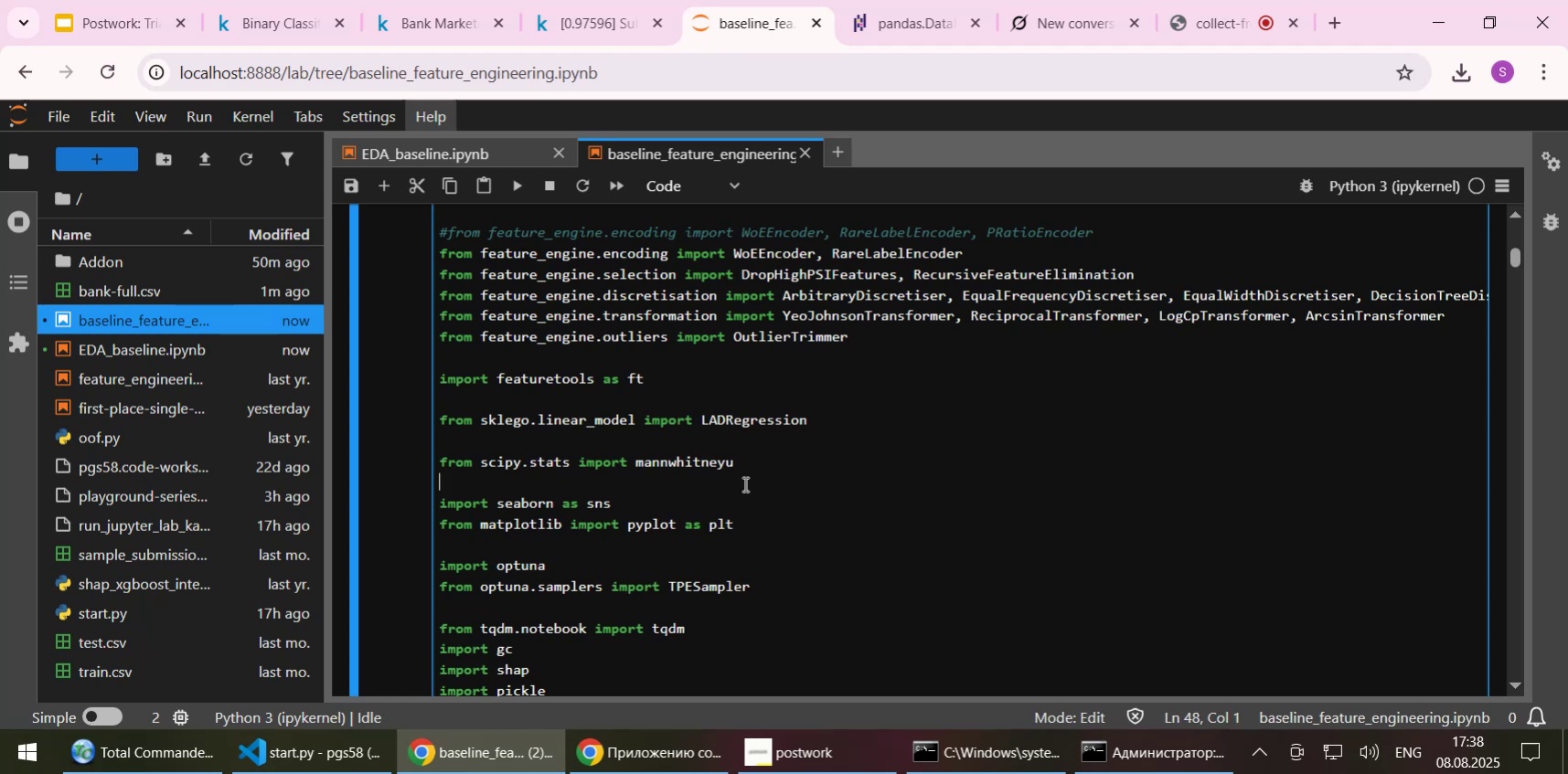 
double_click([743, 483])
 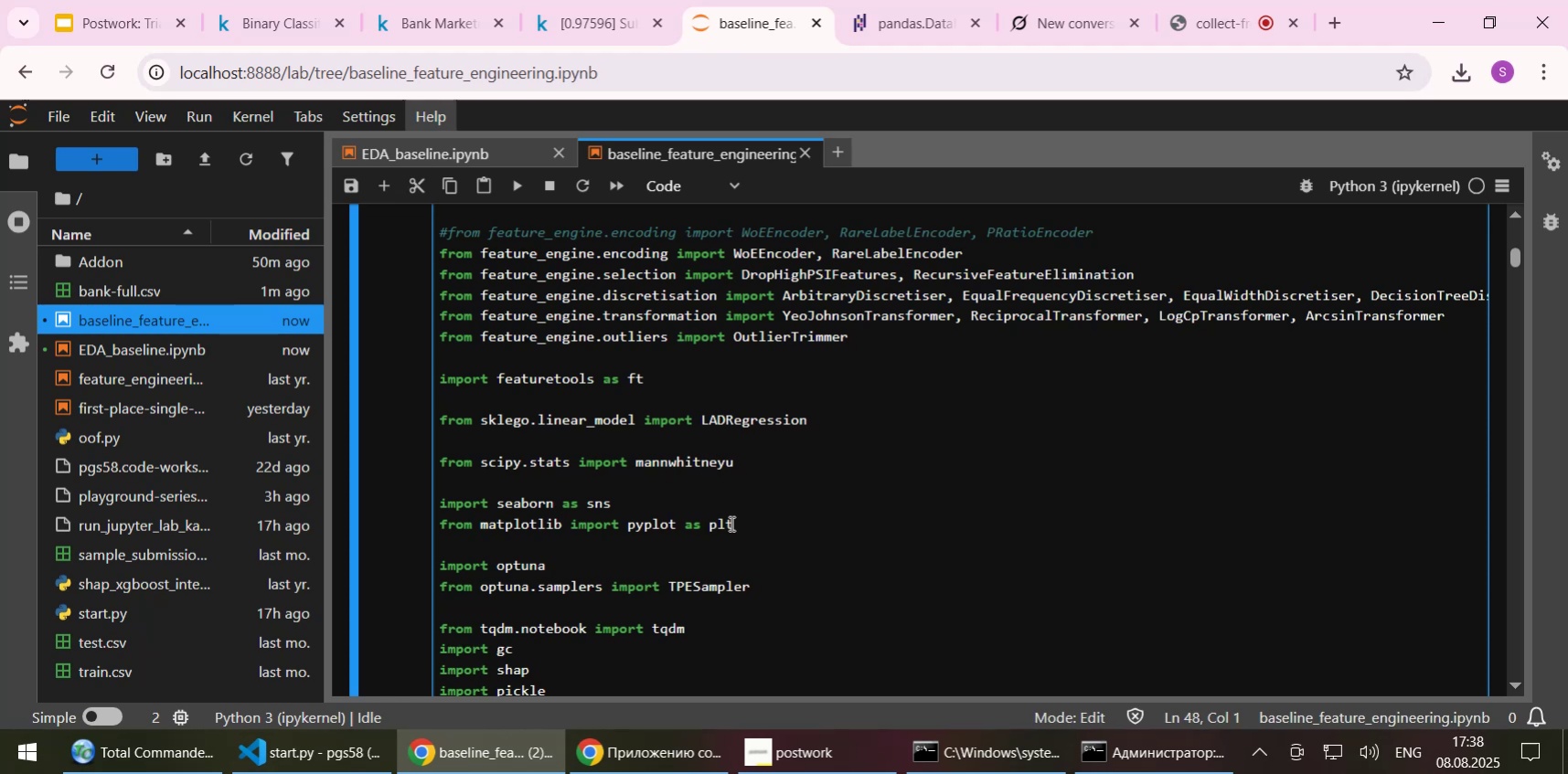 
left_click_drag(start_coordinate=[730, 523], to_coordinate=[443, 381])
 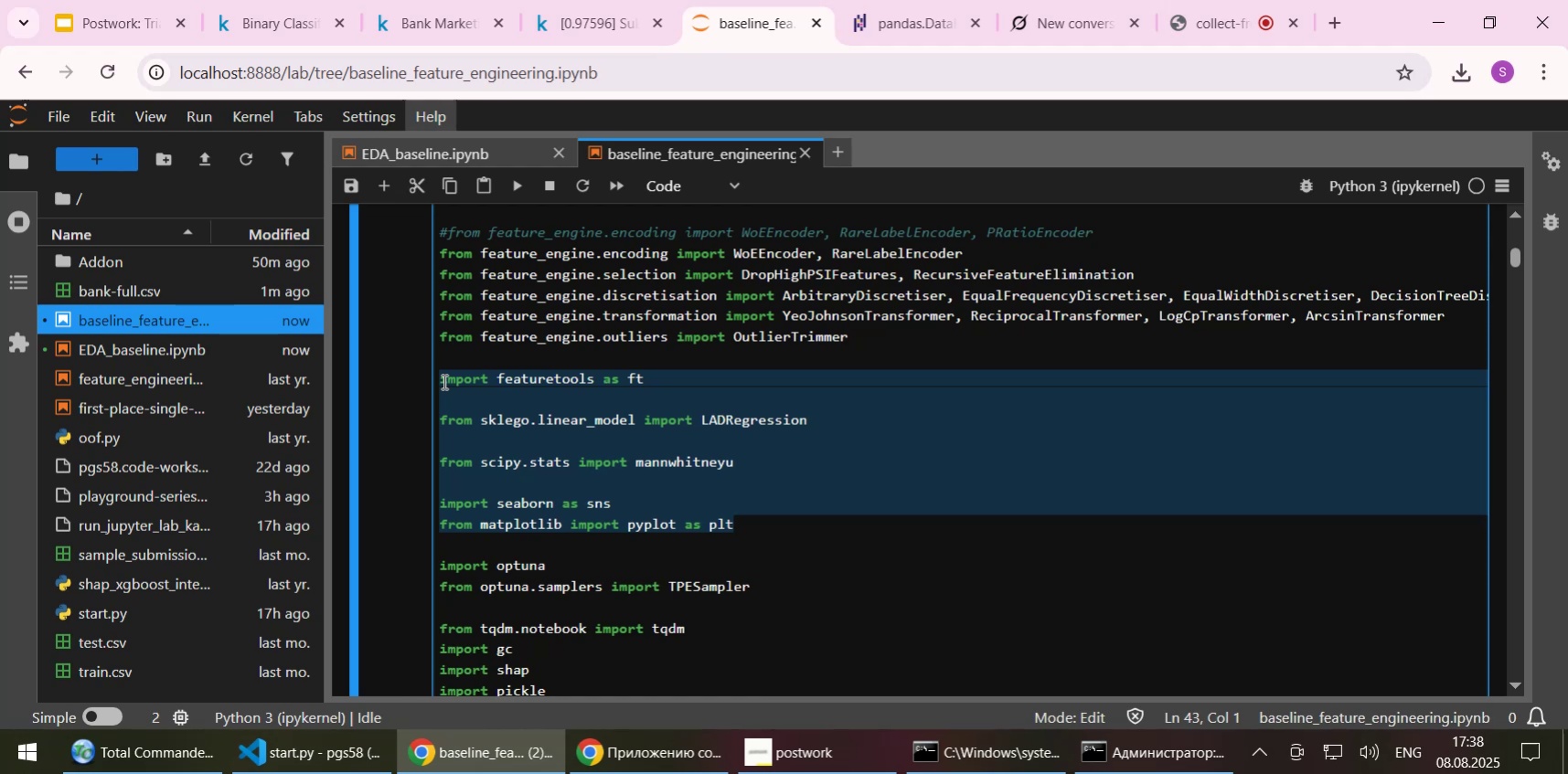 
wait(13.8)
 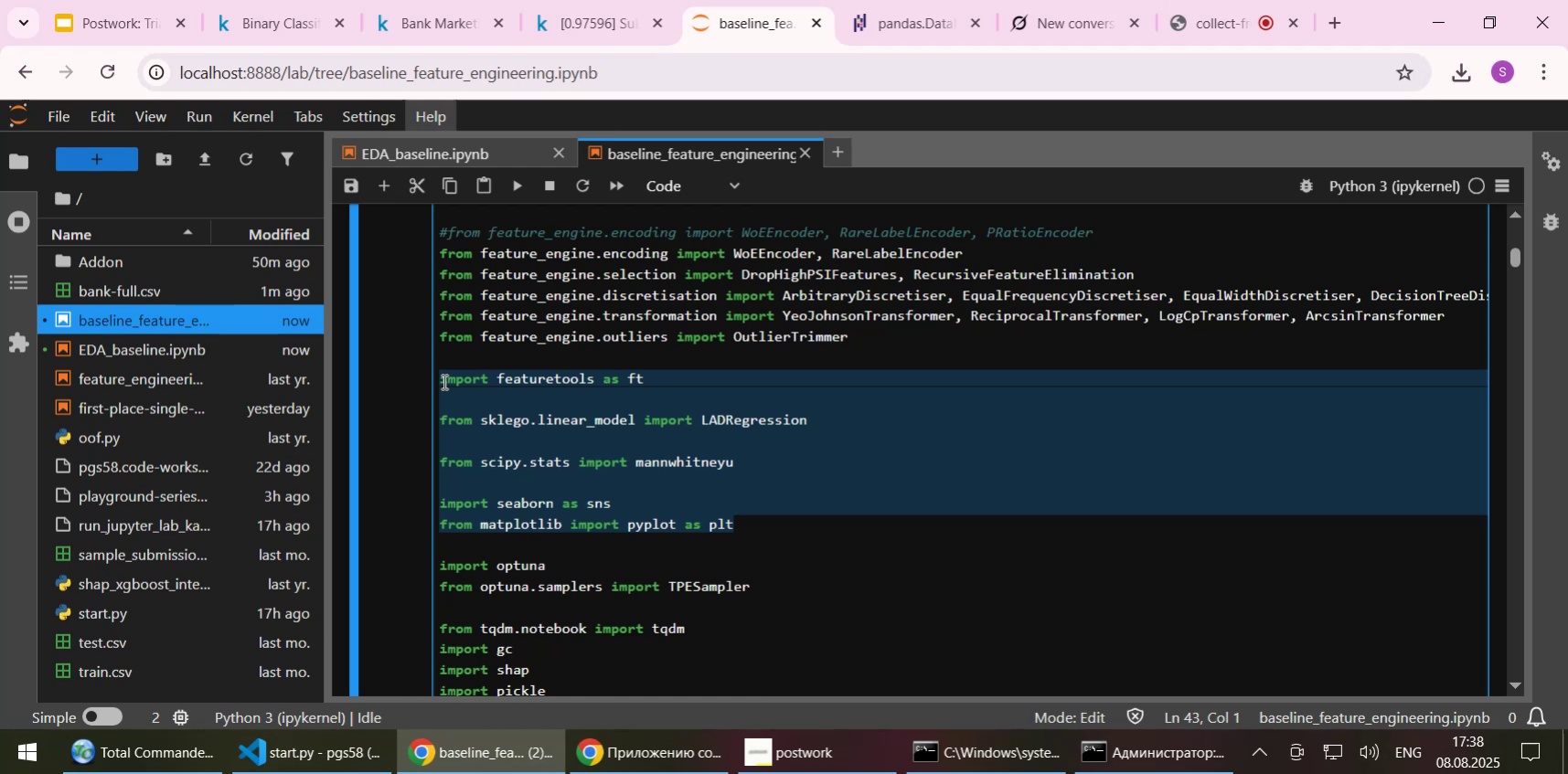 
left_click([662, 410])
 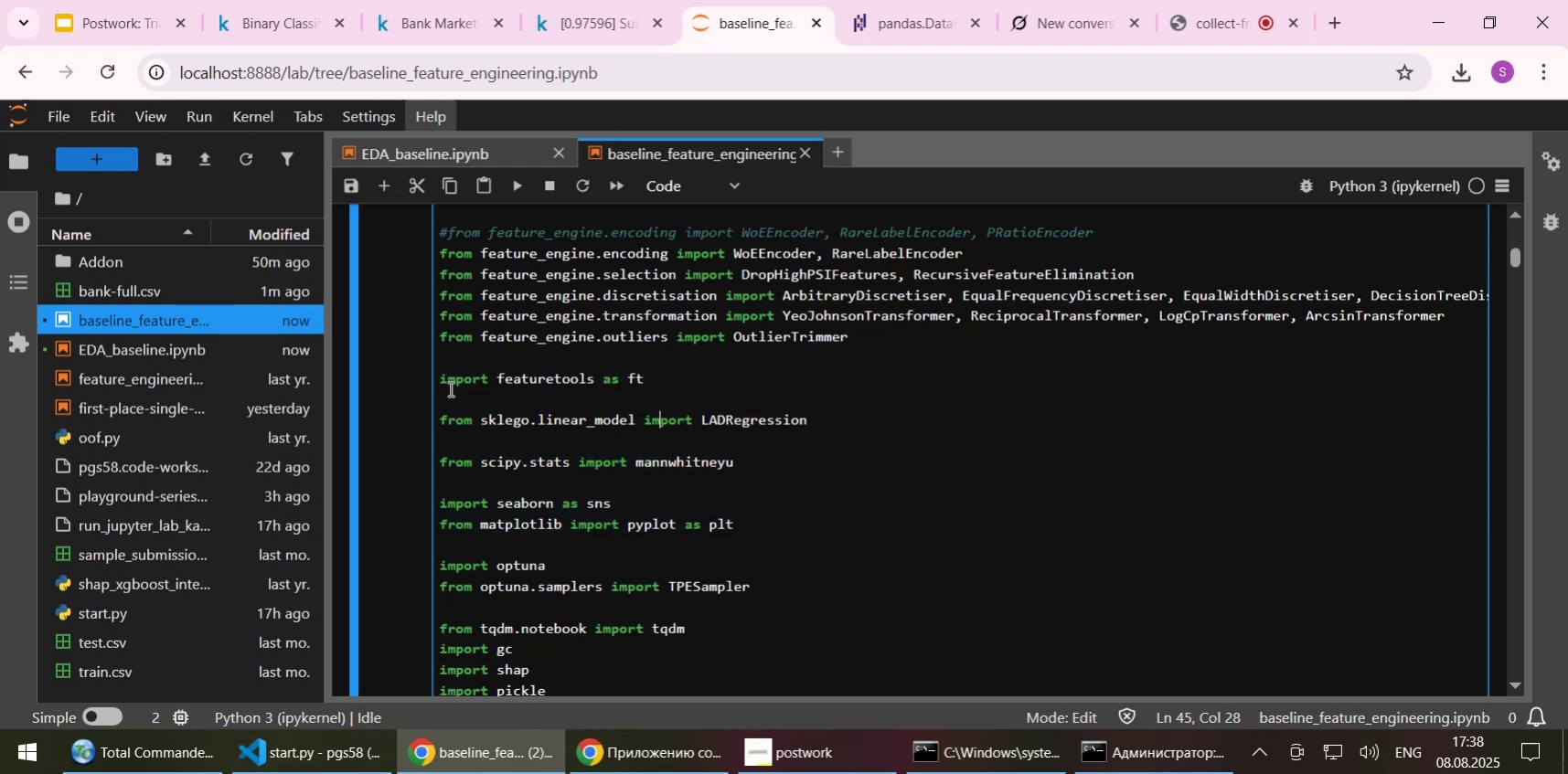 
left_click_drag(start_coordinate=[436, 377], to_coordinate=[748, 466])
 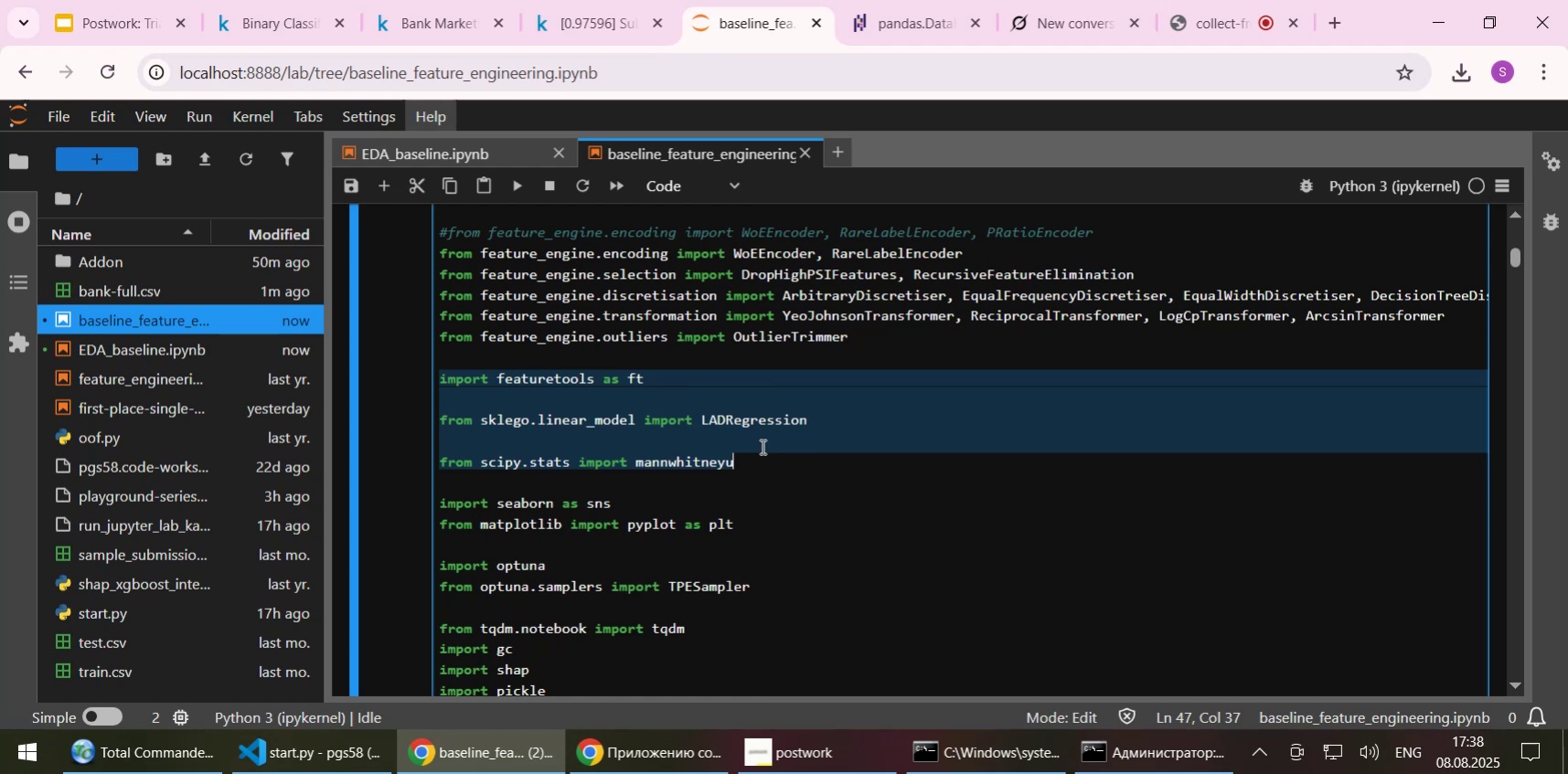 
wait(13.36)
 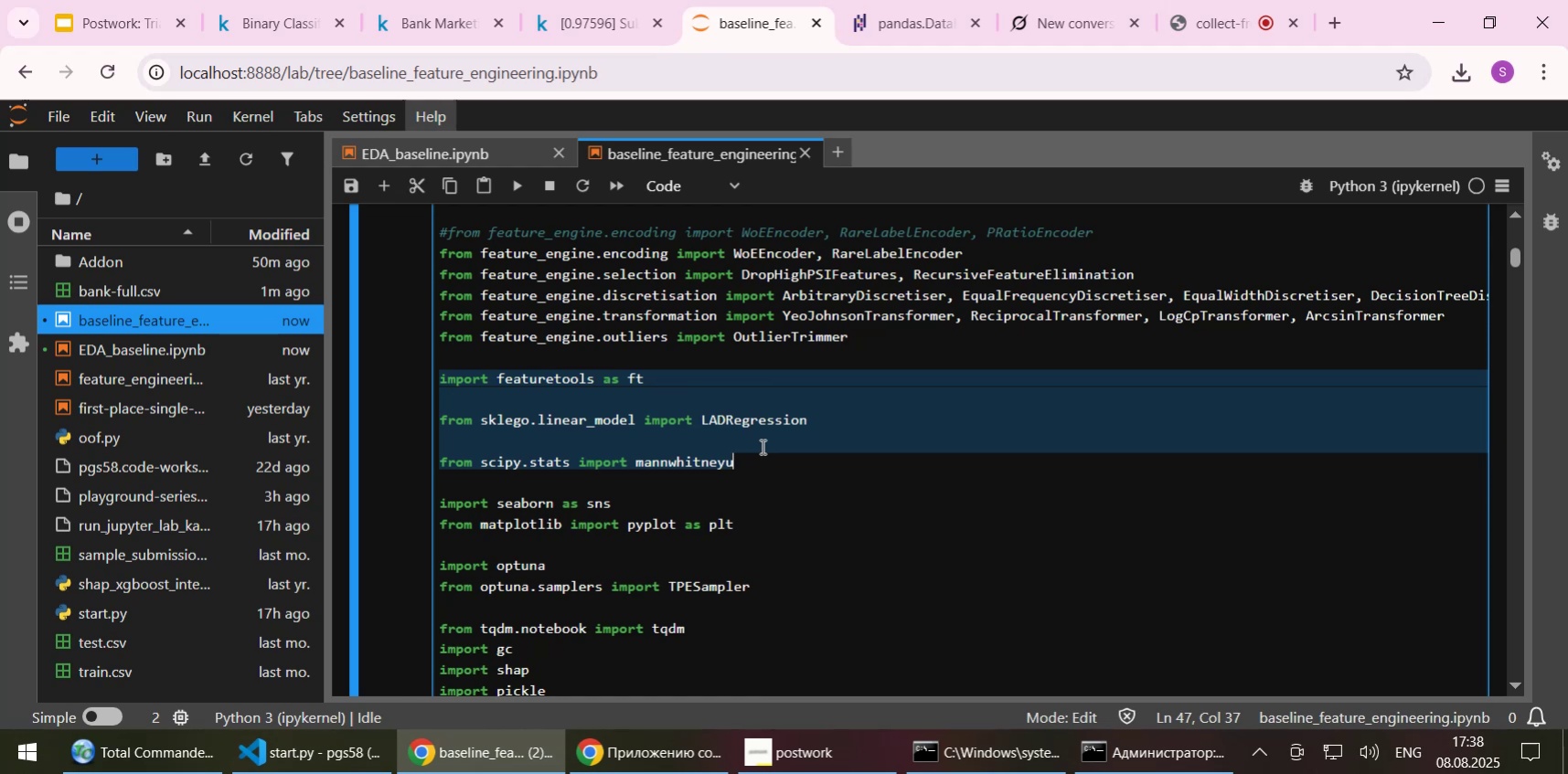 
left_click([772, 459])
 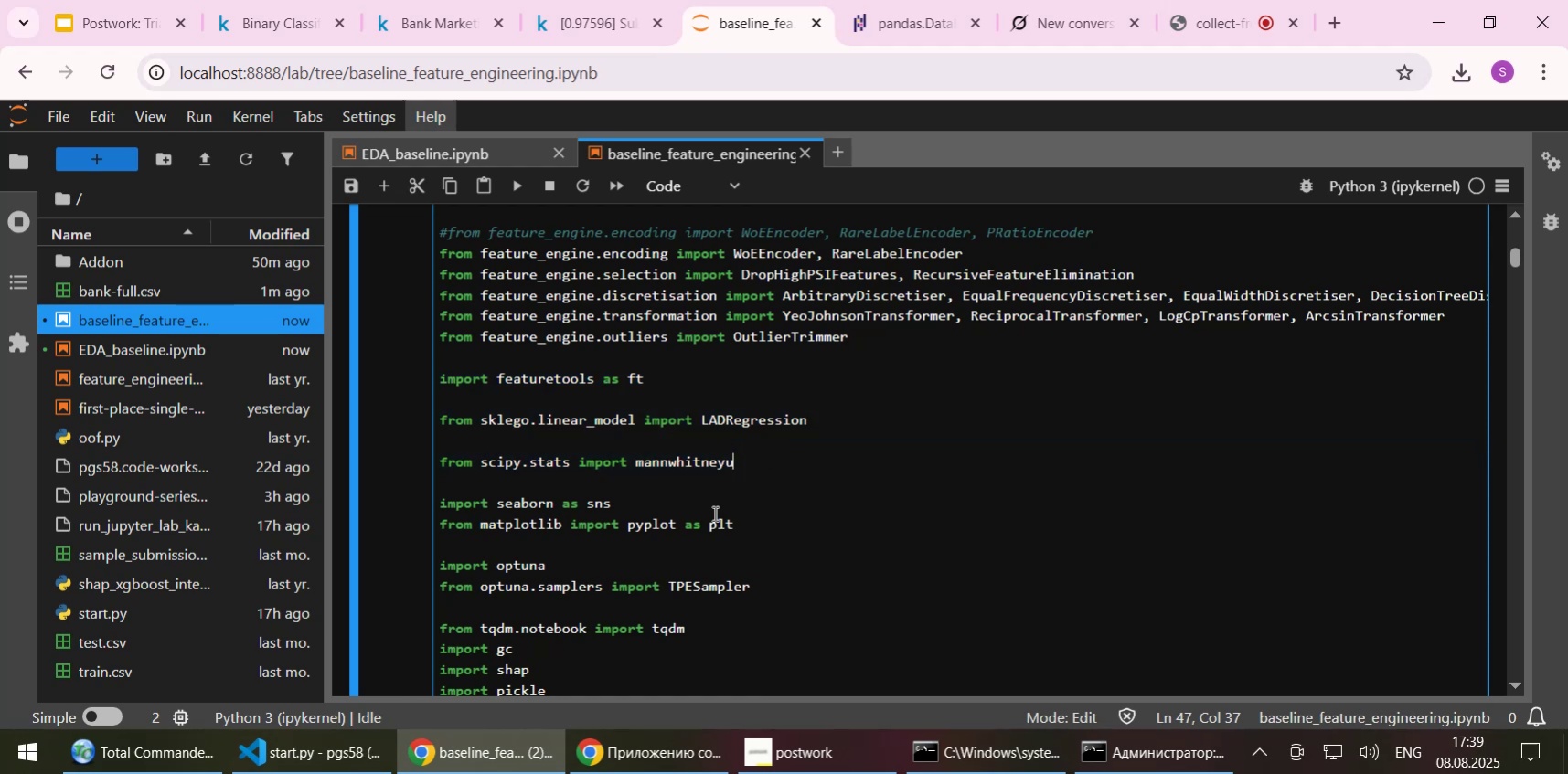 
left_click([713, 513])
 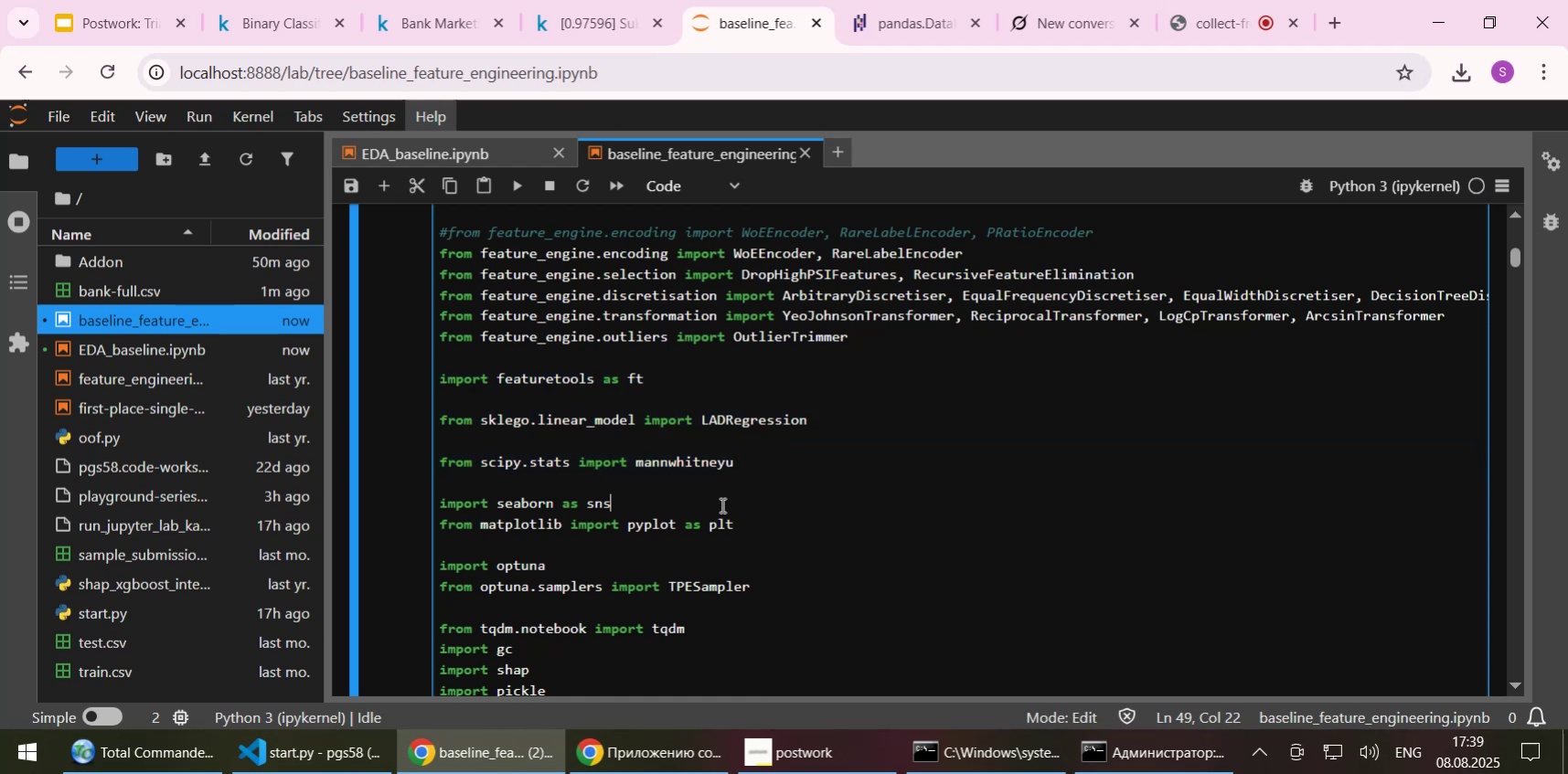 
scroll: coordinate [720, 504], scroll_direction: down, amount: 1.0
 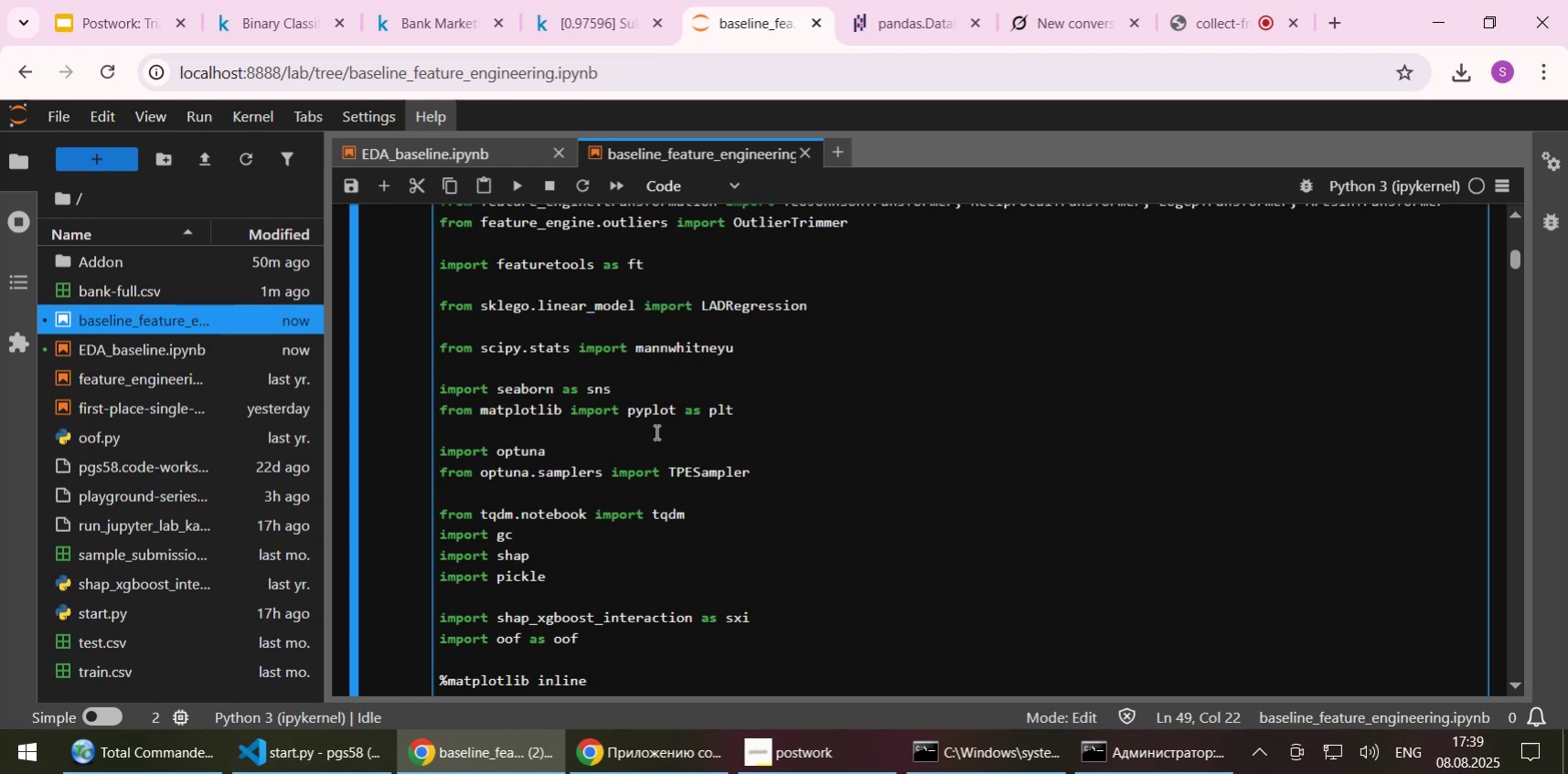 
wait(11.58)
 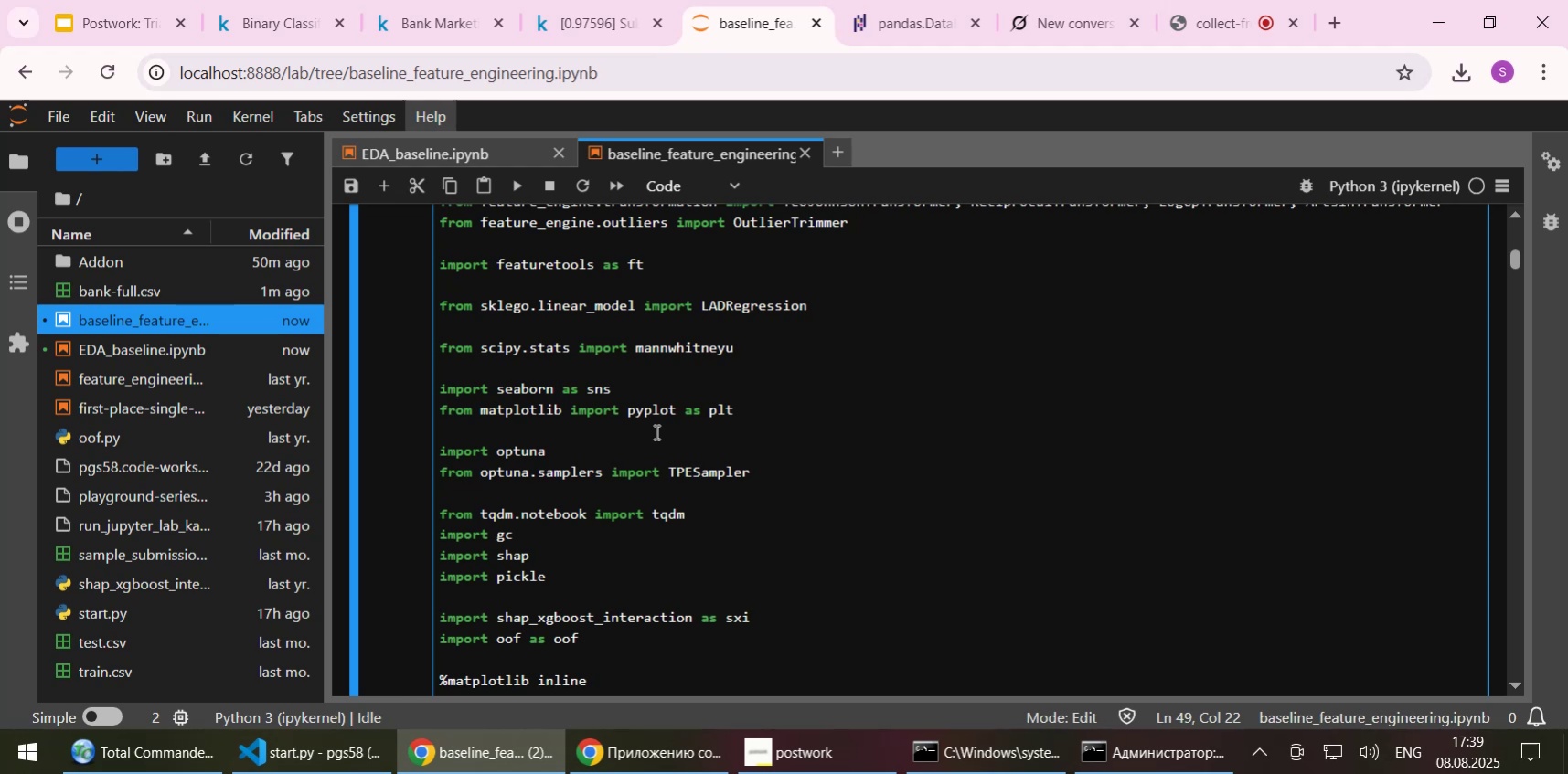 
scroll: coordinate [790, 395], scroll_direction: down, amount: 2.0
 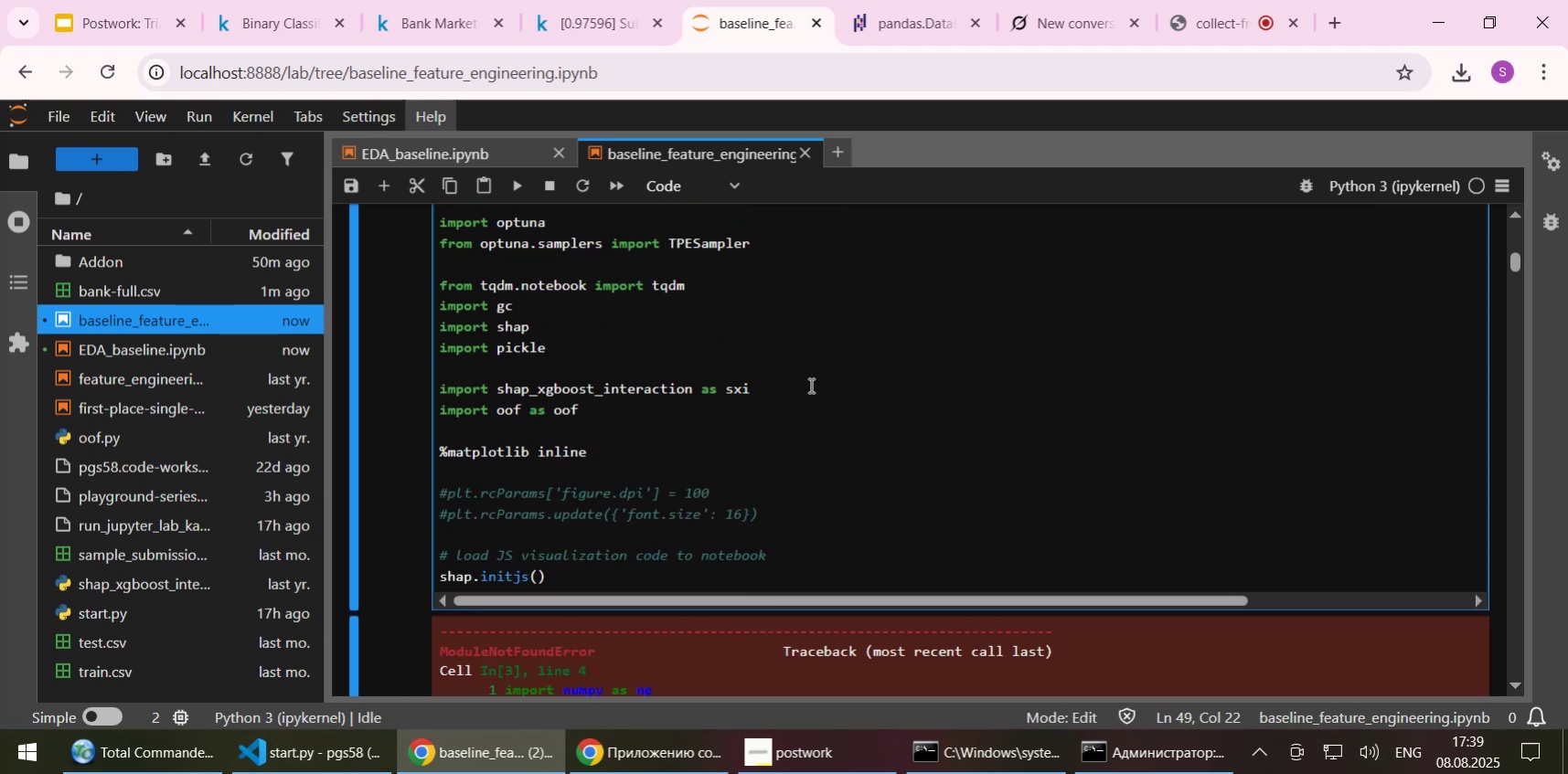 
left_click([809, 385])
 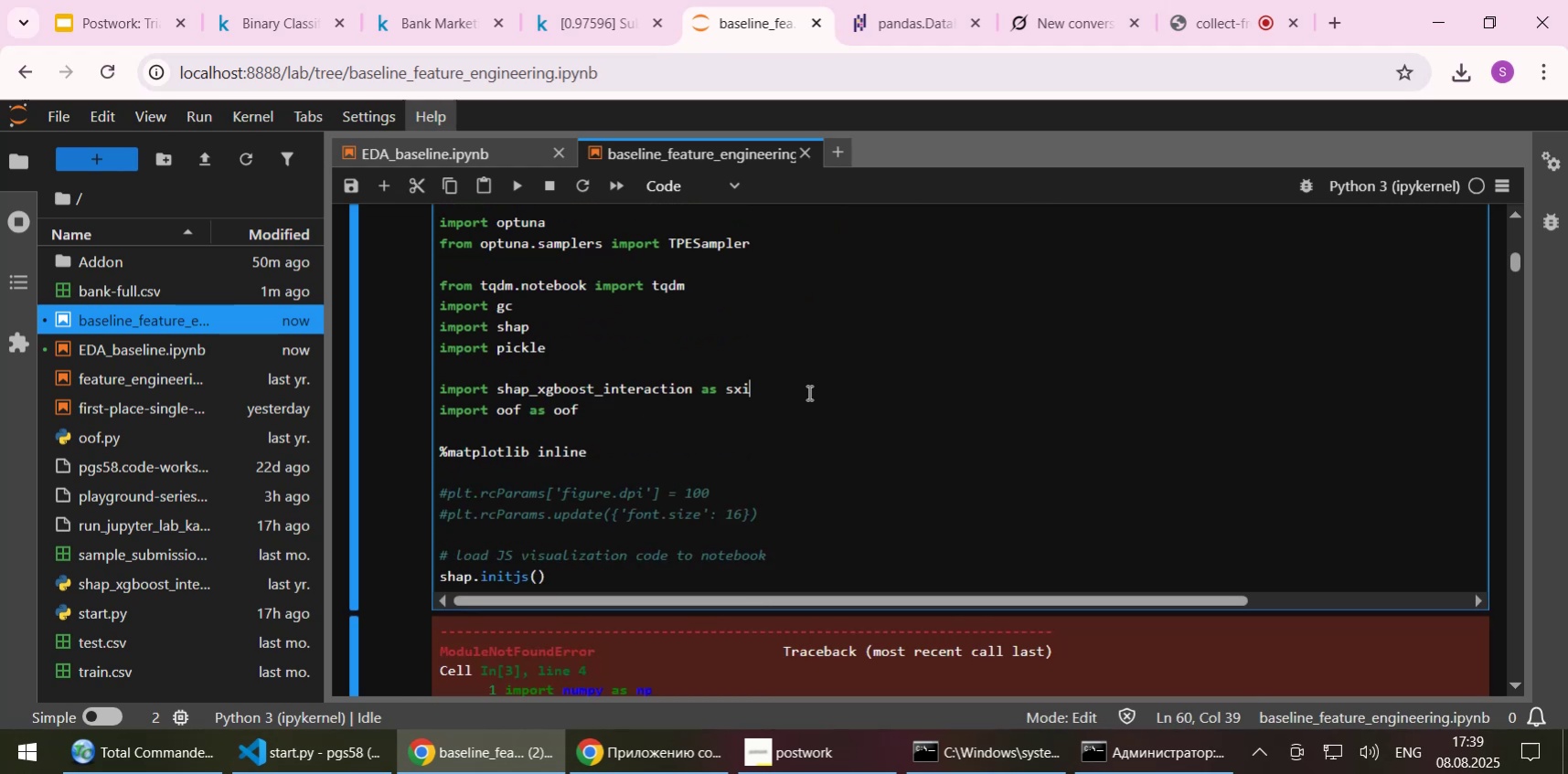 
scroll: coordinate [807, 392], scroll_direction: down, amount: 3.0
 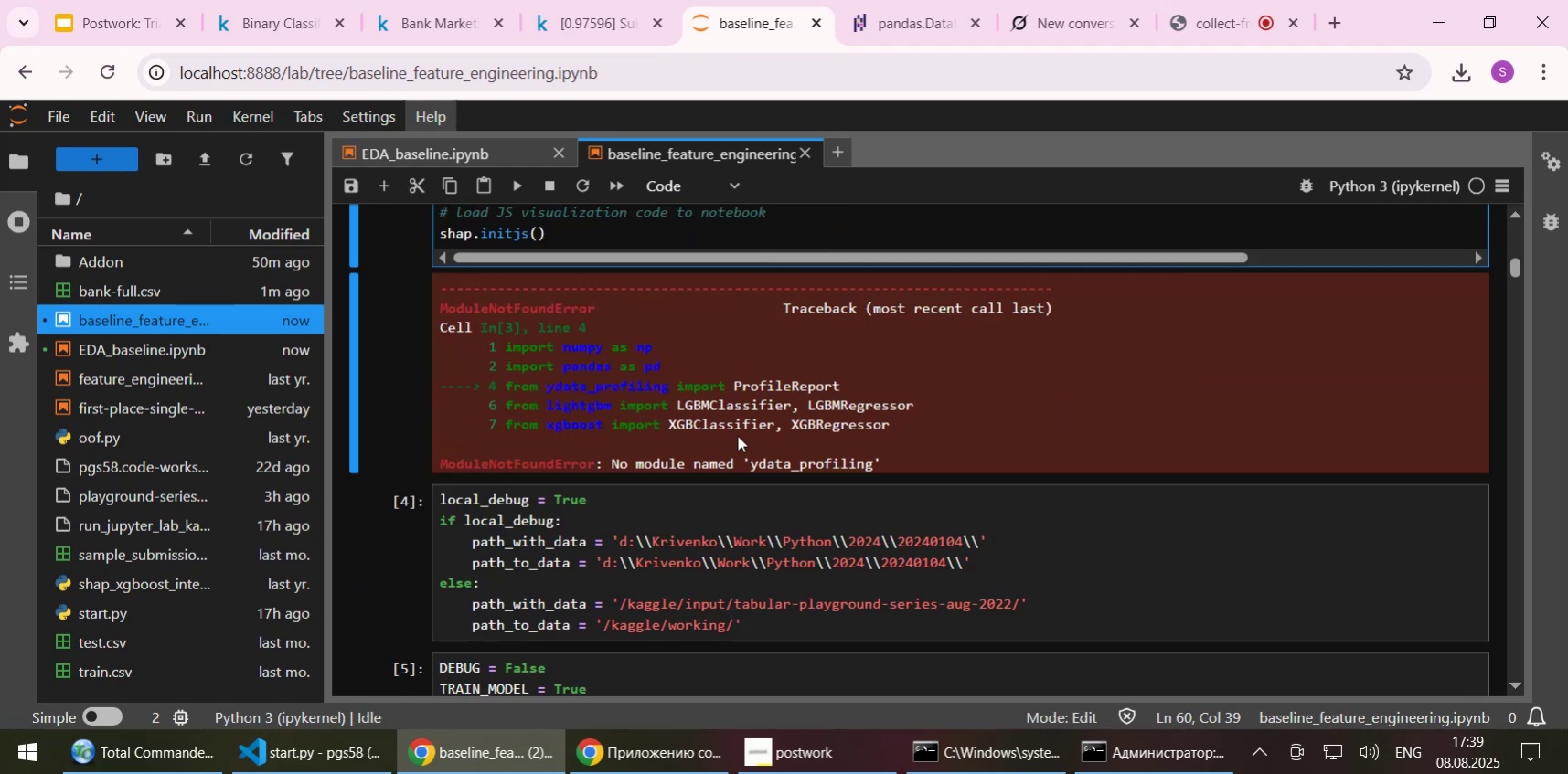 
left_click([737, 435])
 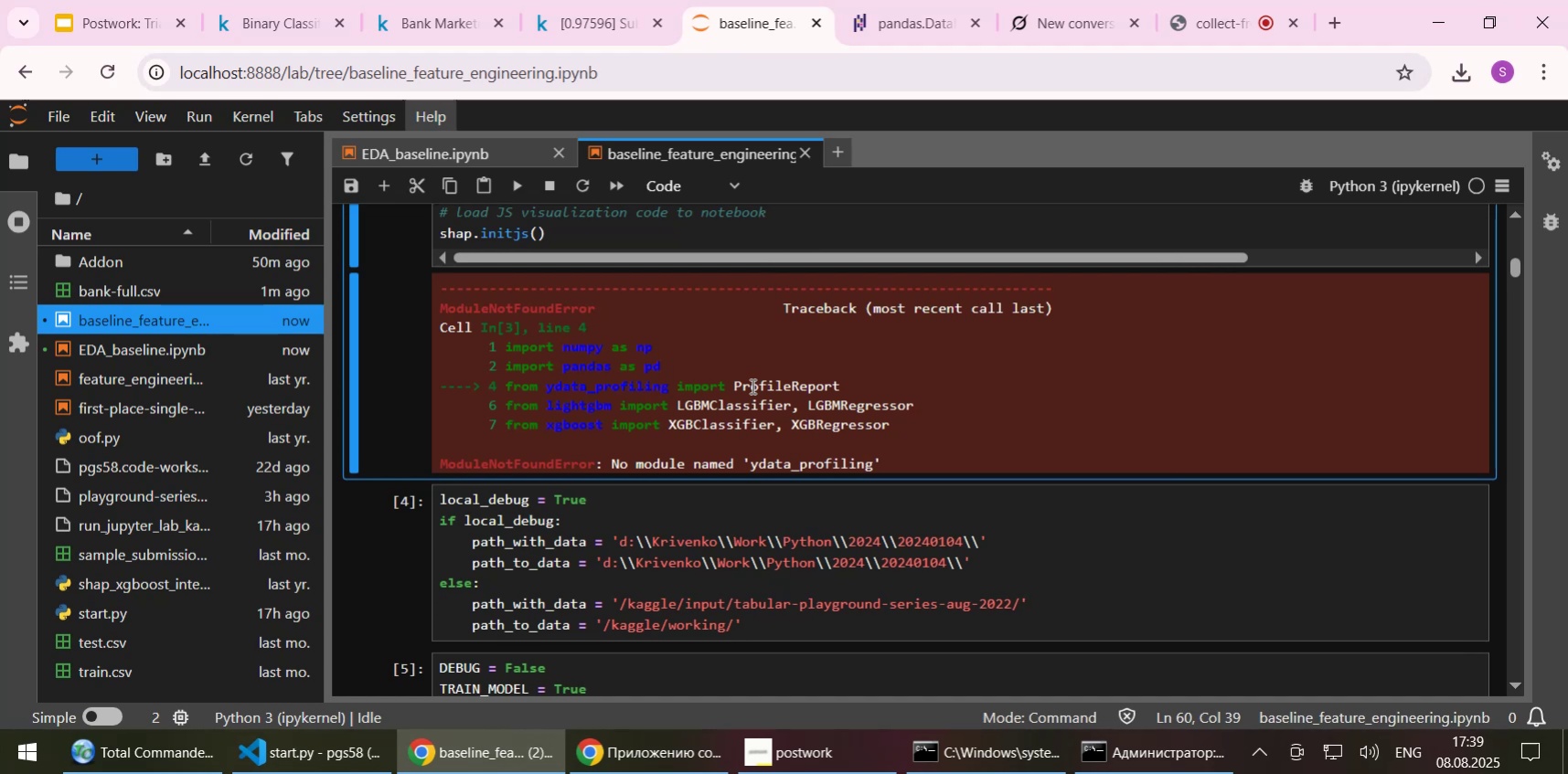 
scroll: coordinate [751, 386], scroll_direction: down, amount: 1.0
 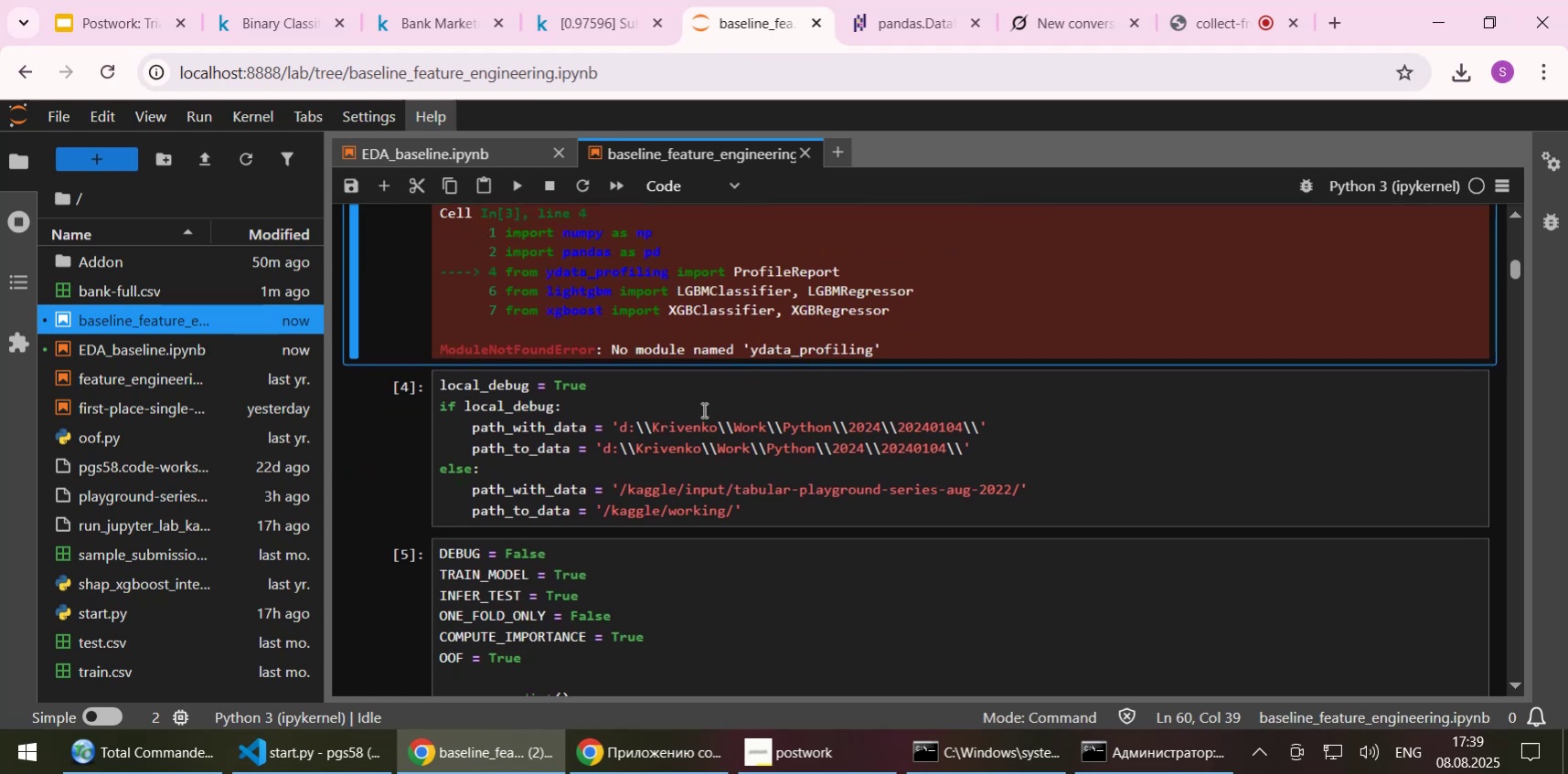 
left_click([702, 409])
 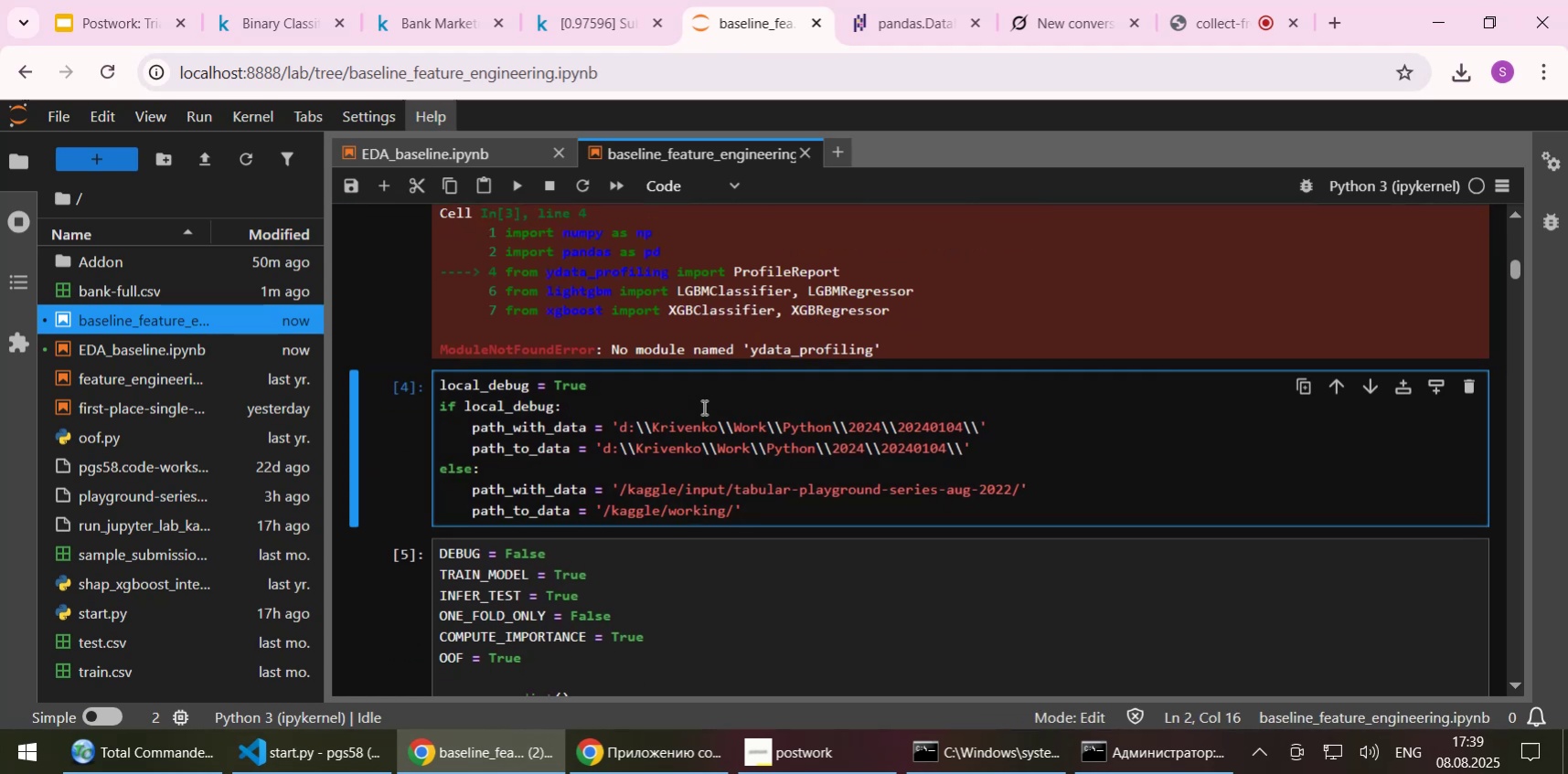 
scroll: coordinate [702, 407], scroll_direction: up, amount: 1.0
 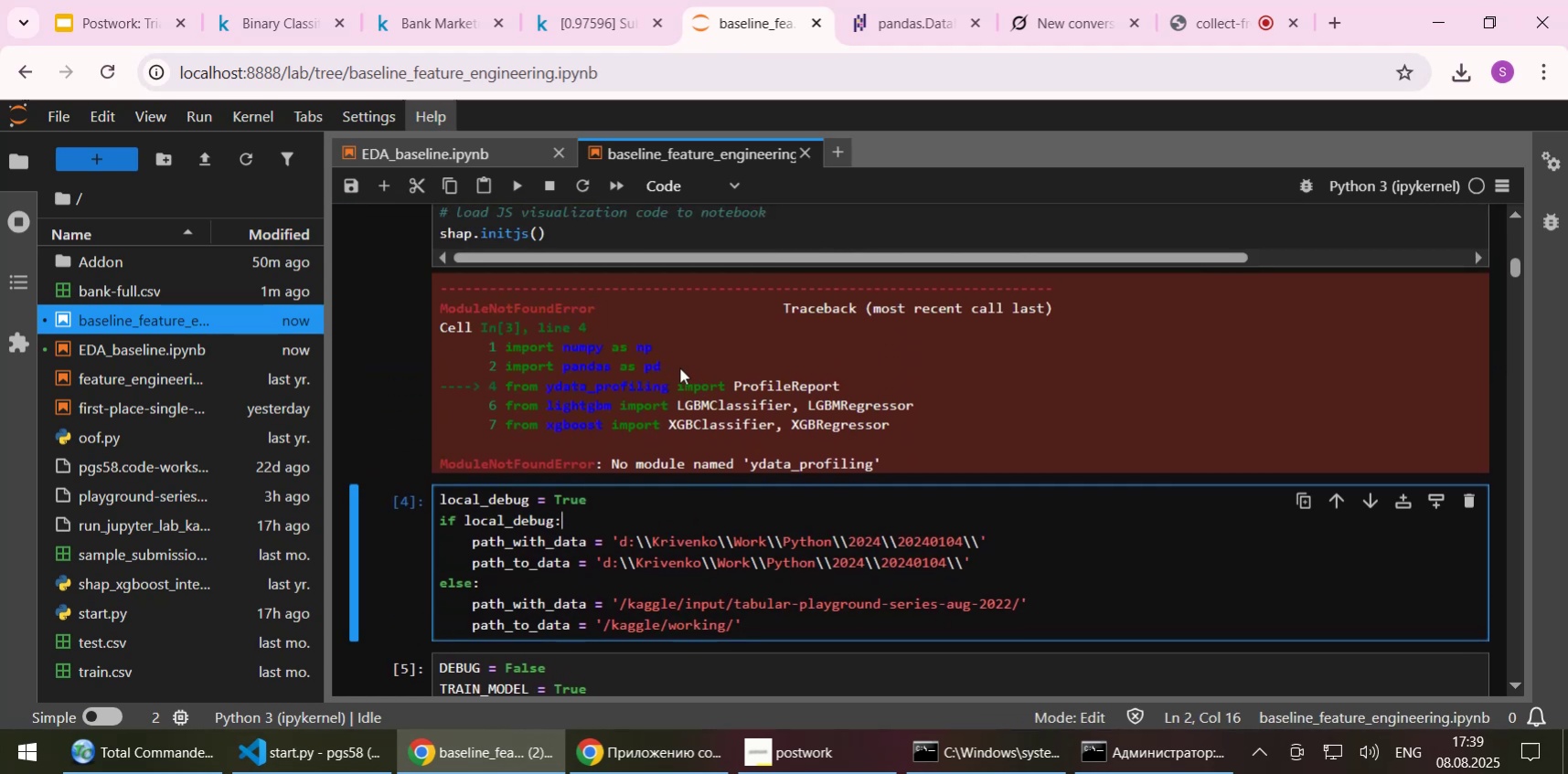 
left_click([679, 367])
 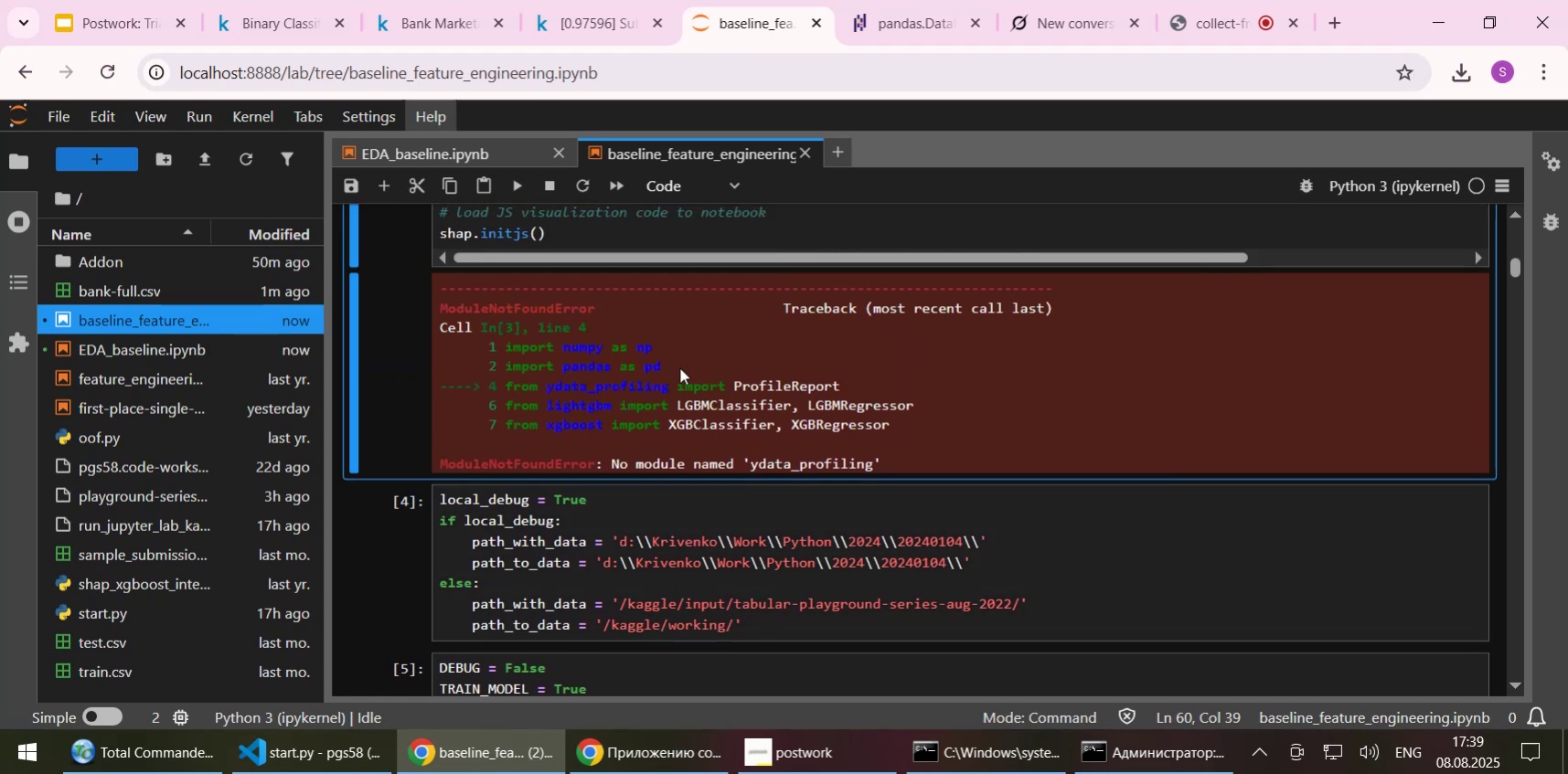 
scroll: coordinate [679, 367], scroll_direction: up, amount: 2.0
 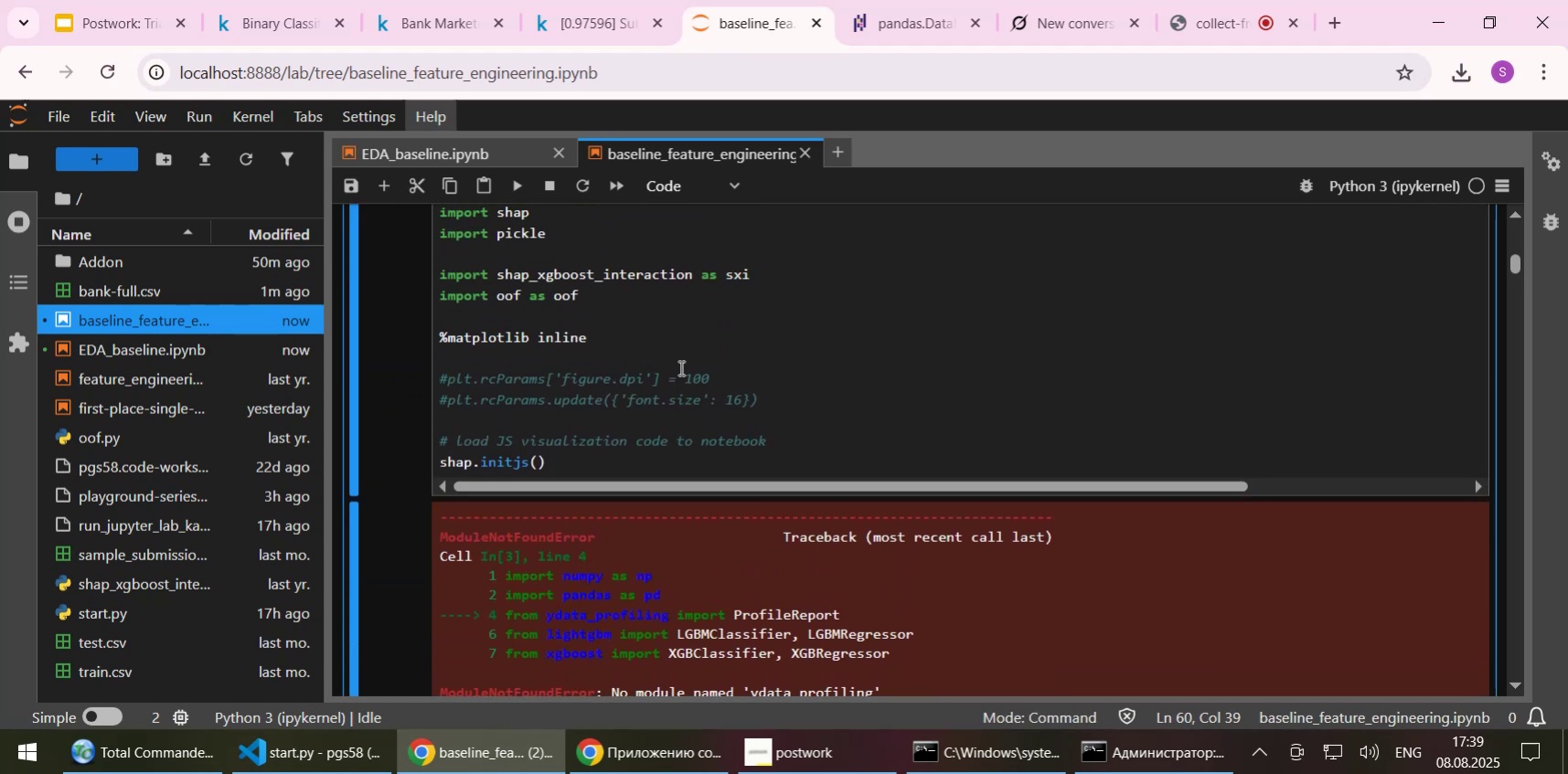 
scroll: coordinate [679, 367], scroll_direction: down, amount: 2.0
 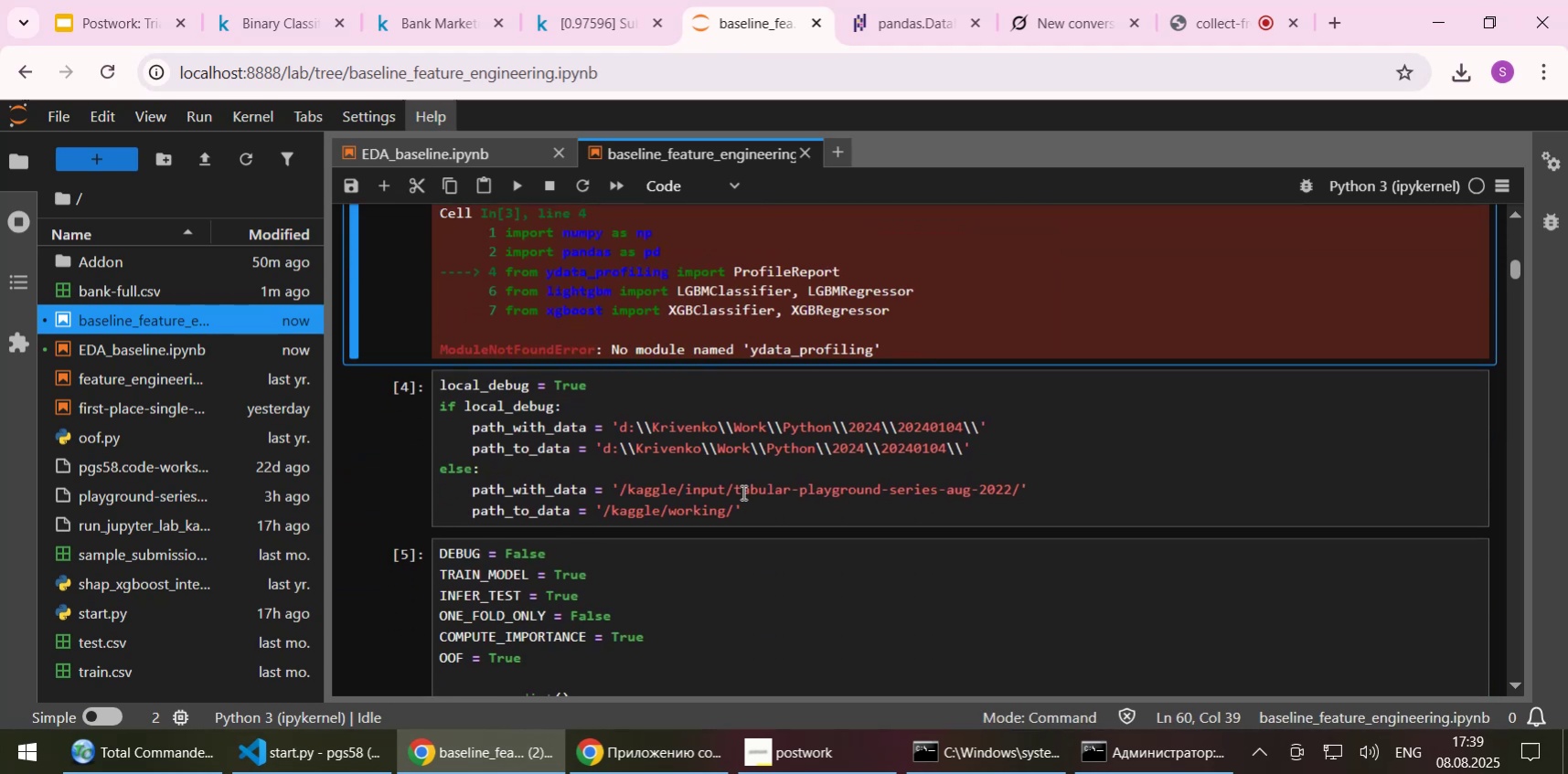 
left_click([741, 492])
 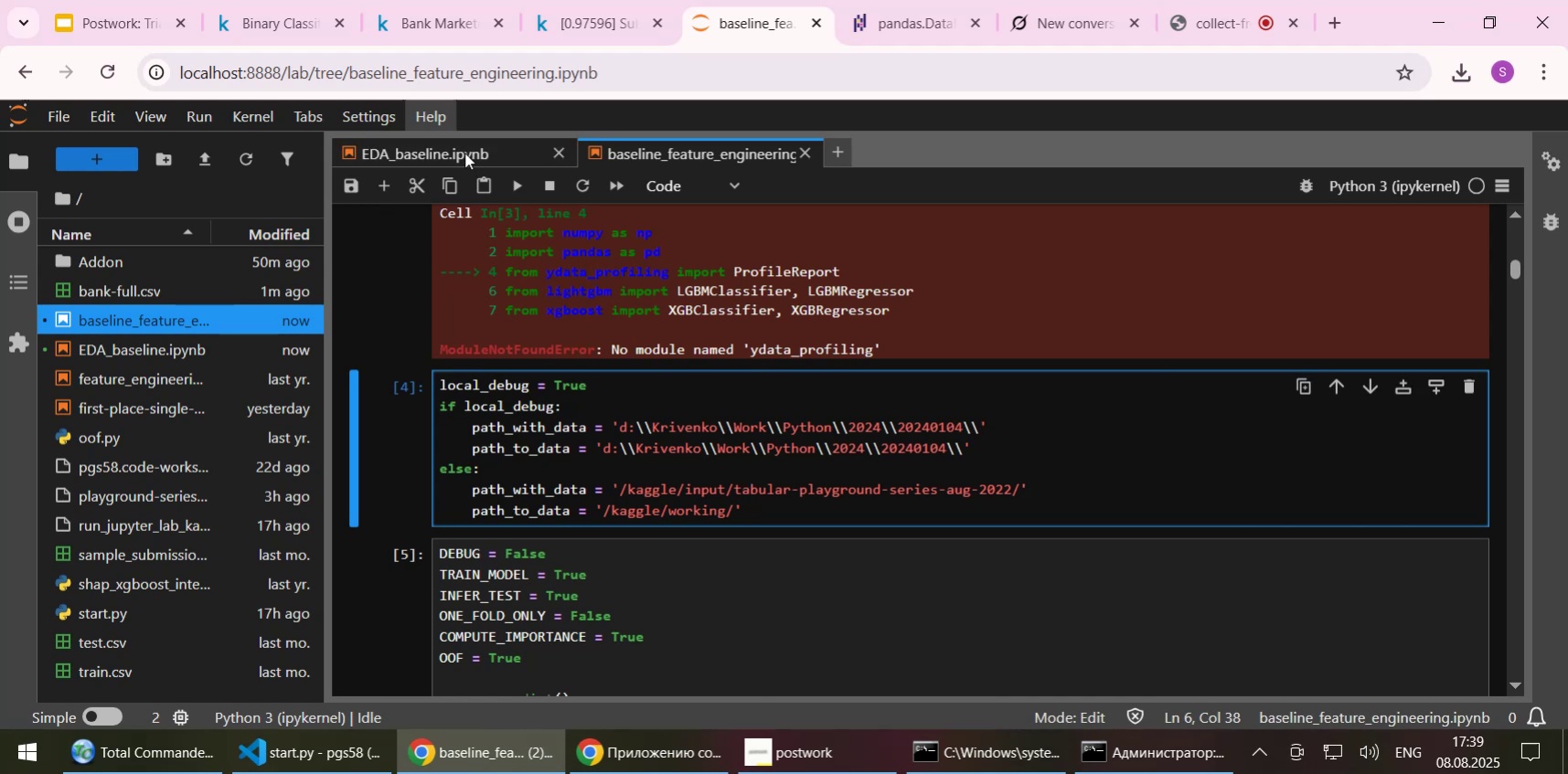 
left_click([464, 153])
 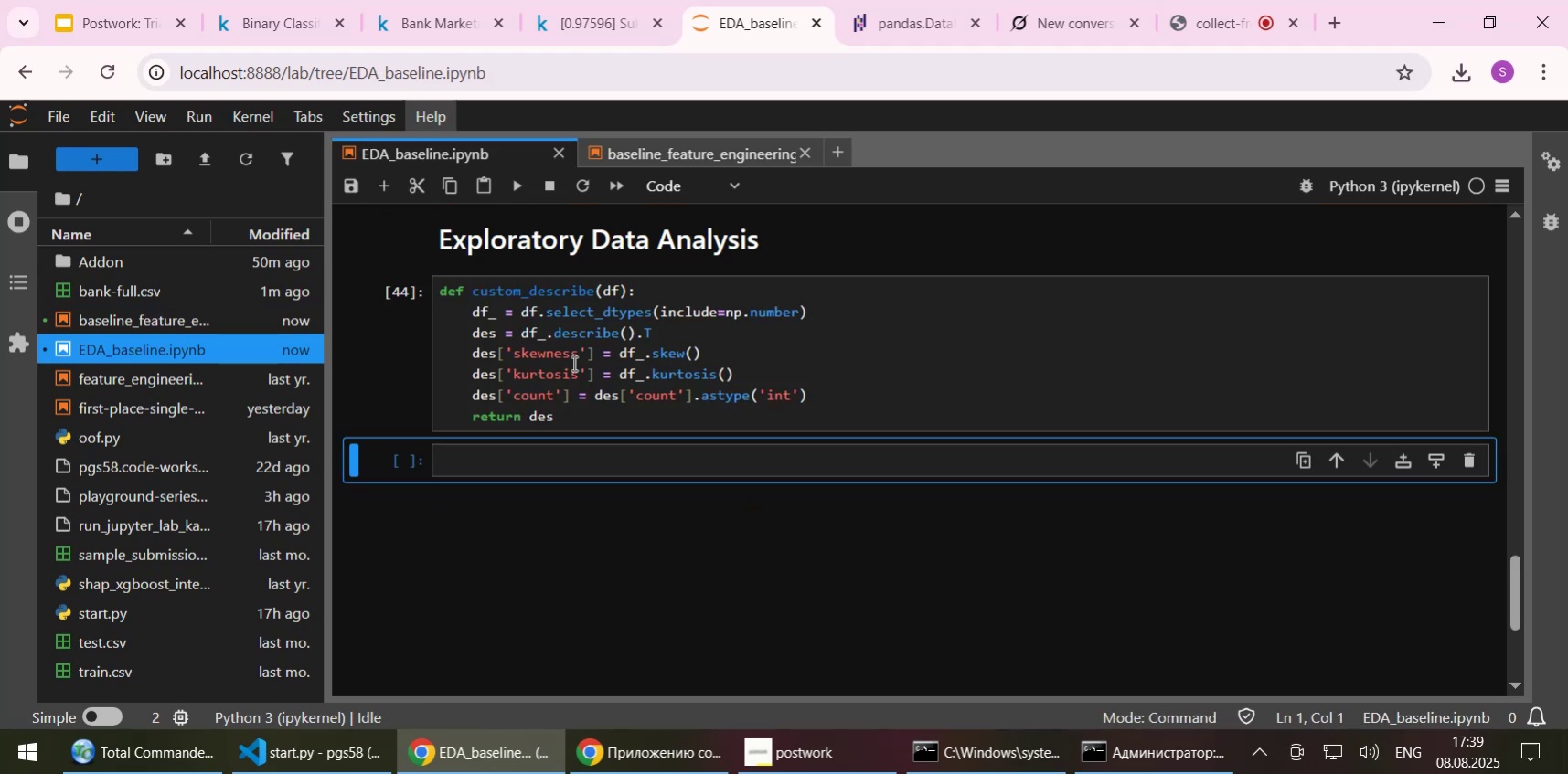 
left_click([572, 376])
 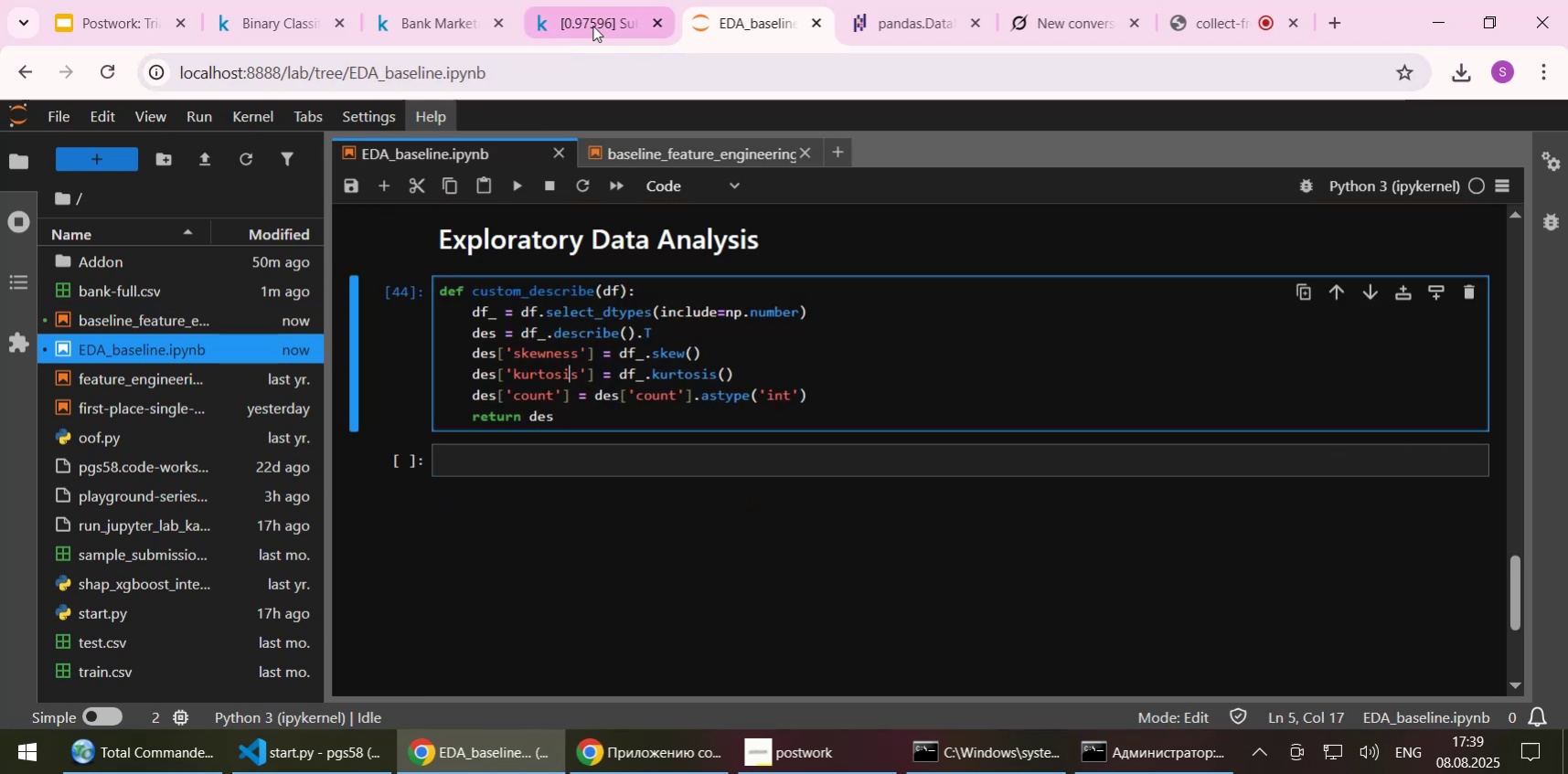 
left_click([592, 26])
 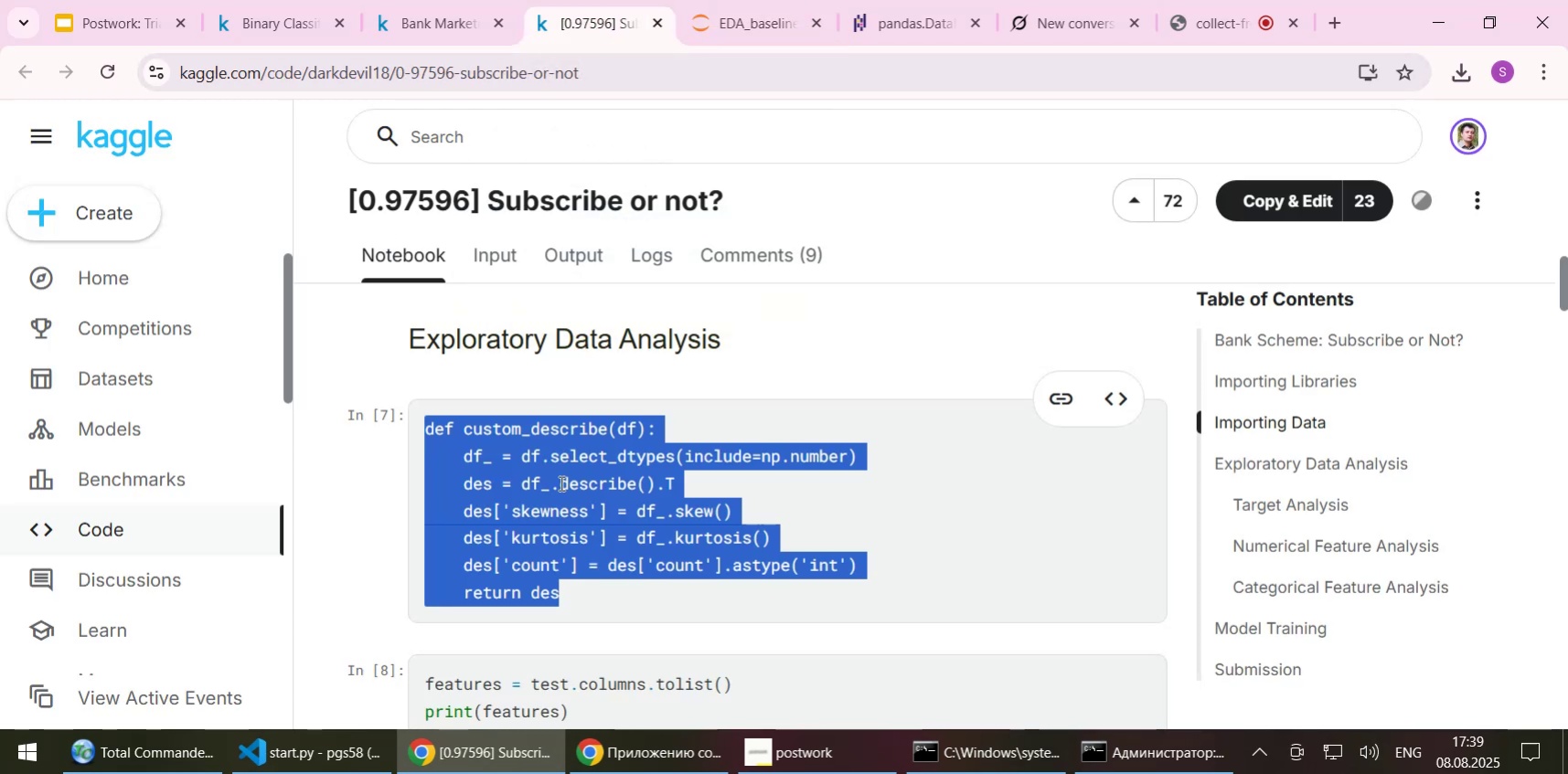 
left_click([587, 549])
 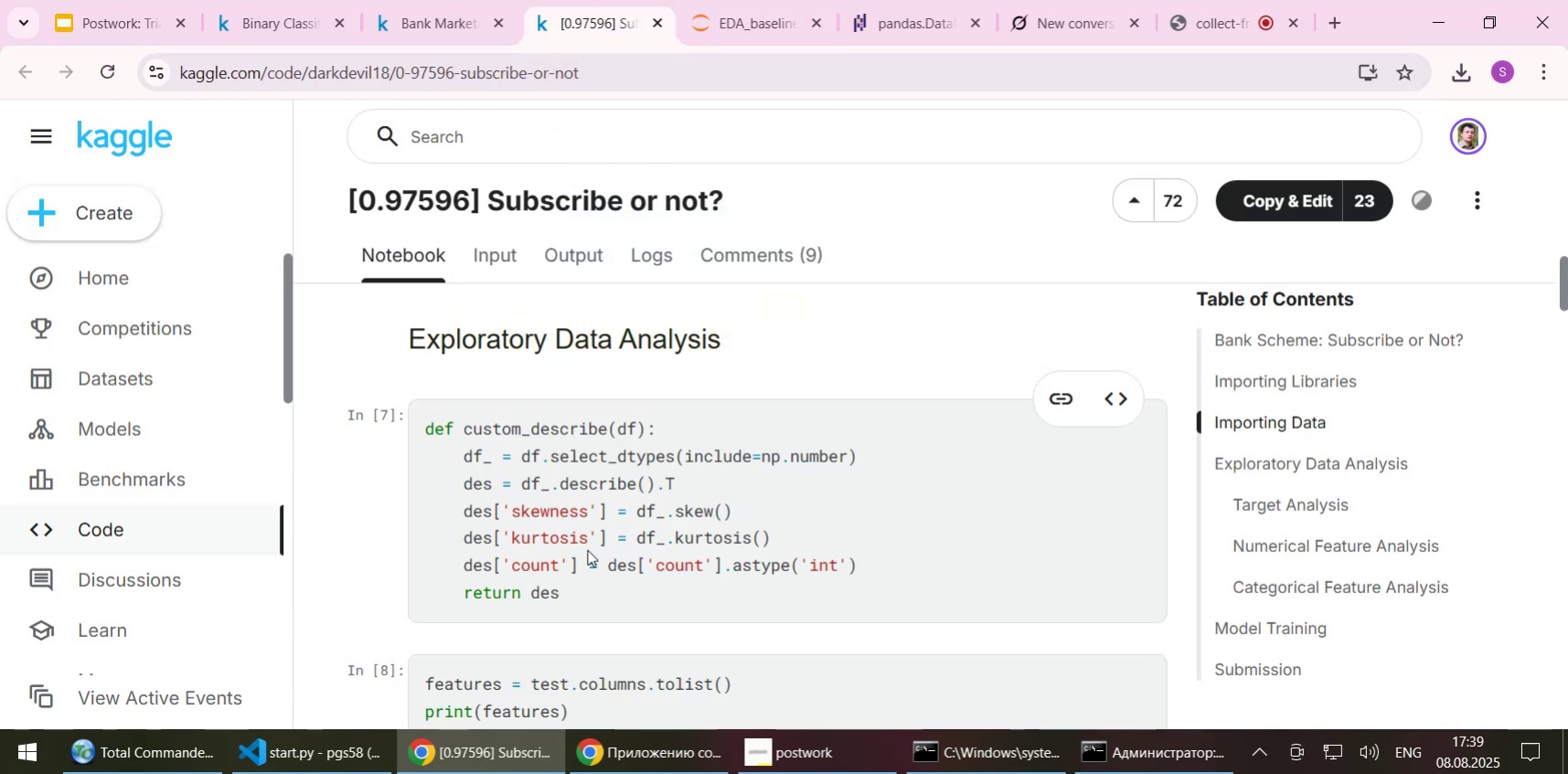 
scroll: coordinate [584, 555], scroll_direction: down, amount: 1.0
 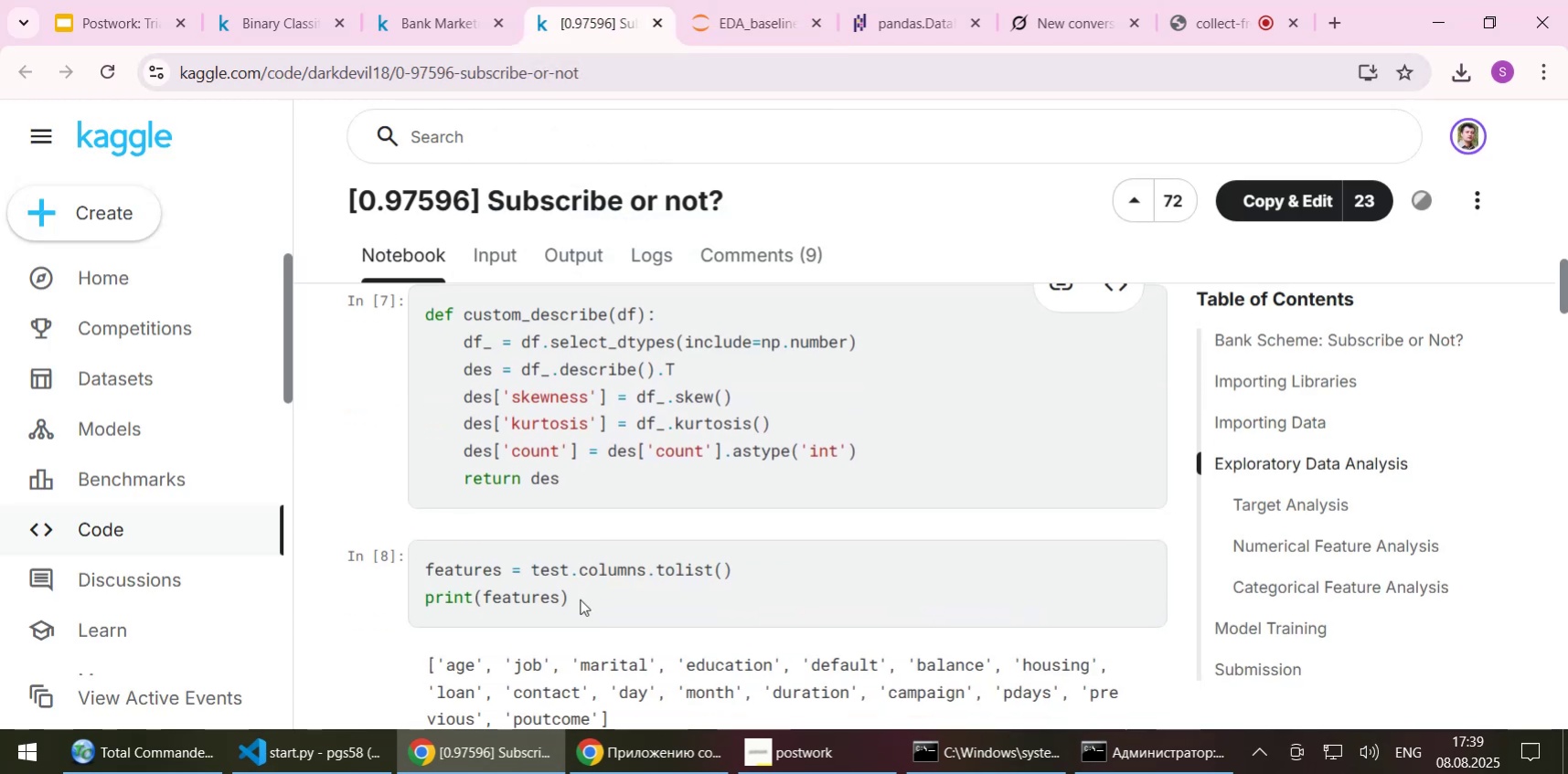 
left_click_drag(start_coordinate=[575, 601], to_coordinate=[418, 580])
 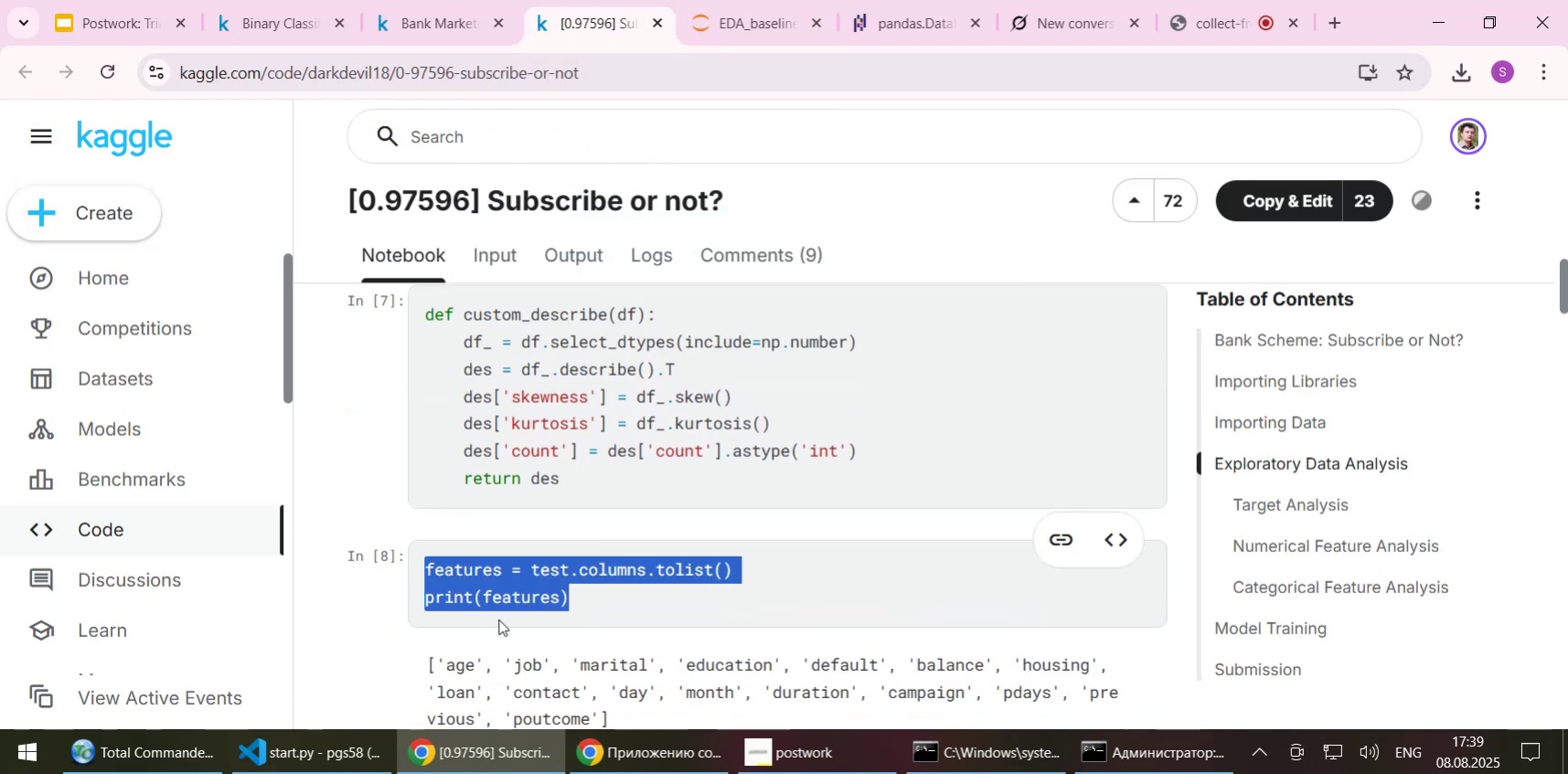 
key(Control+C)
 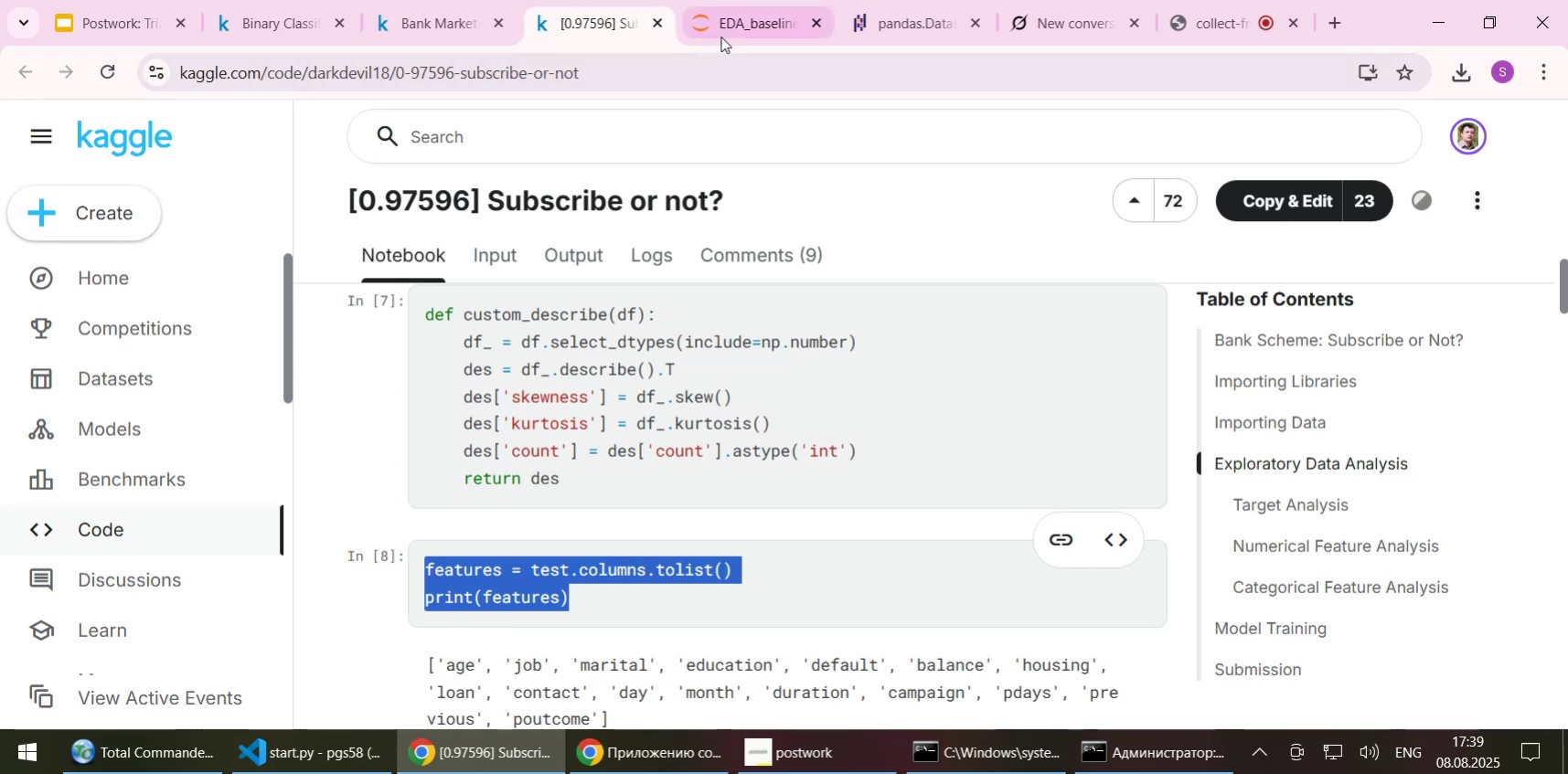 
left_click([724, 28])
 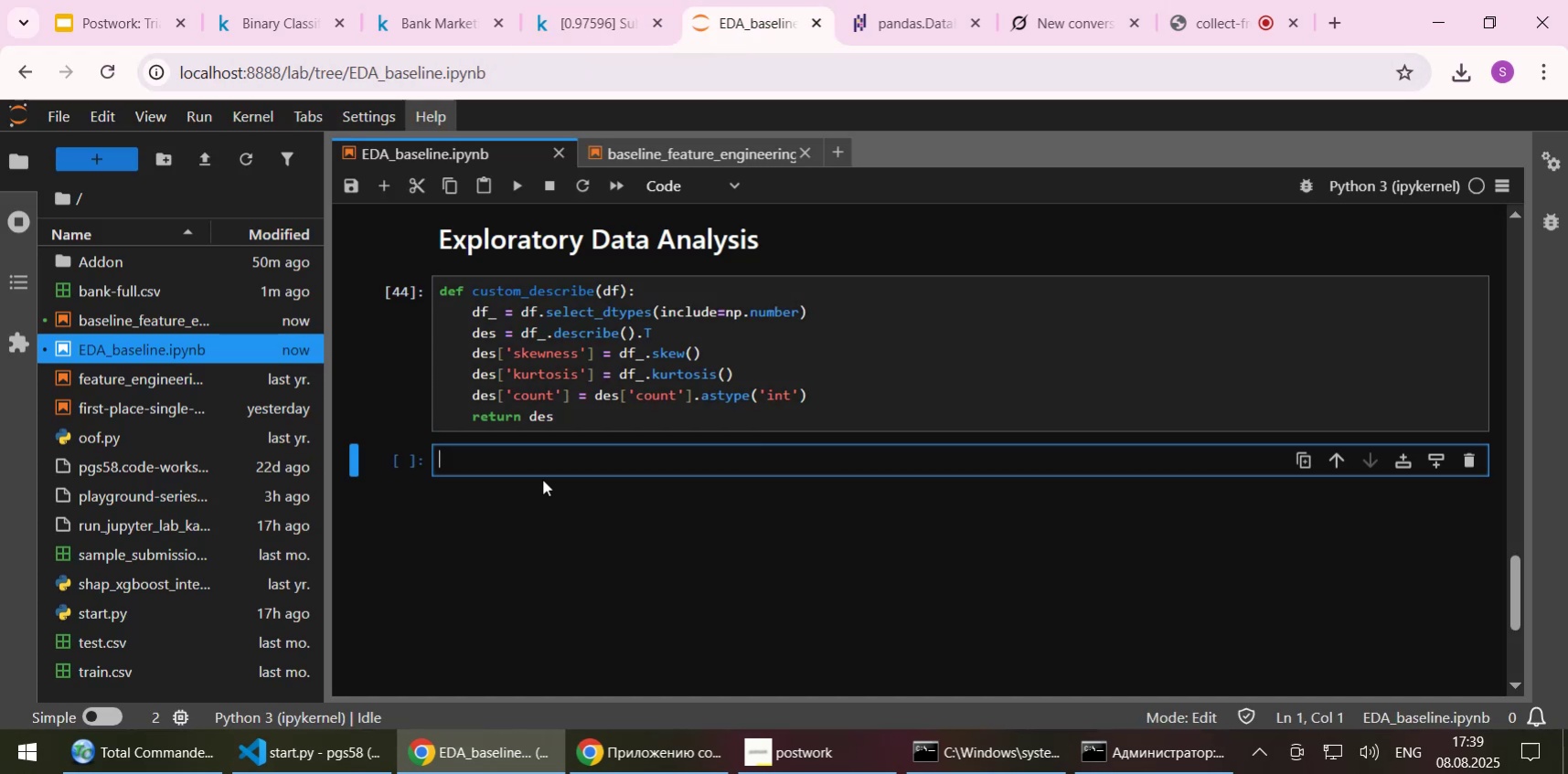 
double_click([528, 453])
 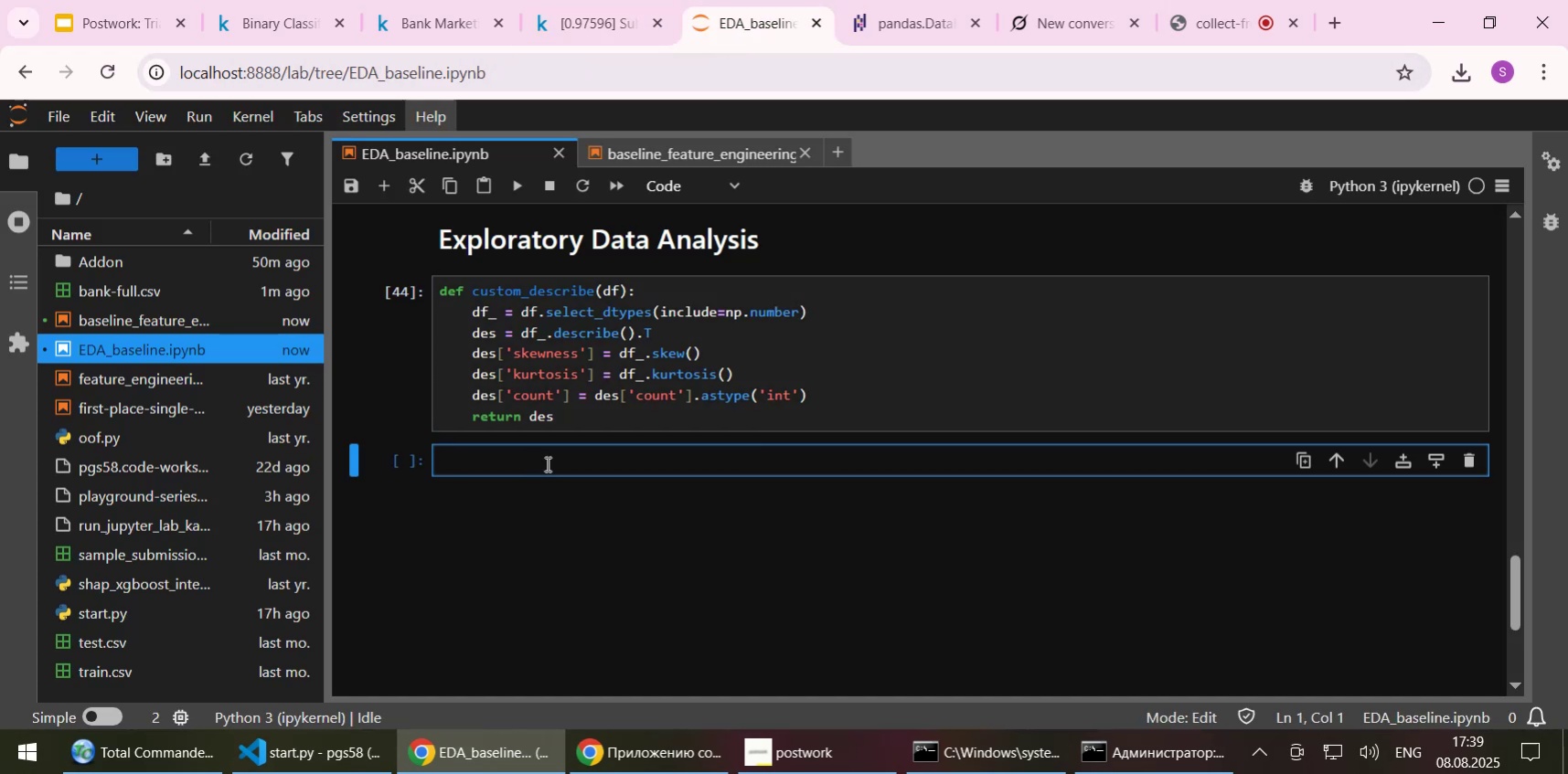 
key(Control+V)
 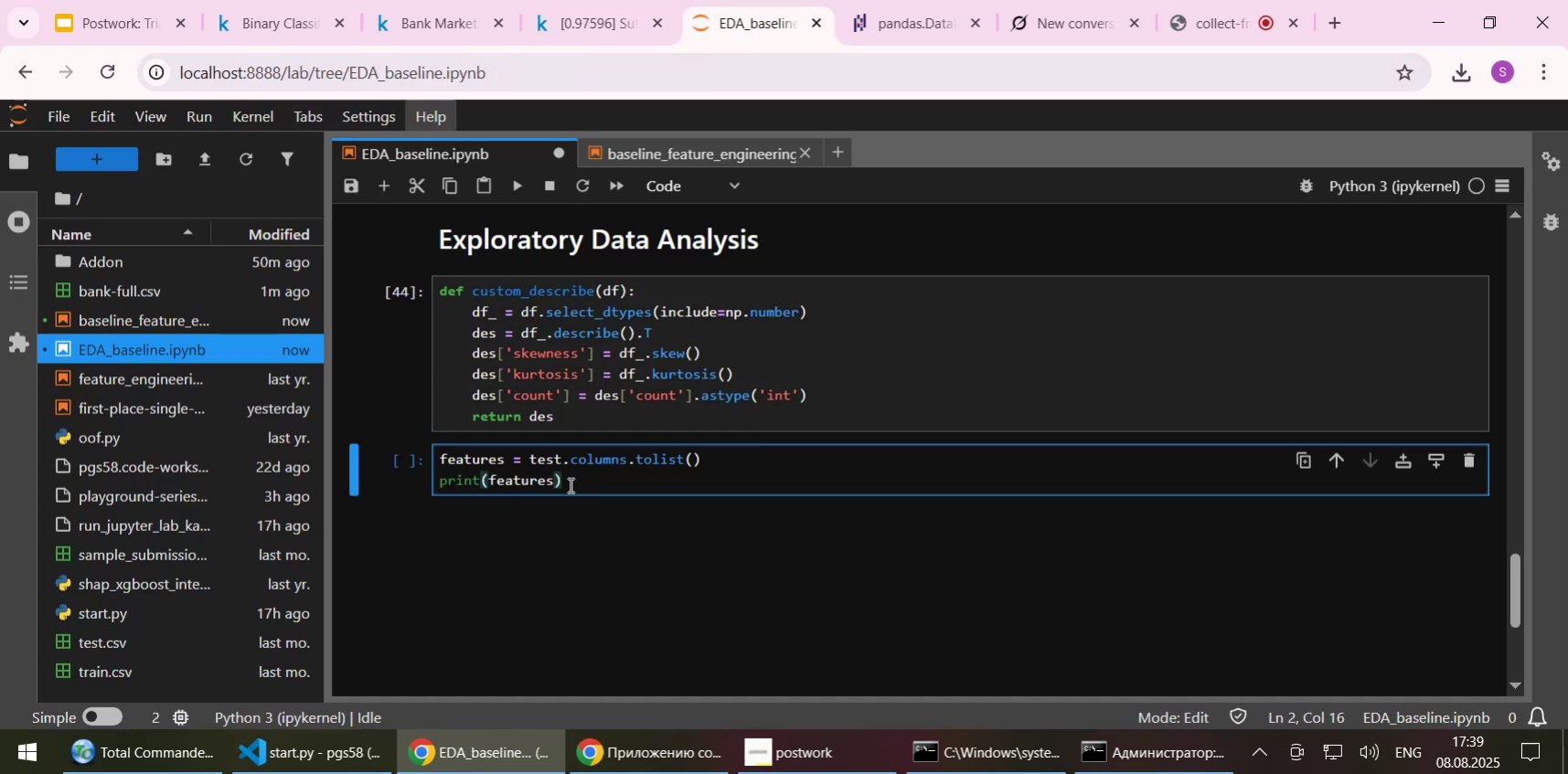 
key(Shift+Enter)
 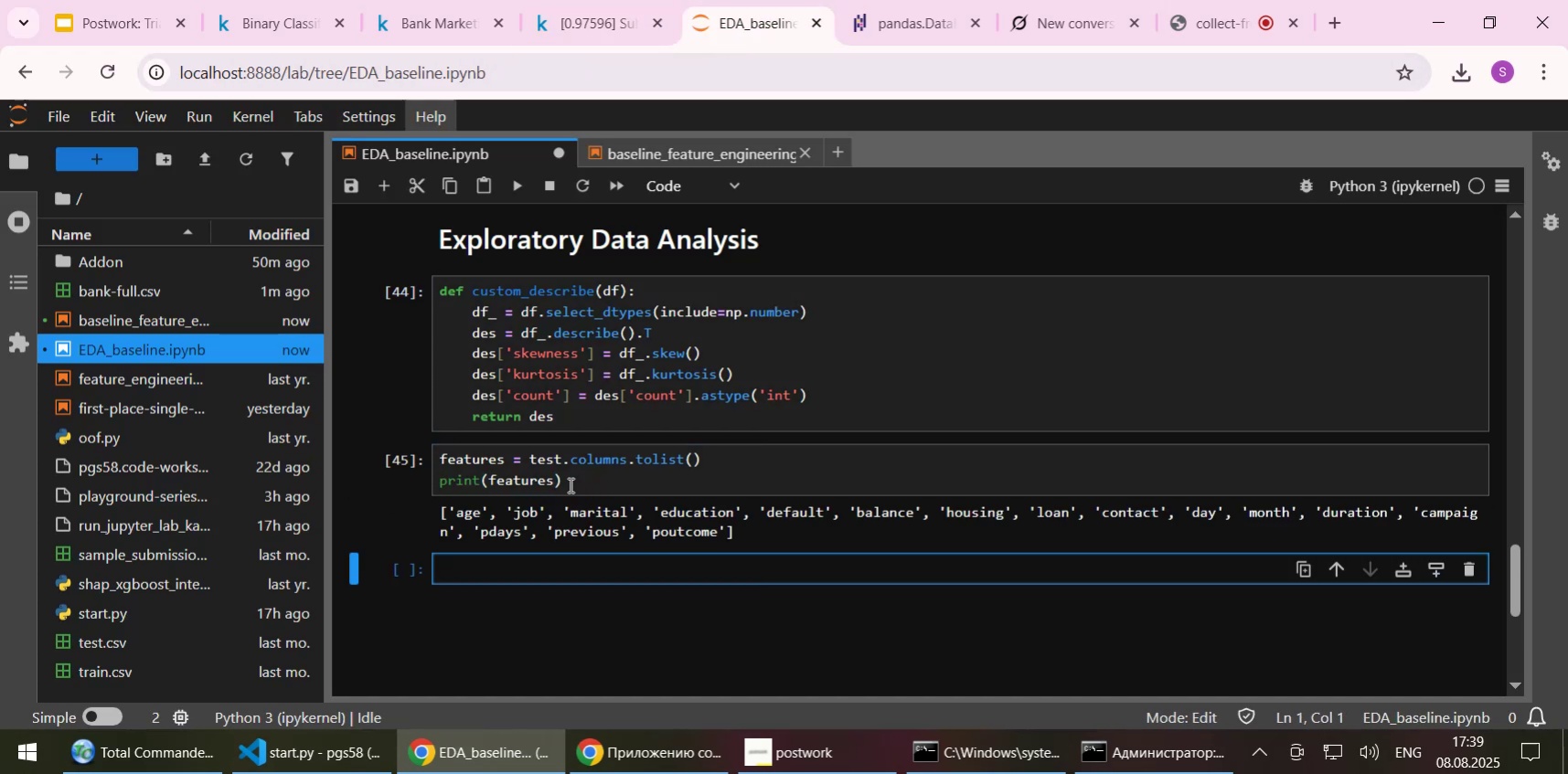 
left_click([732, 375])
 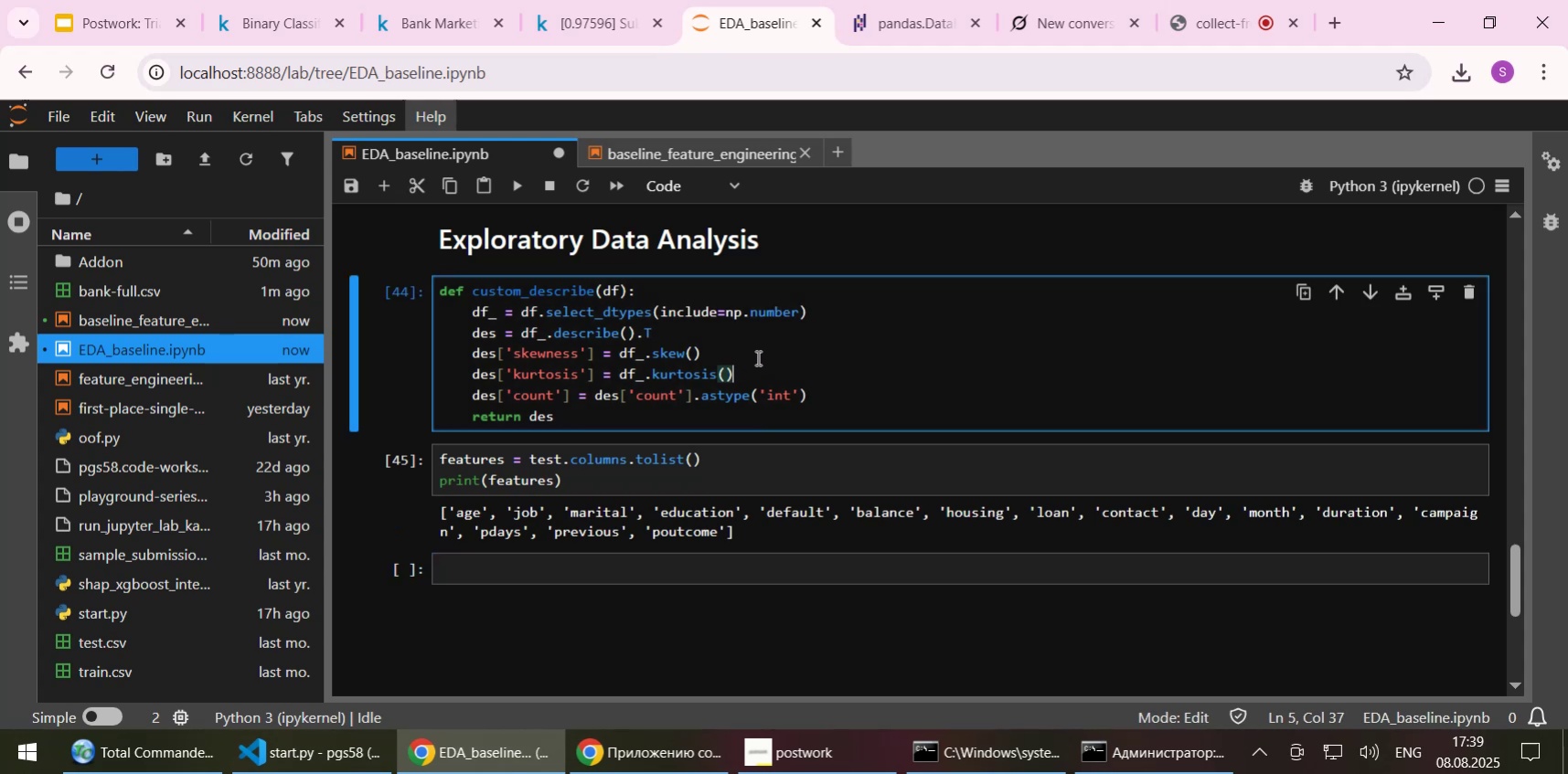 
left_click([756, 357])
 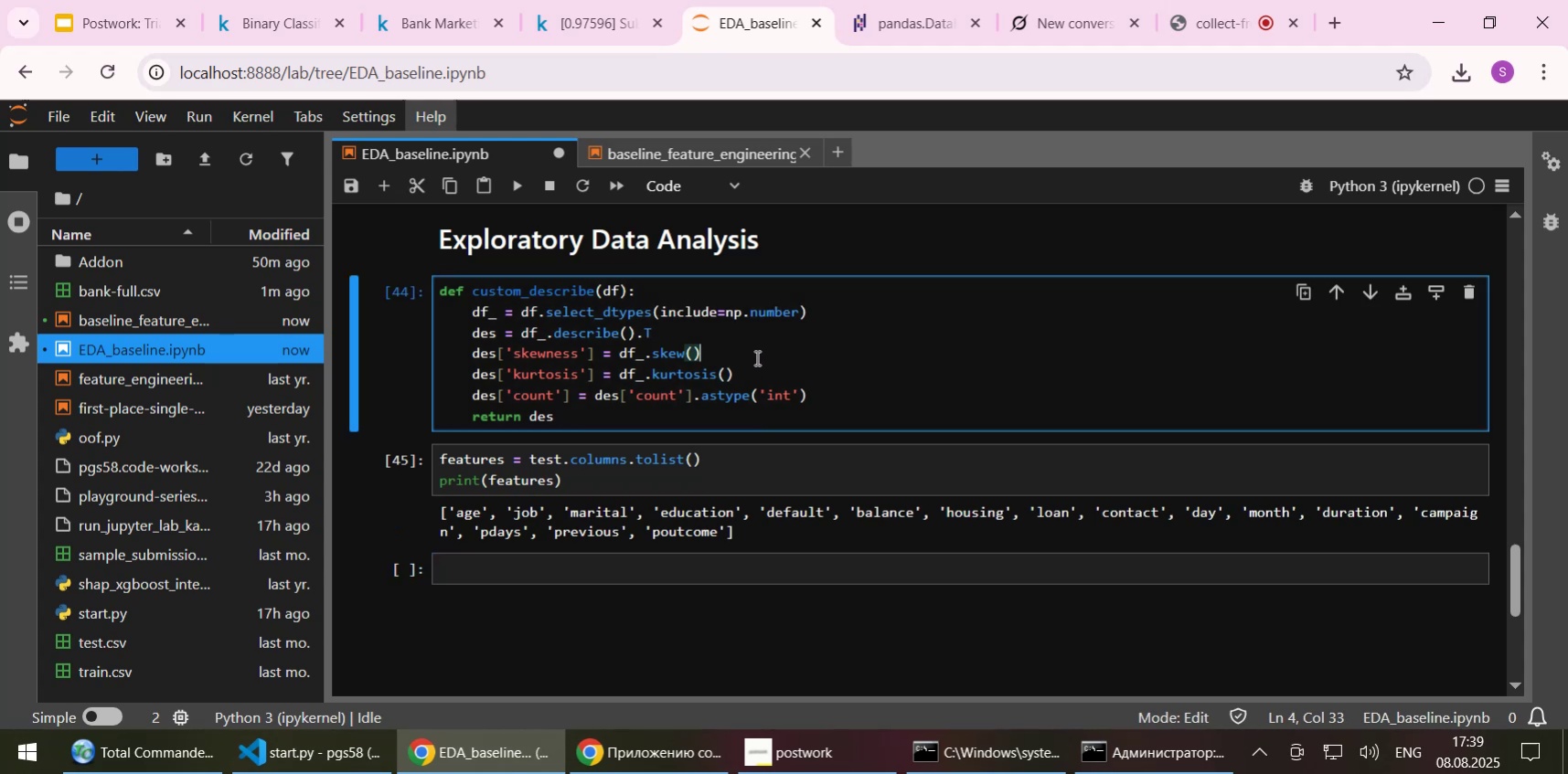 
wait(12.61)
 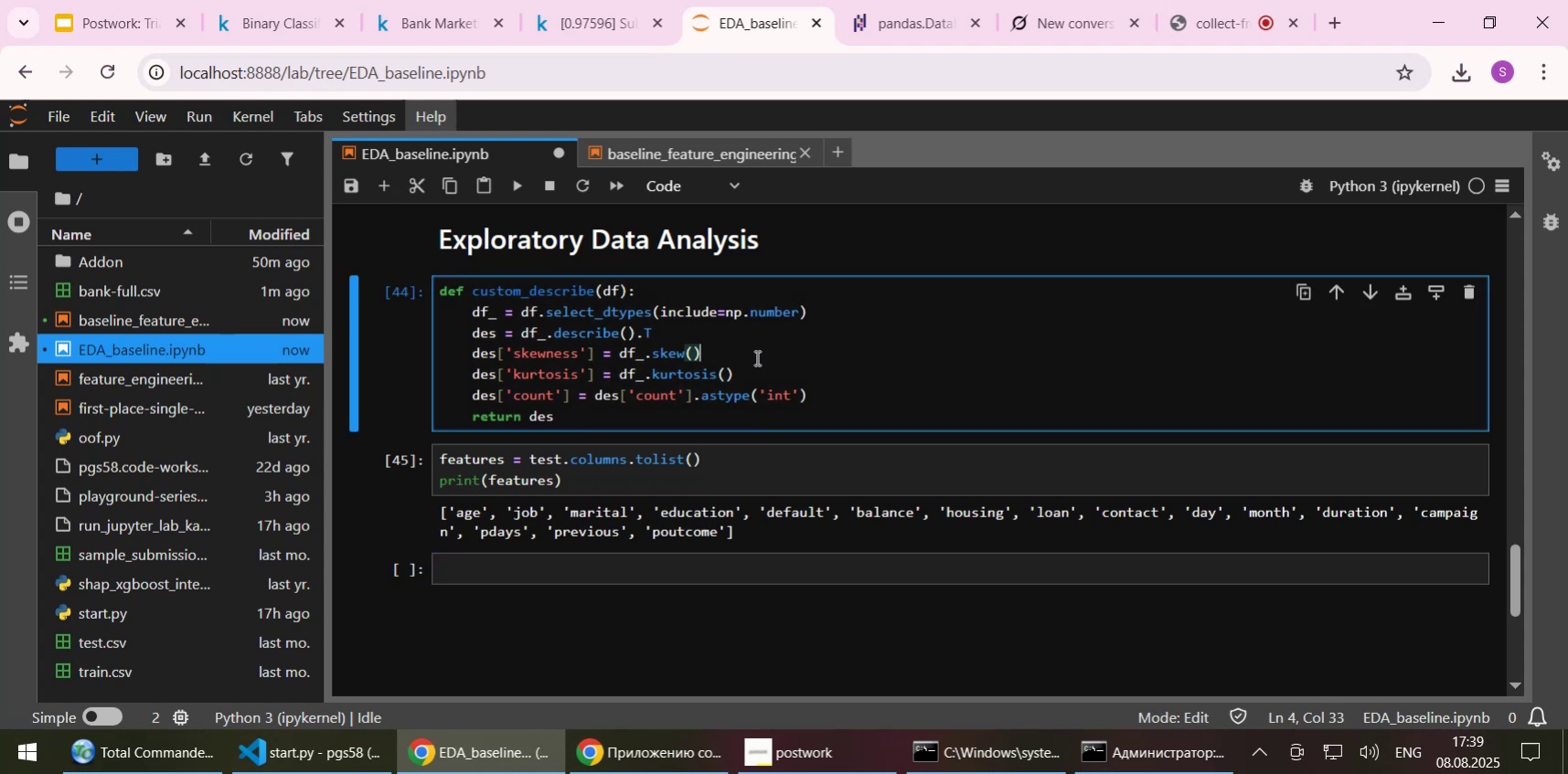 
left_click_drag(start_coordinate=[475, 311], to_coordinate=[814, 306])
 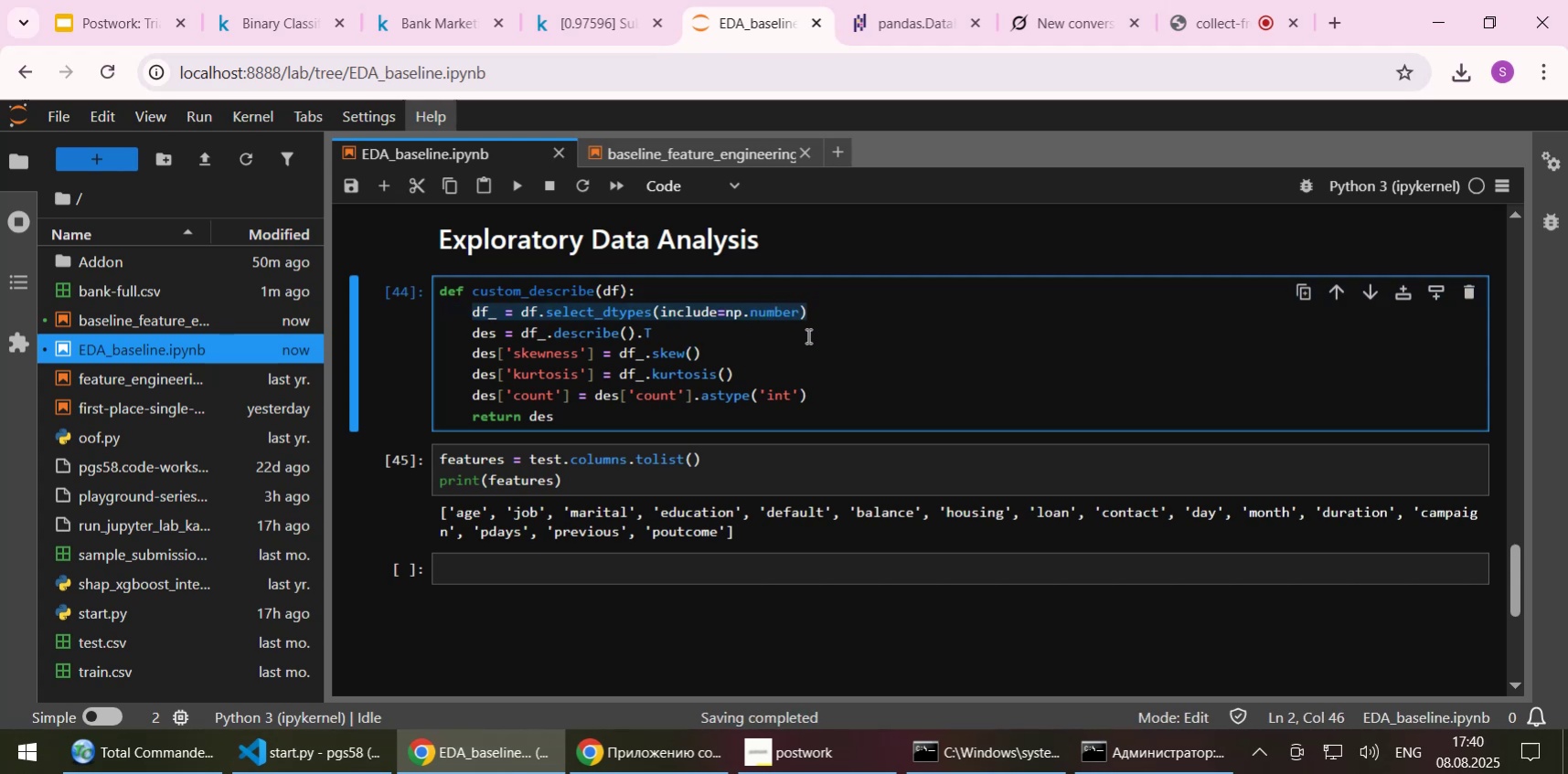 
key(Control+C)
 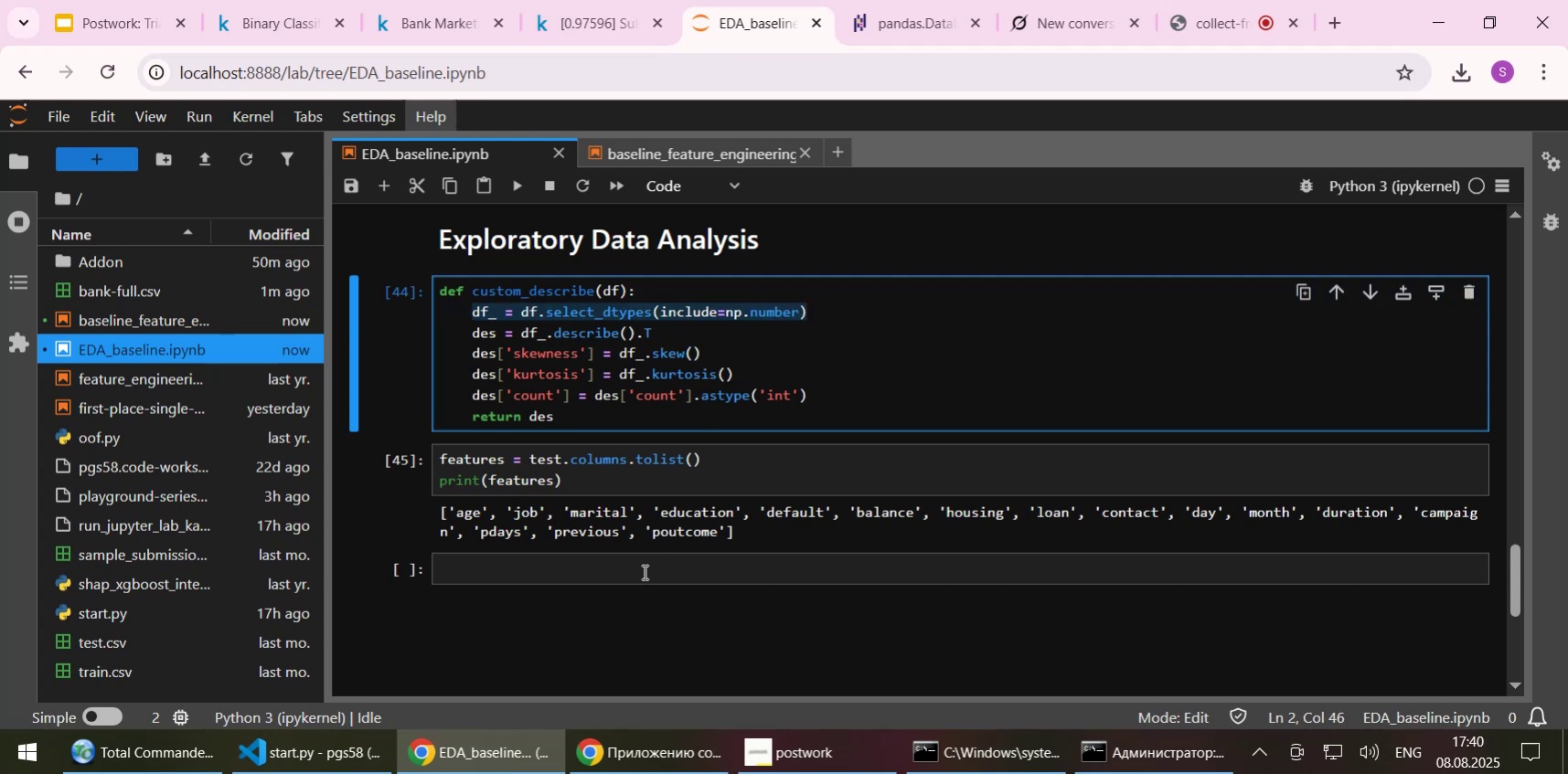 
left_click([643, 571])
 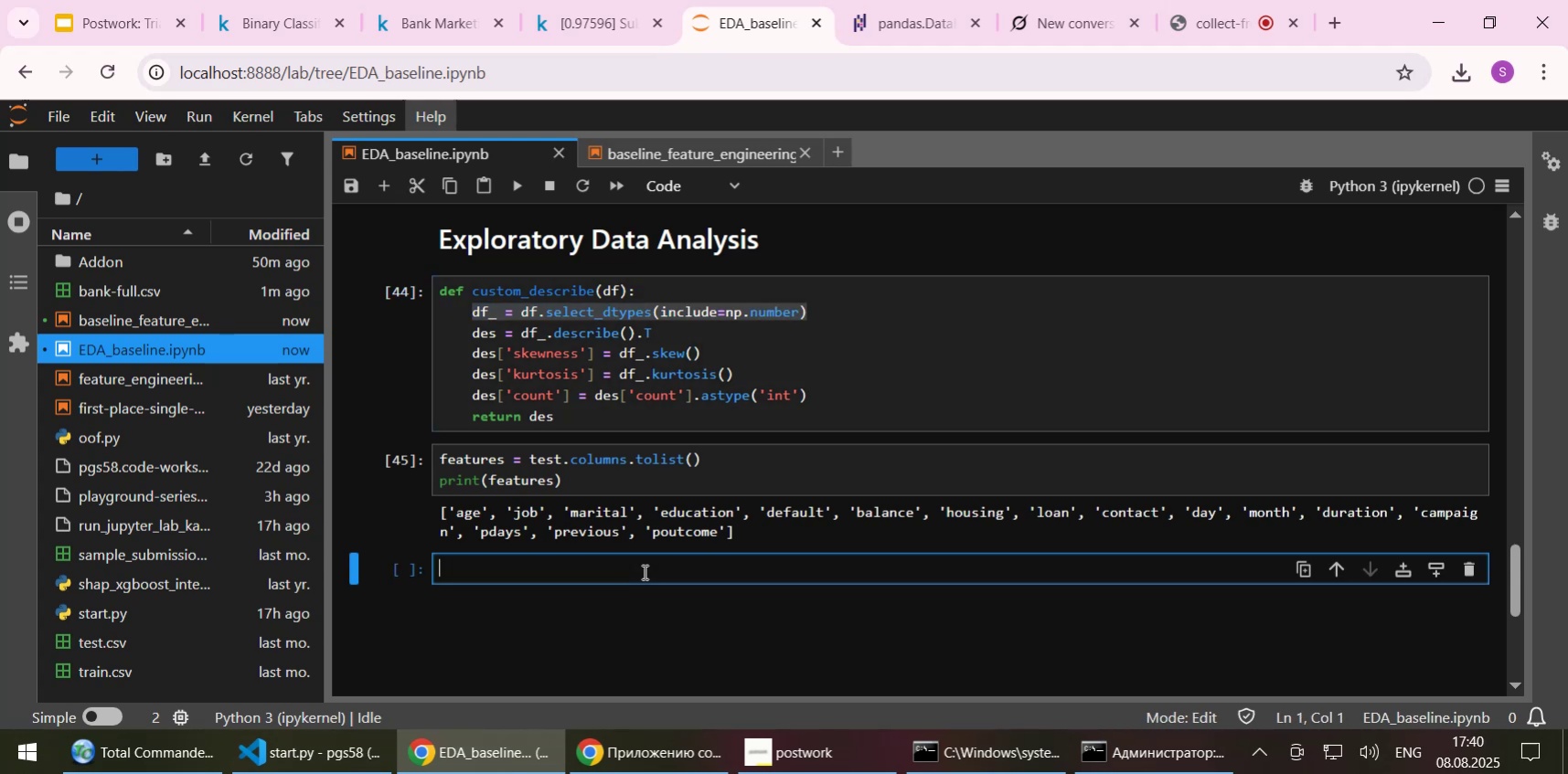 
key(Control+V)
 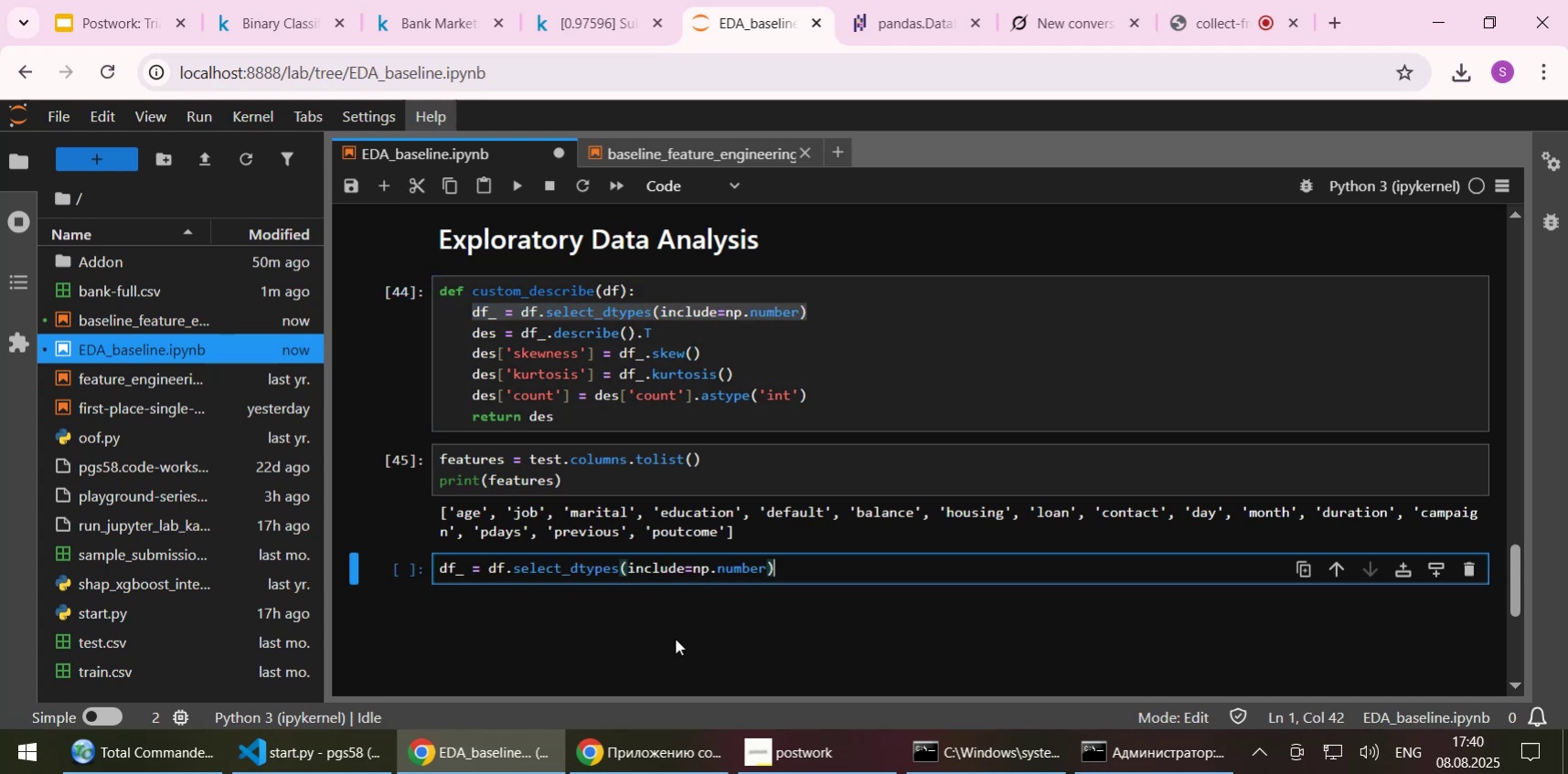 
key(Shift+Enter)
 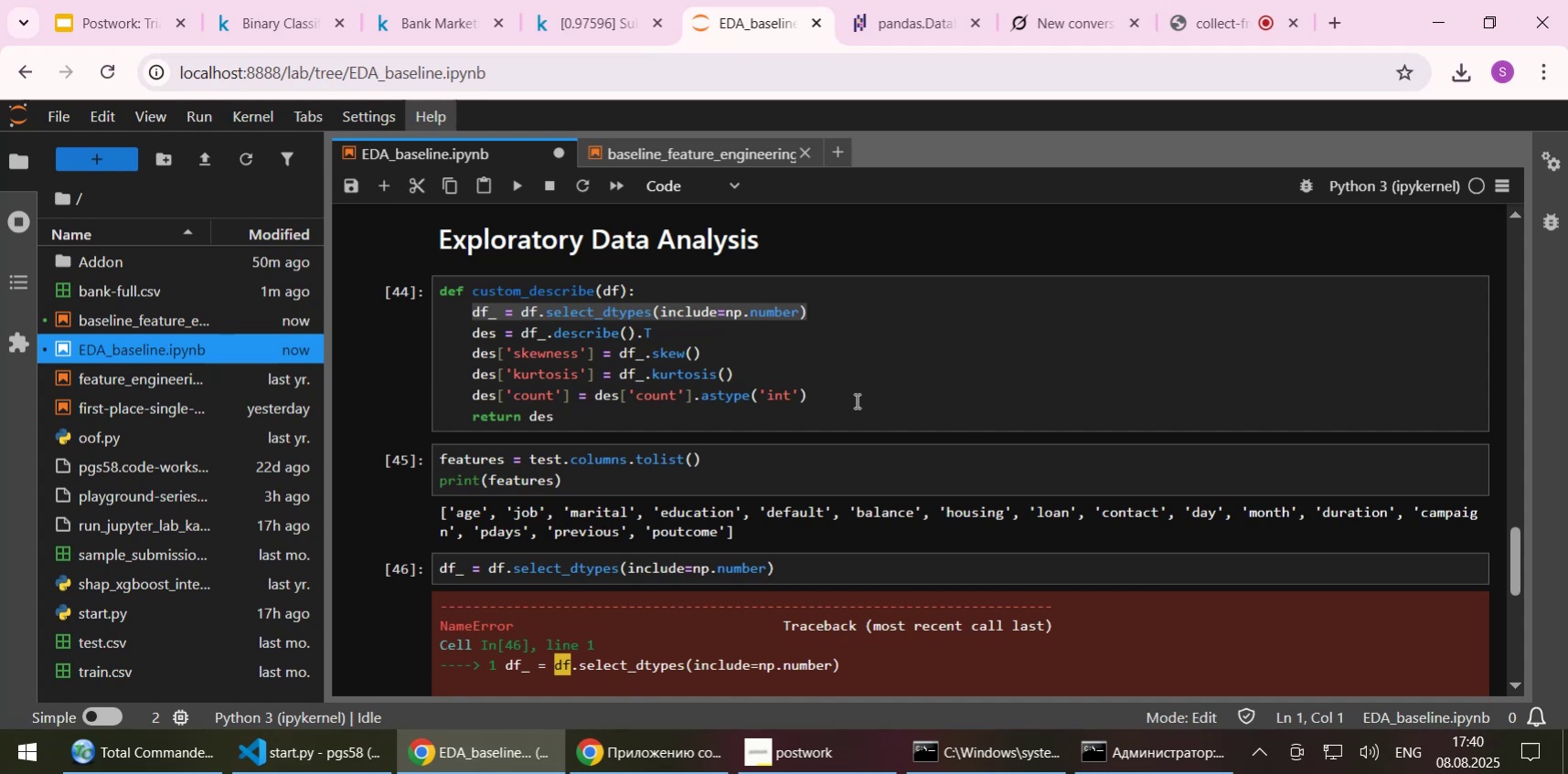 
scroll: coordinate [705, 368], scroll_direction: up, amount: 4.0
 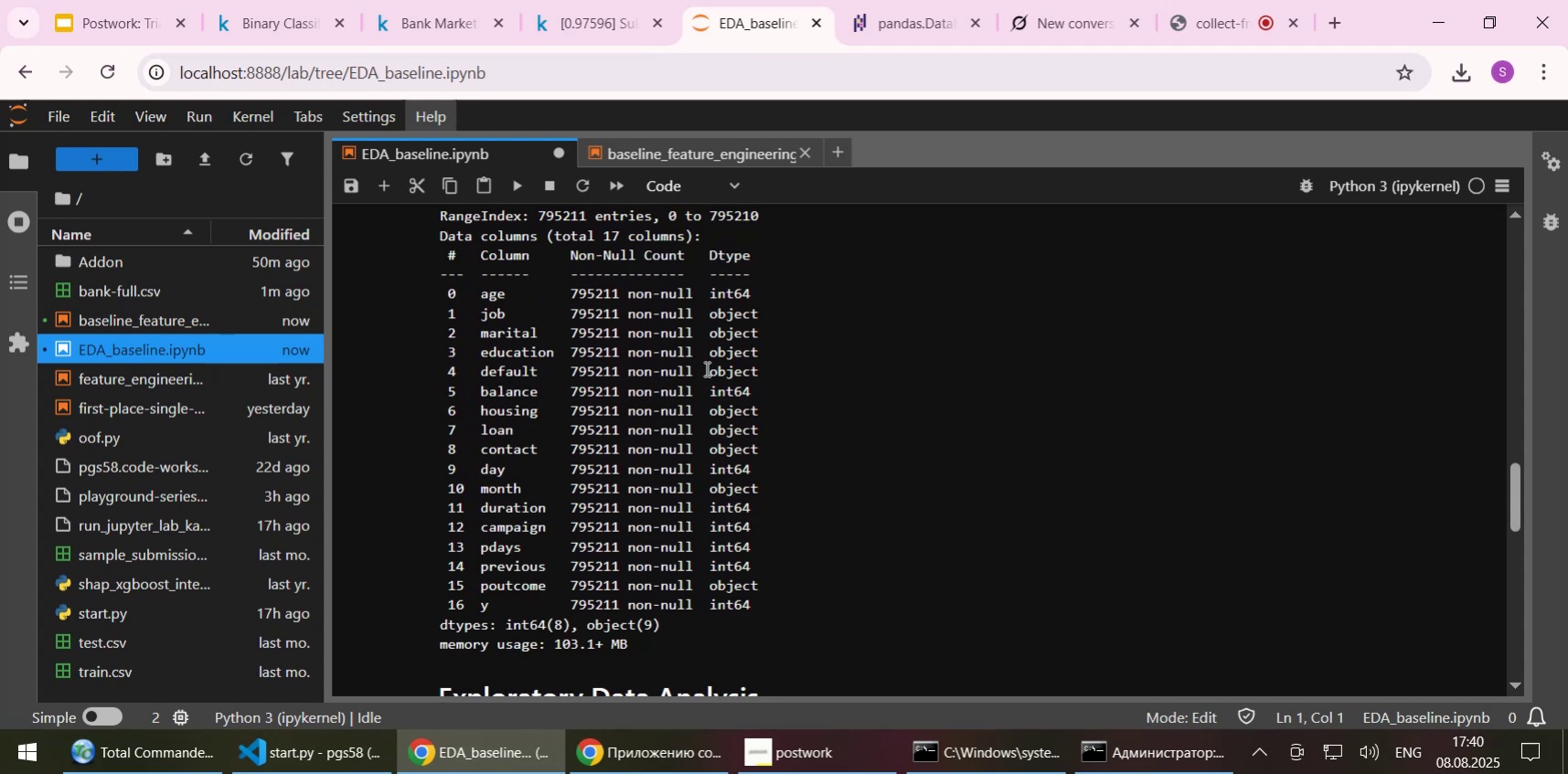 
scroll: coordinate [617, 427], scroll_direction: down, amount: 5.0
 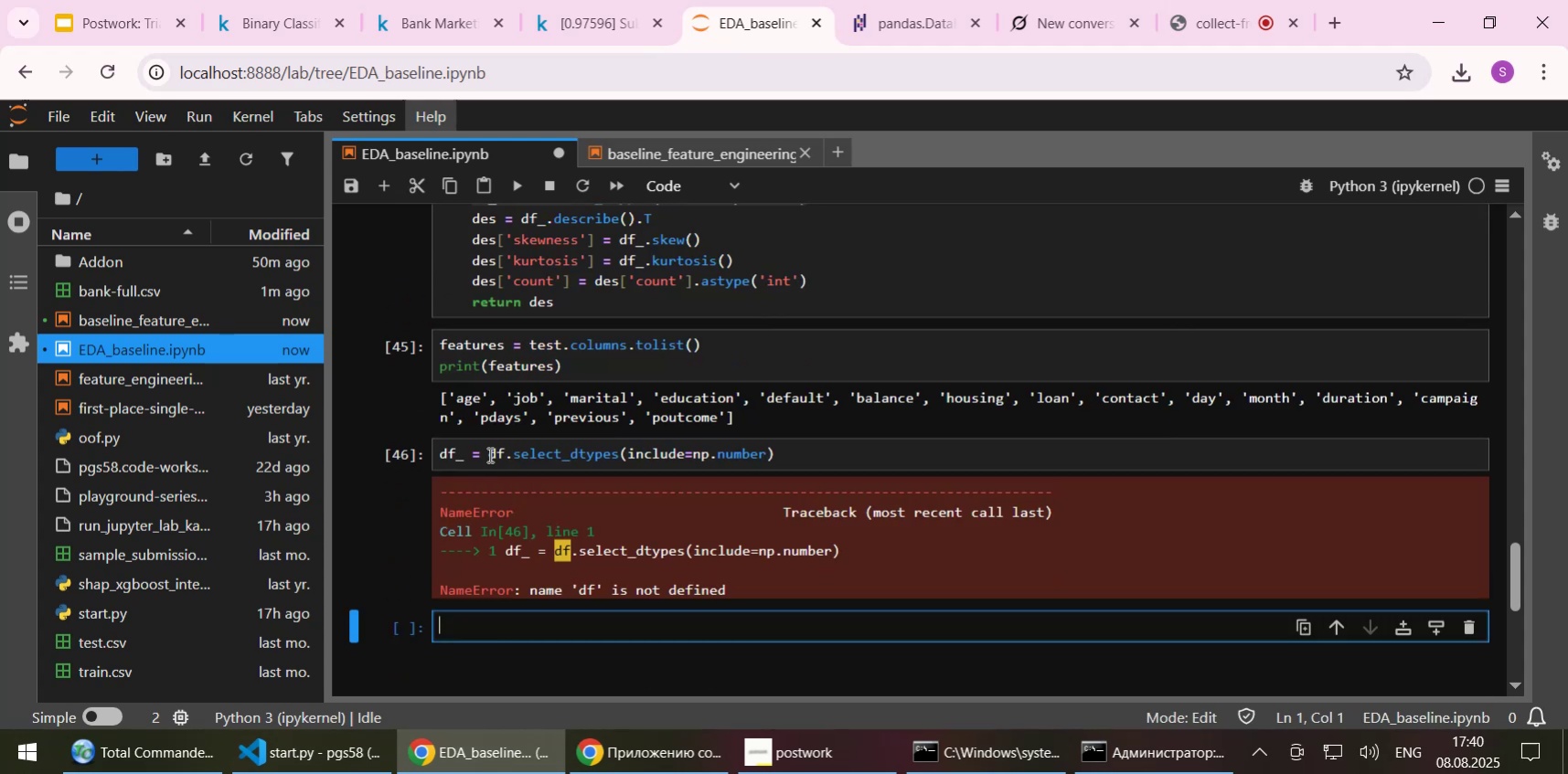 
left_click([488, 455])
 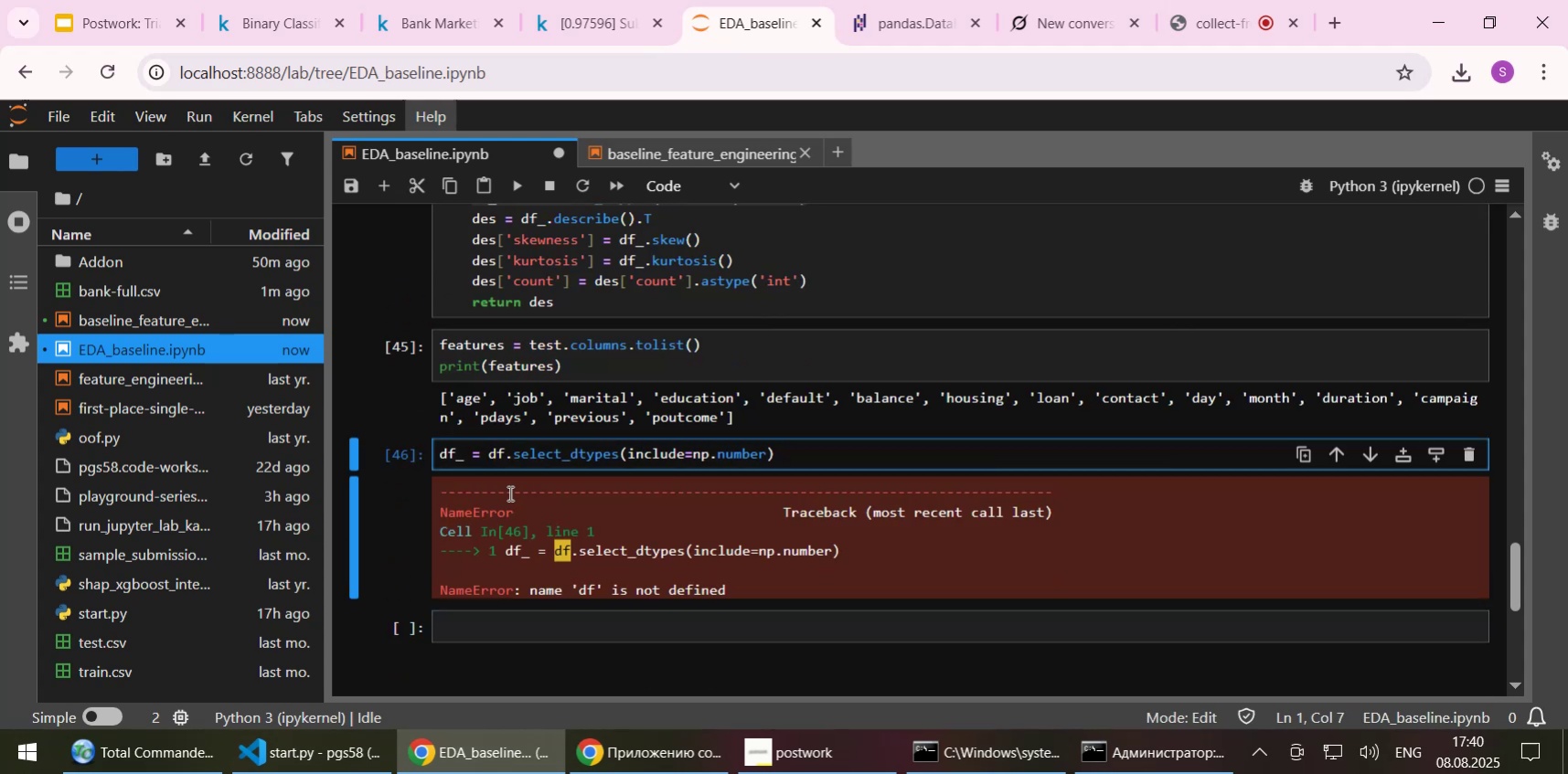 
type([Delete][Delete]test)
 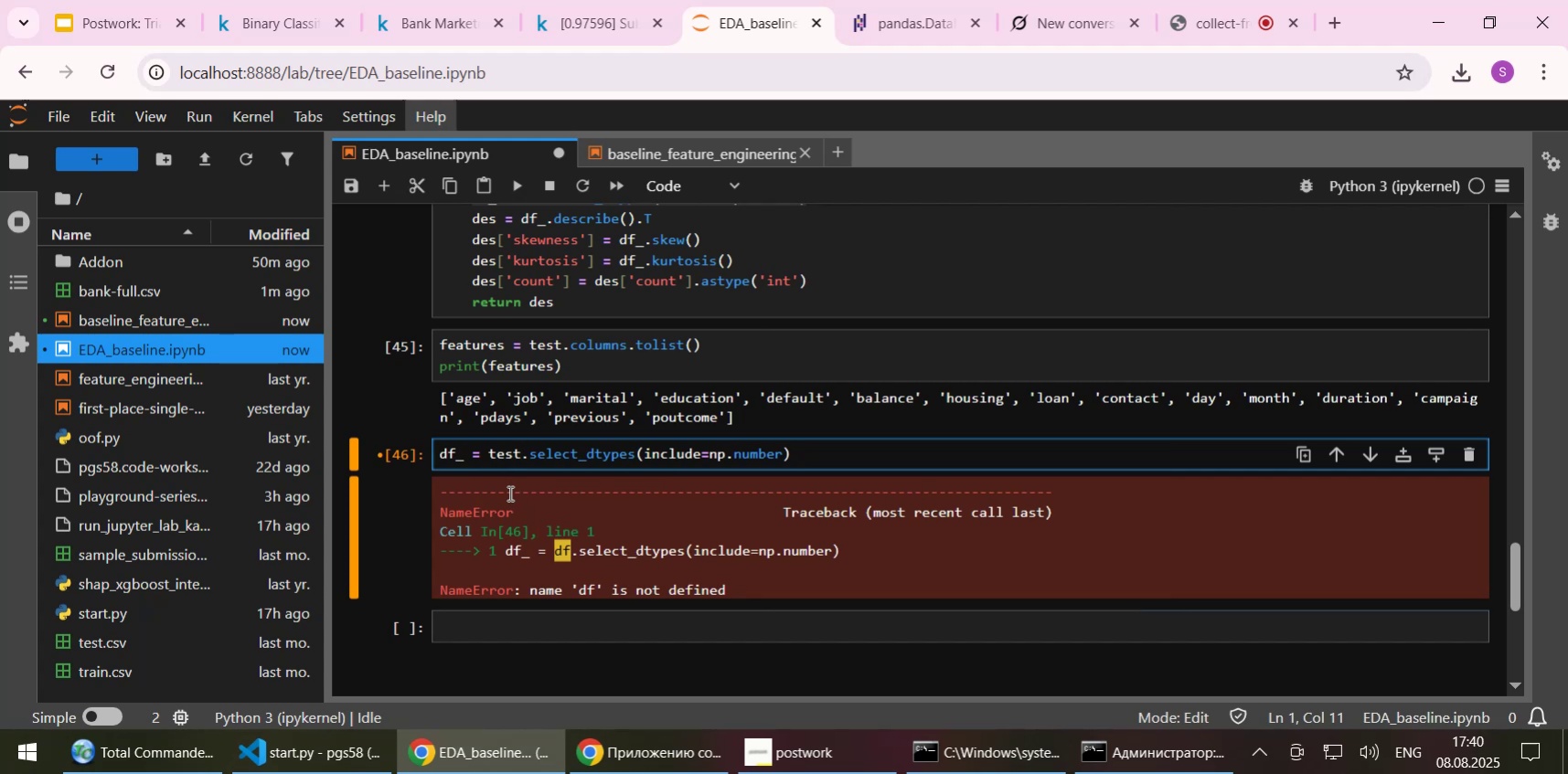 
key(Shift+Enter)
 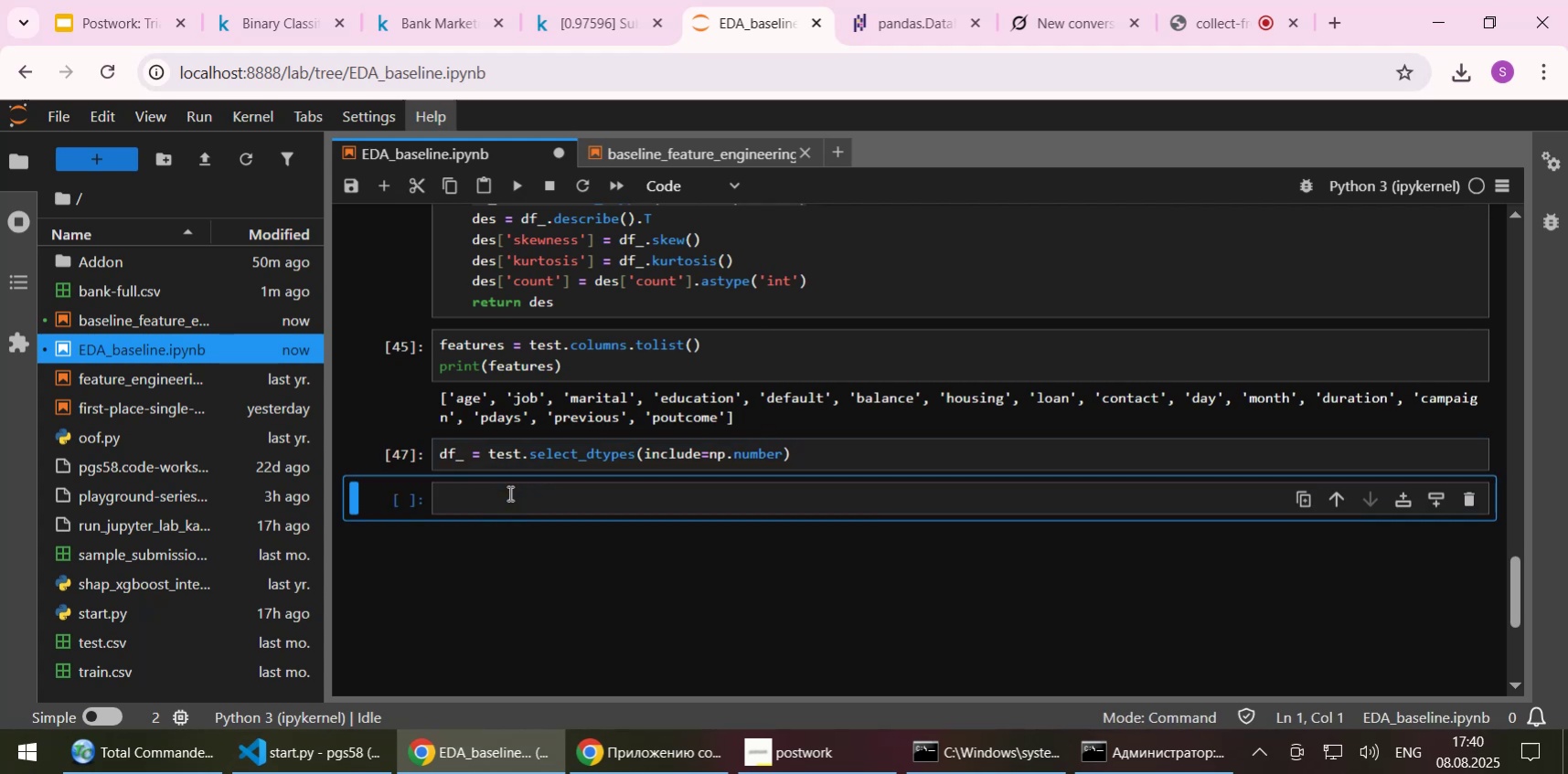 
left_click([508, 493])
 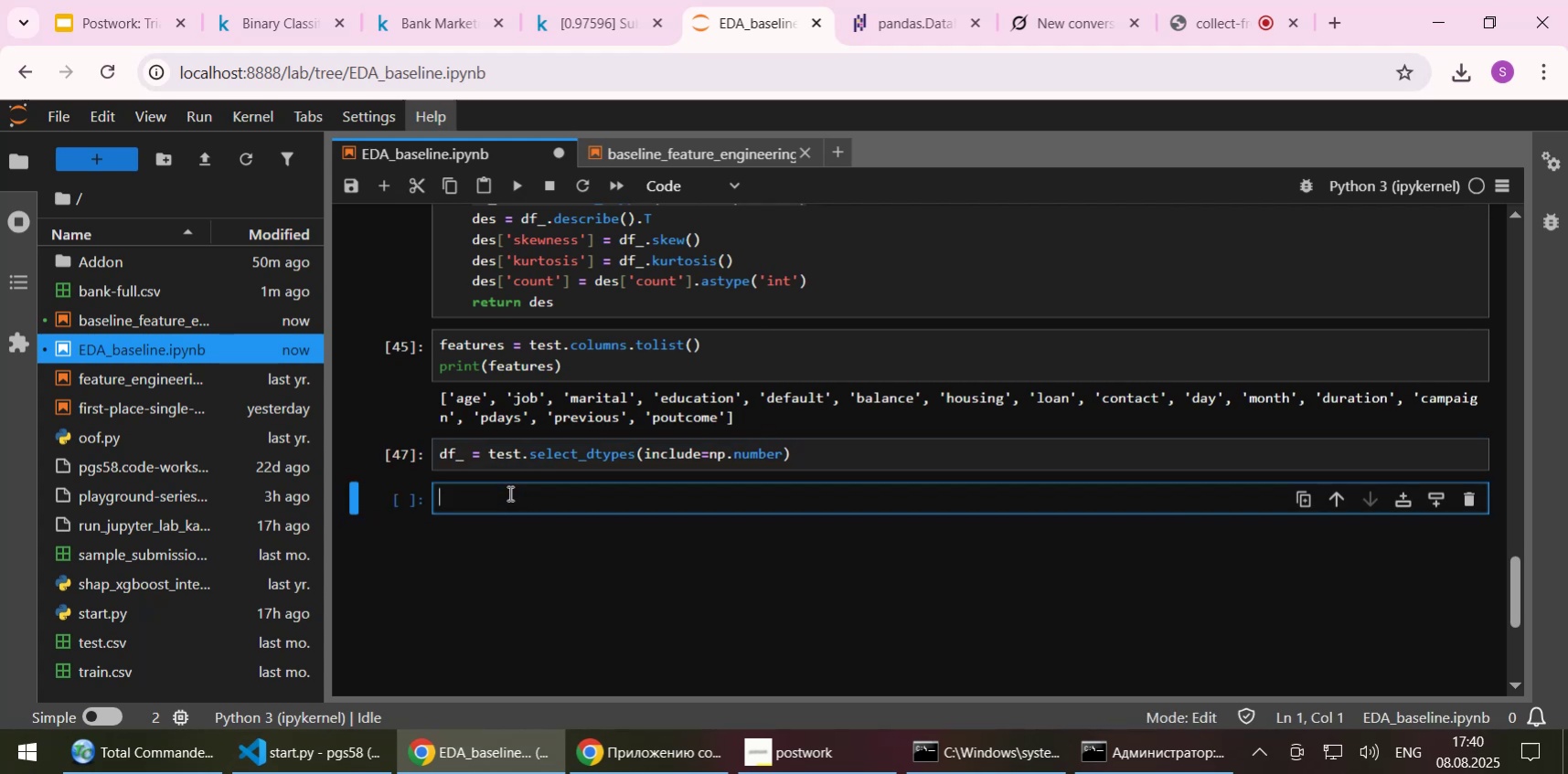 
type(df_)
 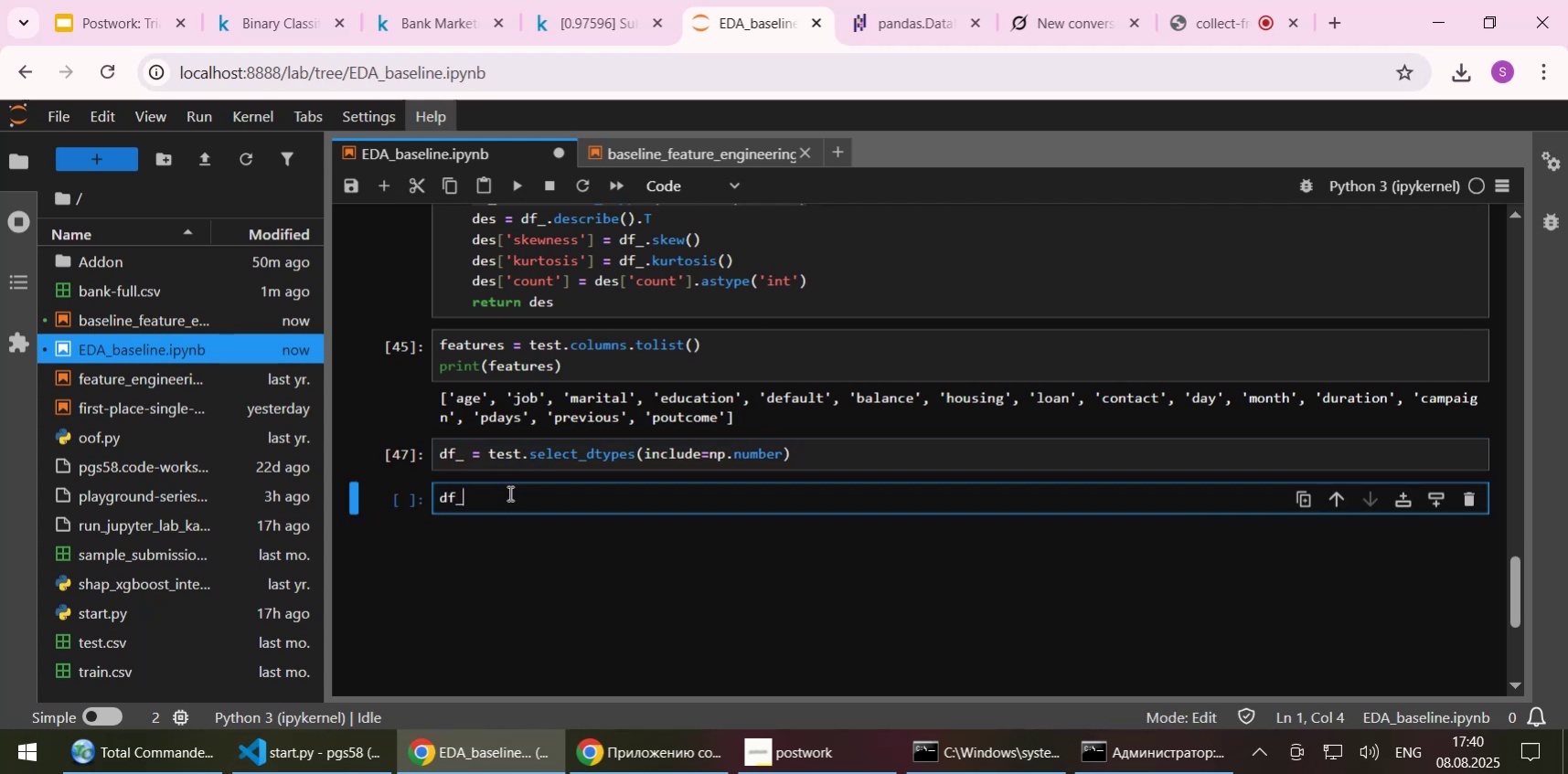 
key(Enter)
 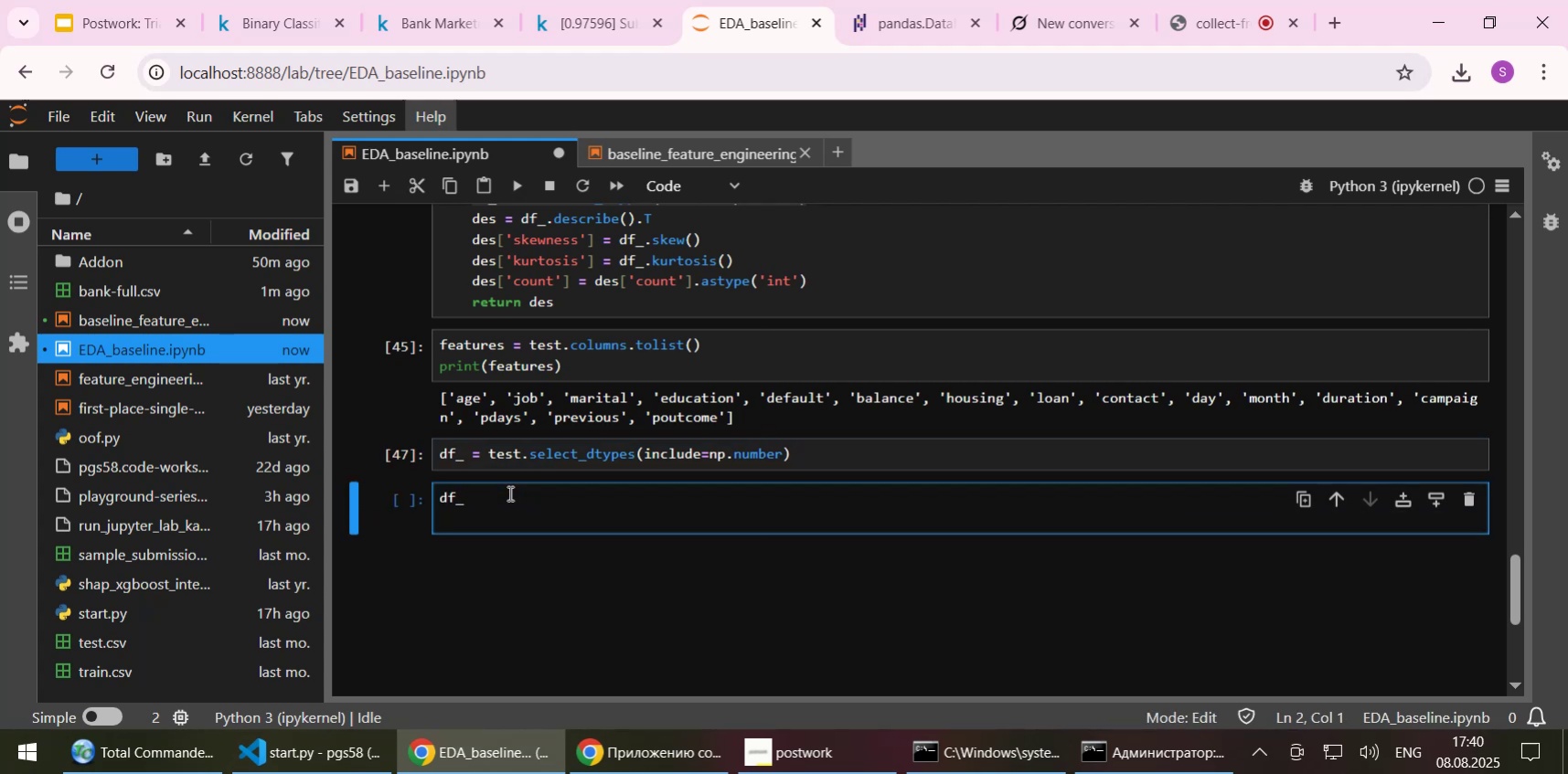 
key(Backspace)
 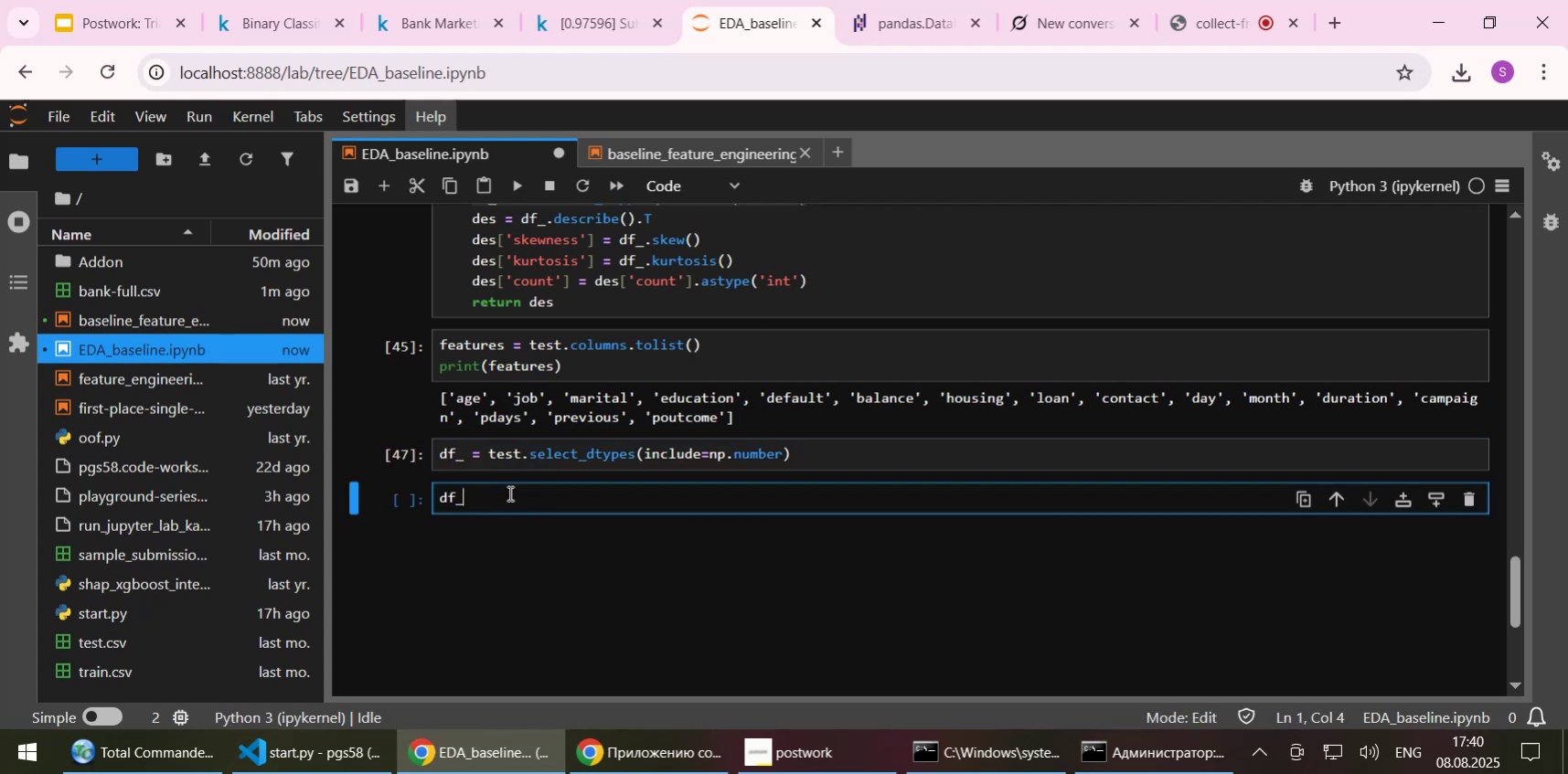 
key(Shift+ShiftLeft)
 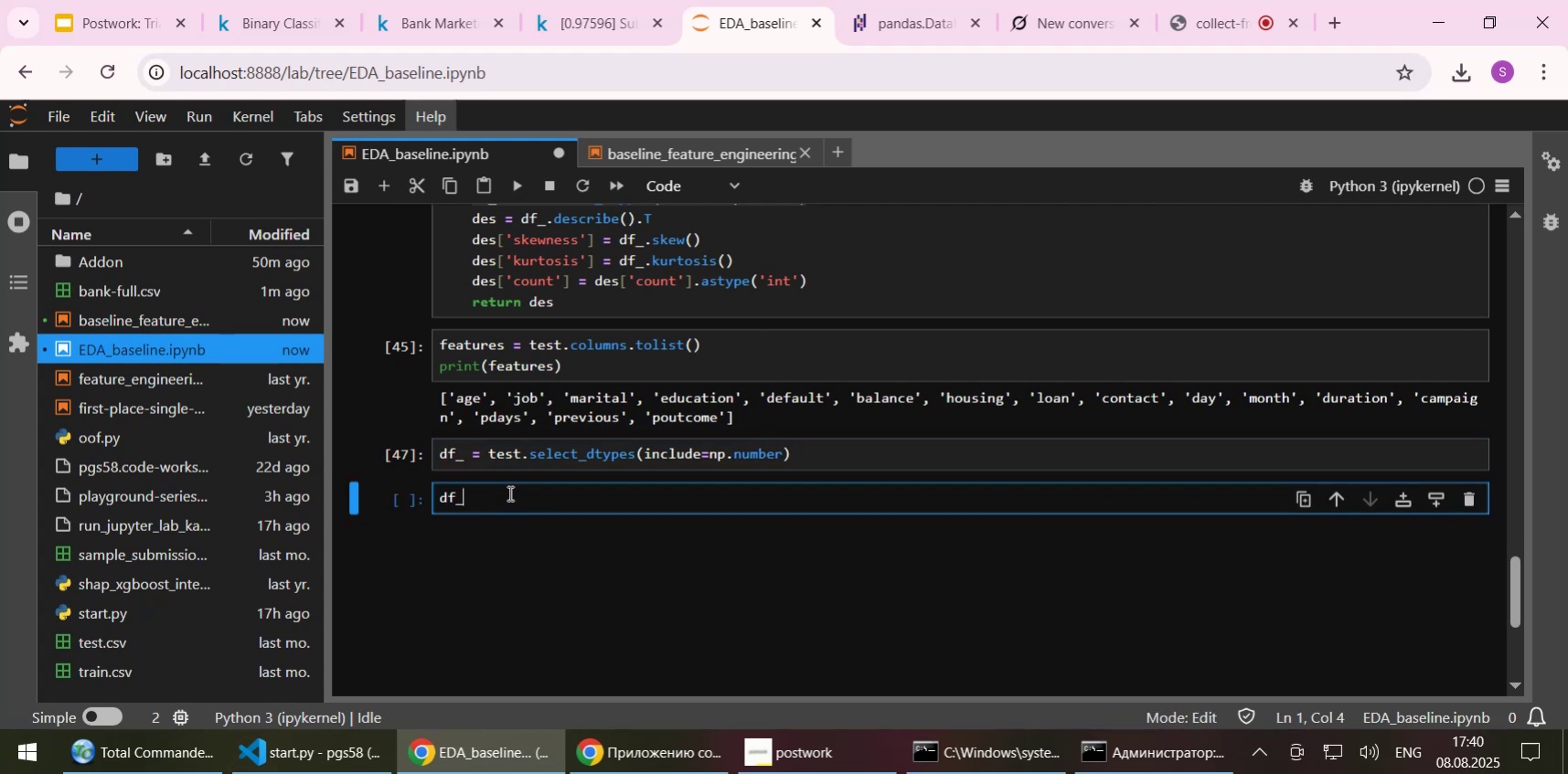 
key(Shift+Enter)
 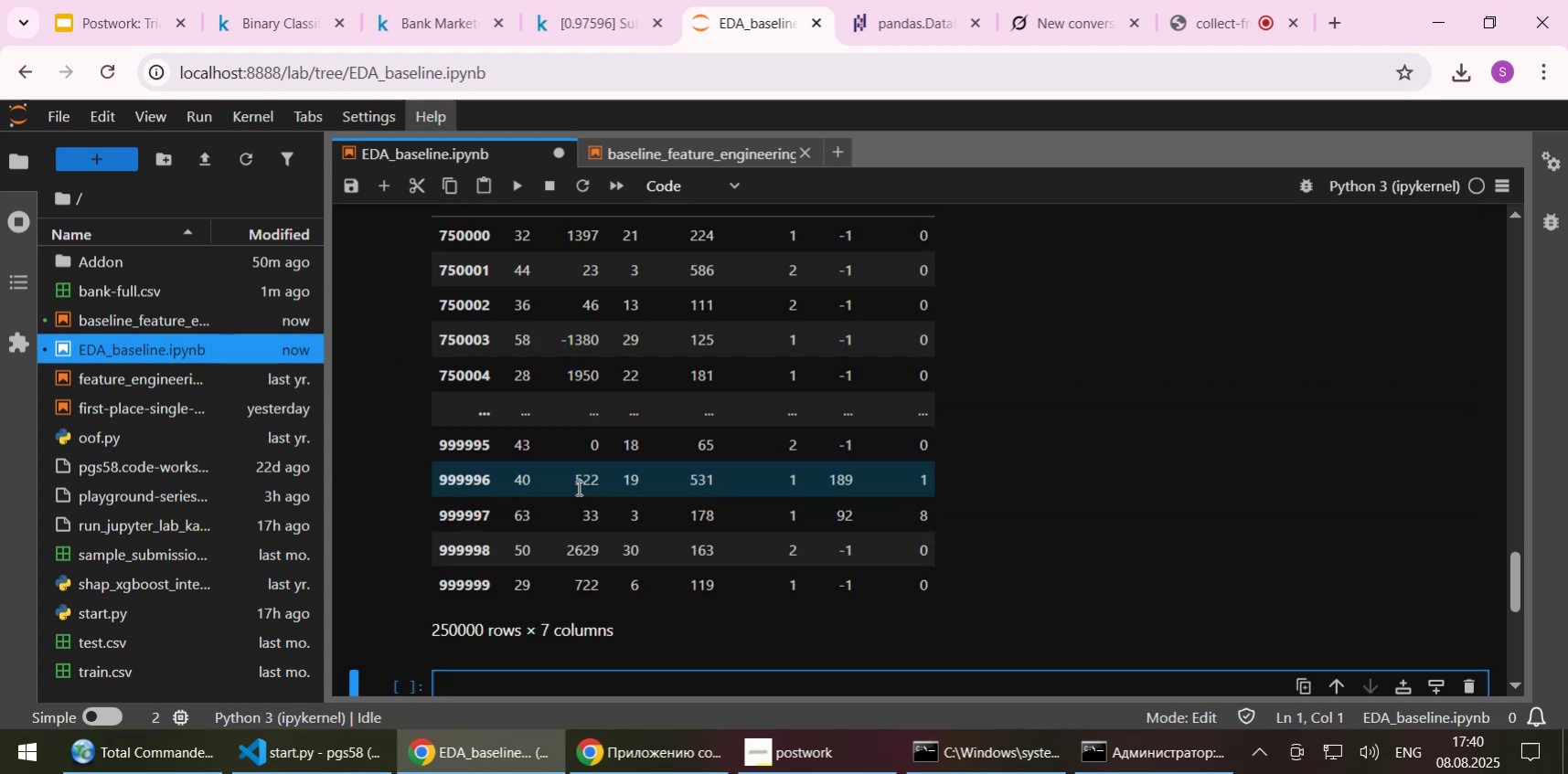 
scroll: coordinate [578, 485], scroll_direction: up, amount: 3.0
 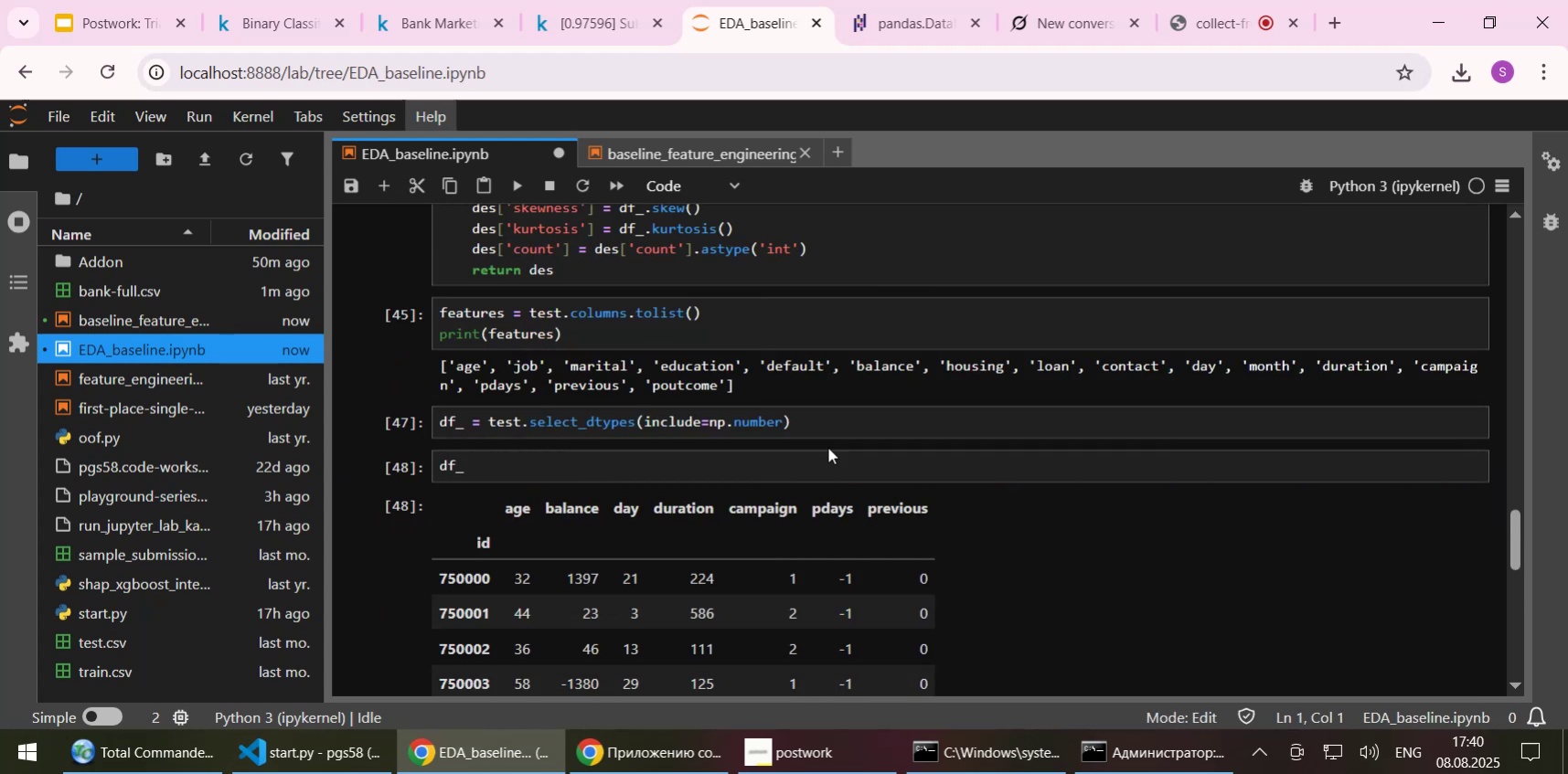 
left_click([837, 418])
 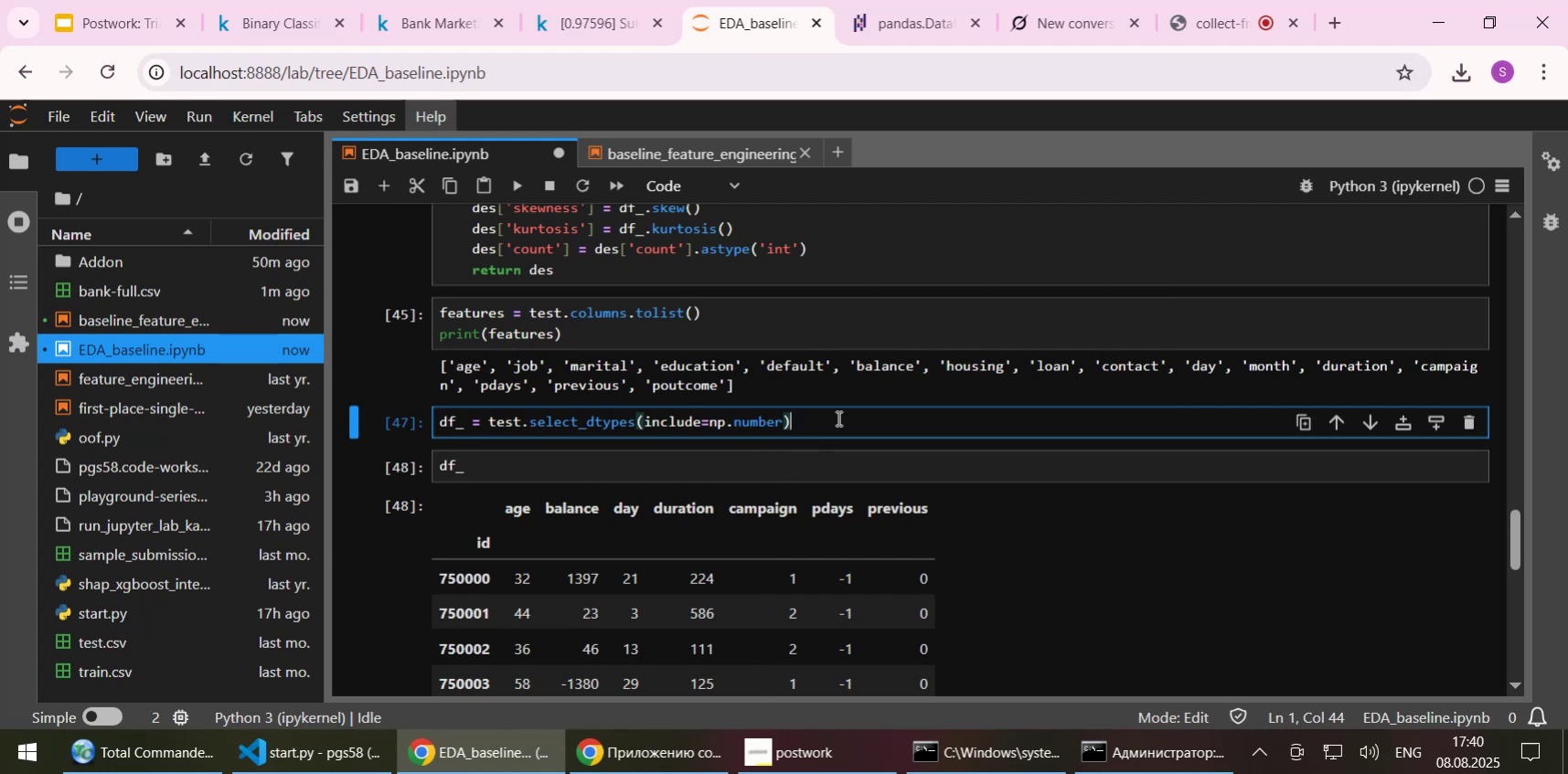 
wait(5.3)
 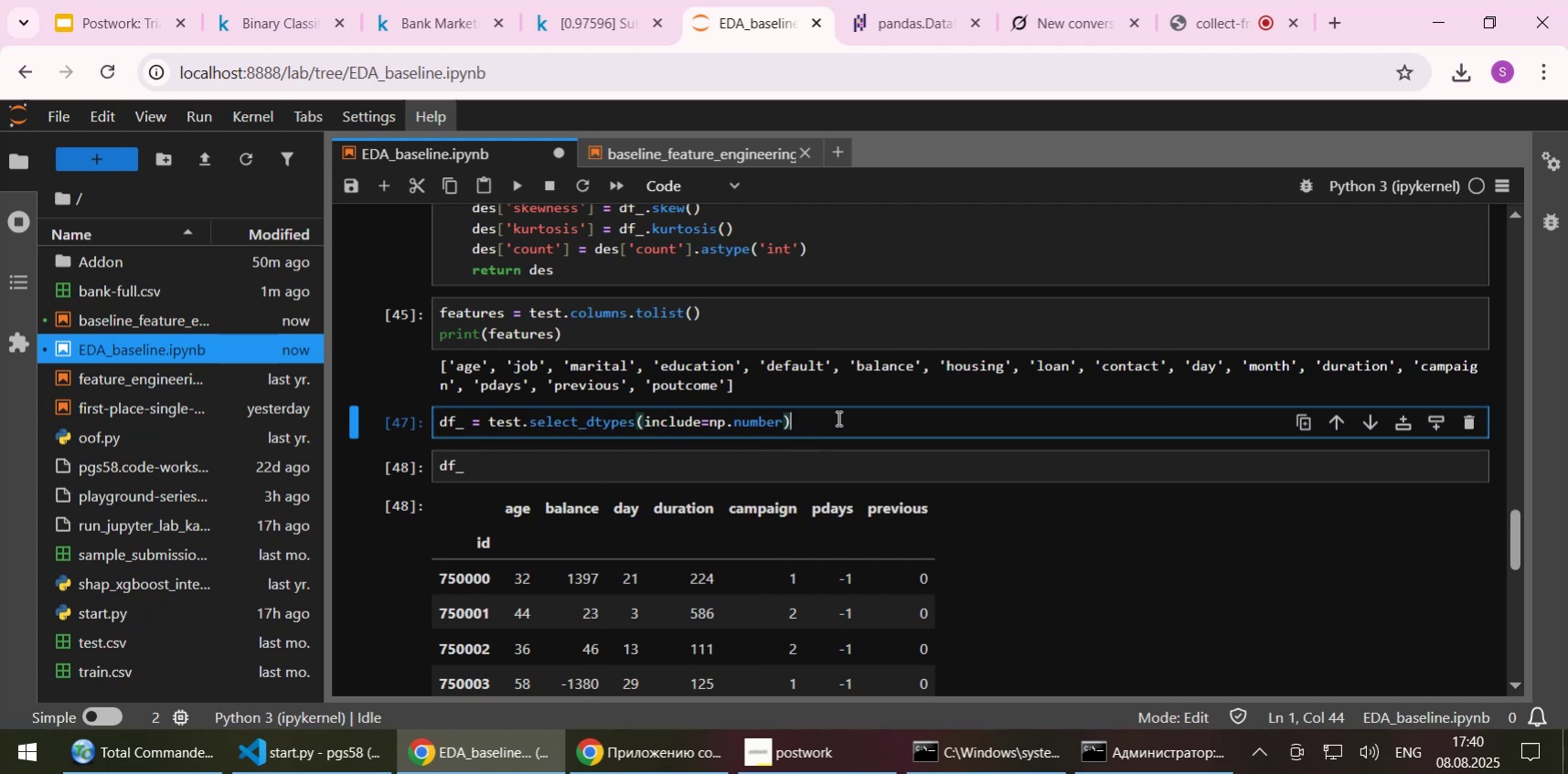 
scroll: coordinate [922, 395], scroll_direction: down, amount: 1.0
 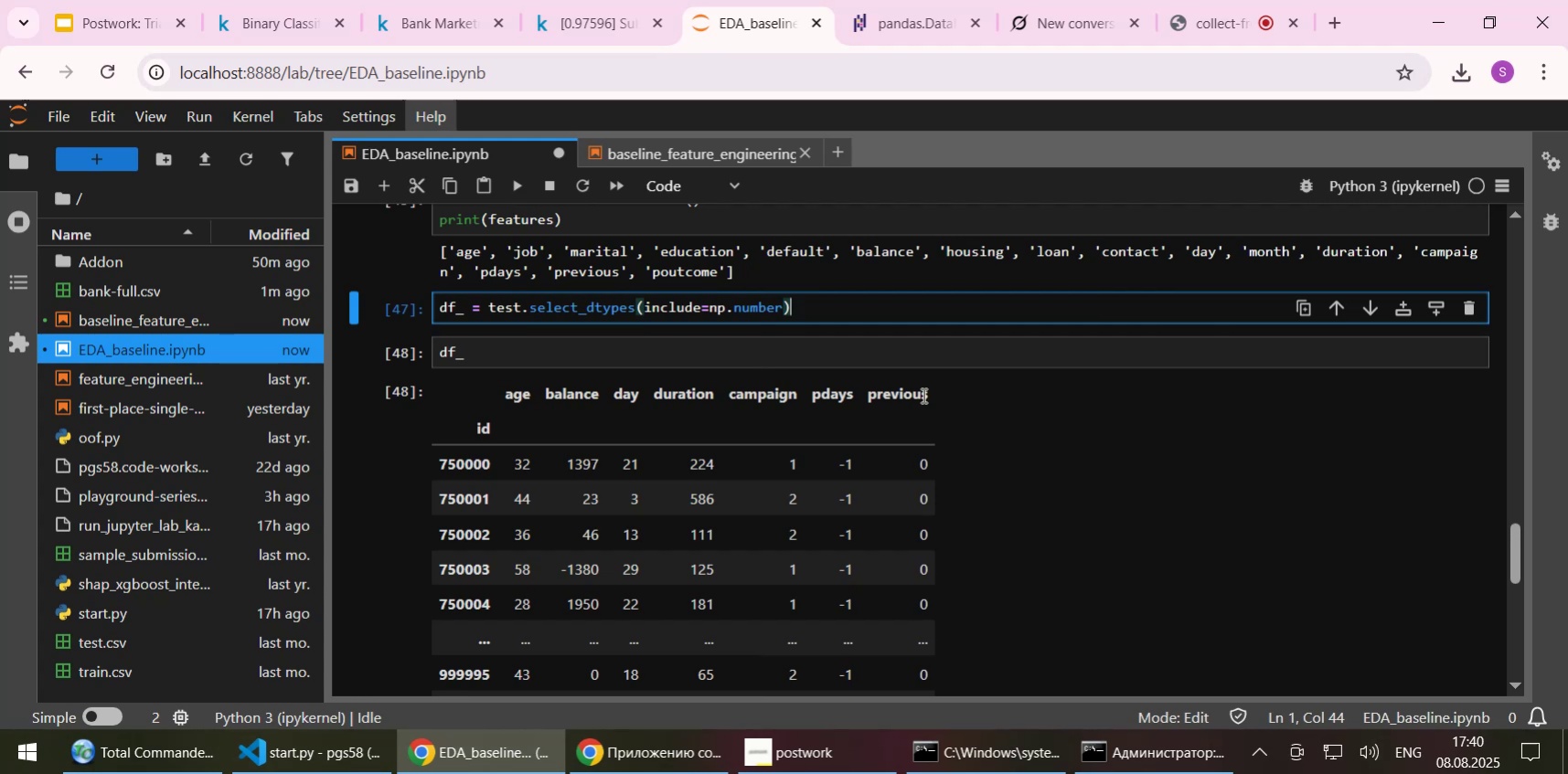 
wait(10.78)
 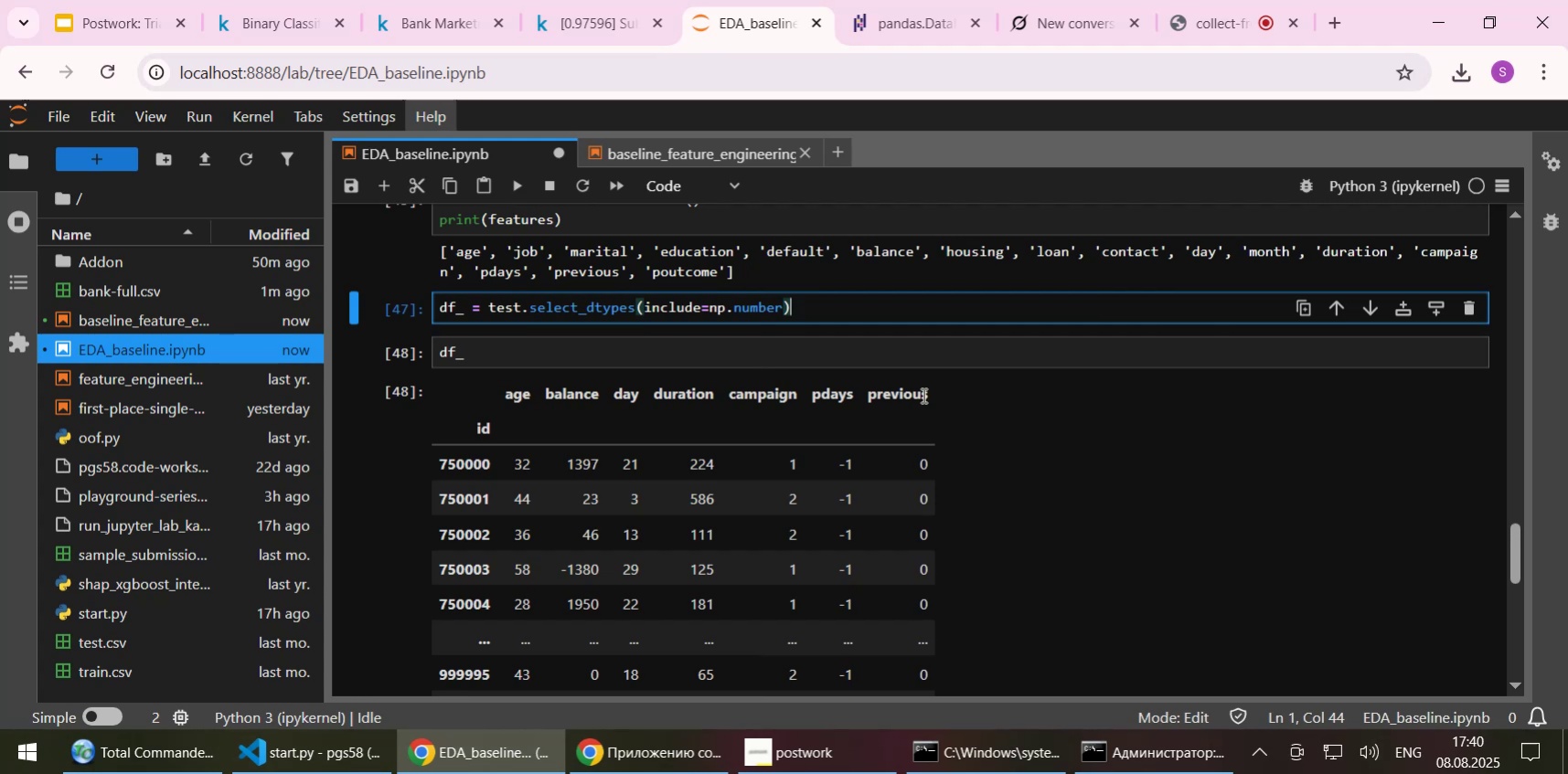 
scroll: coordinate [924, 449], scroll_direction: down, amount: 1.0
 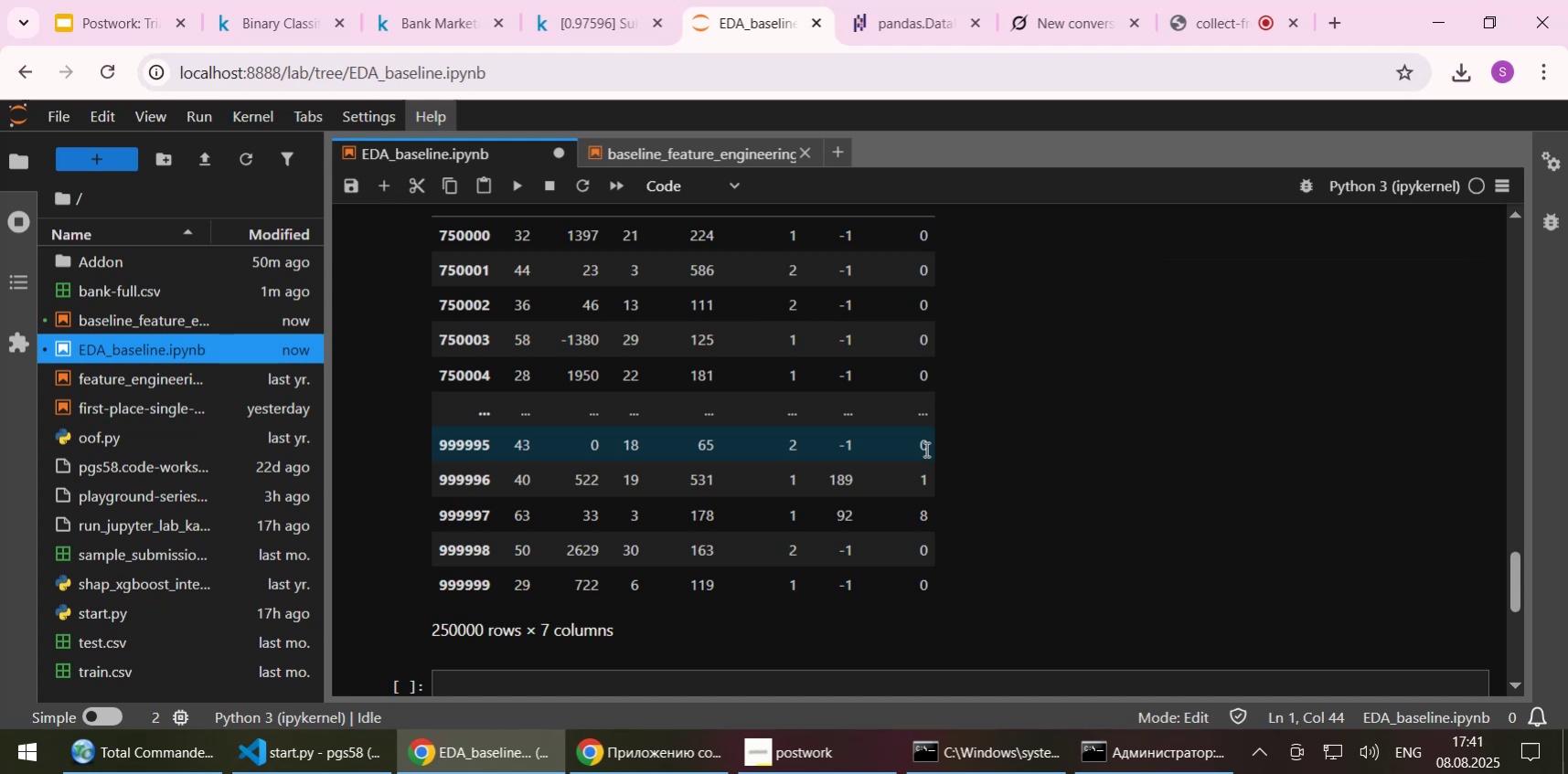 
wait(38.29)
 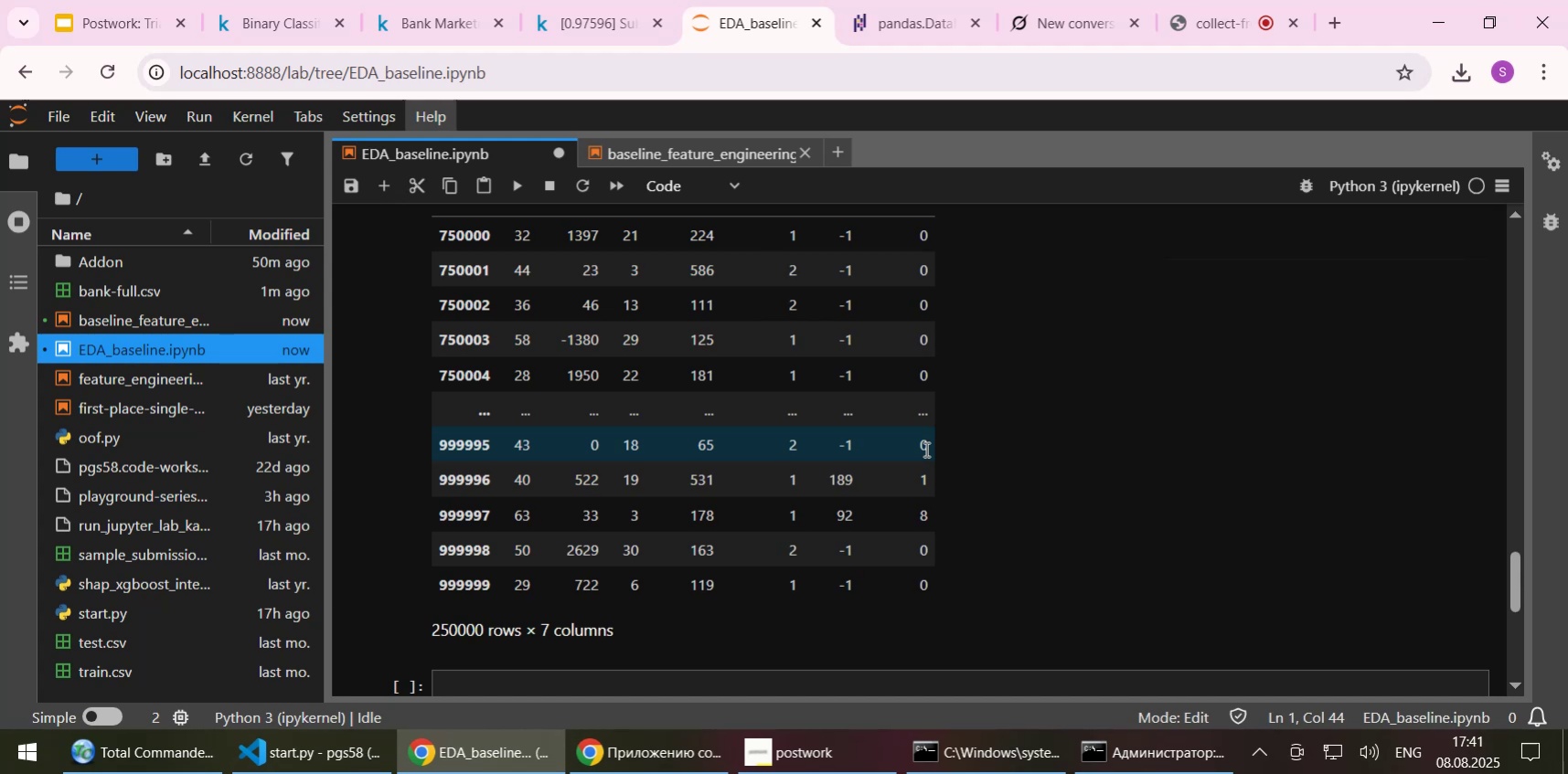 
key(ArrowUp)
 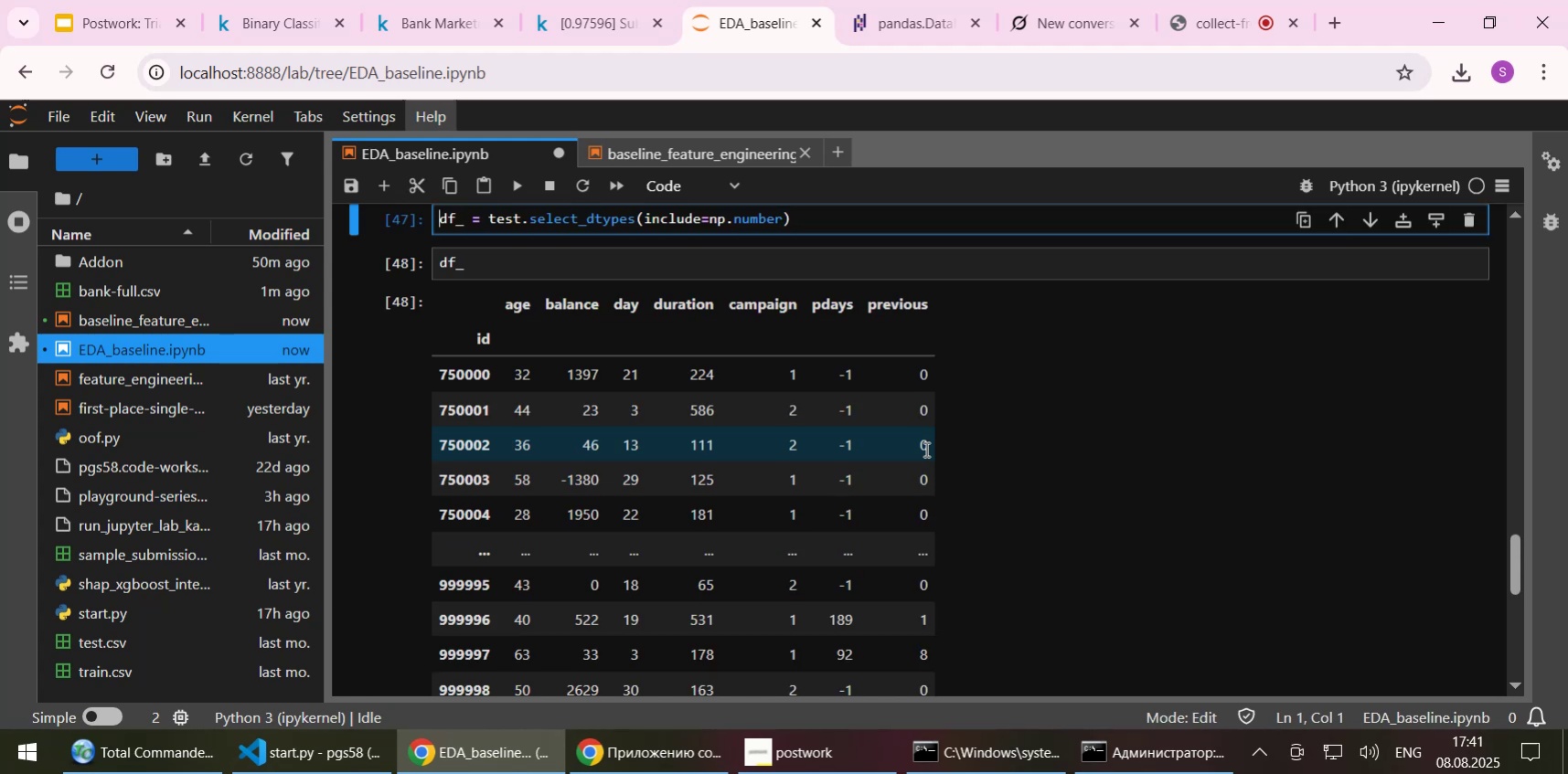 
key(ArrowUp)
 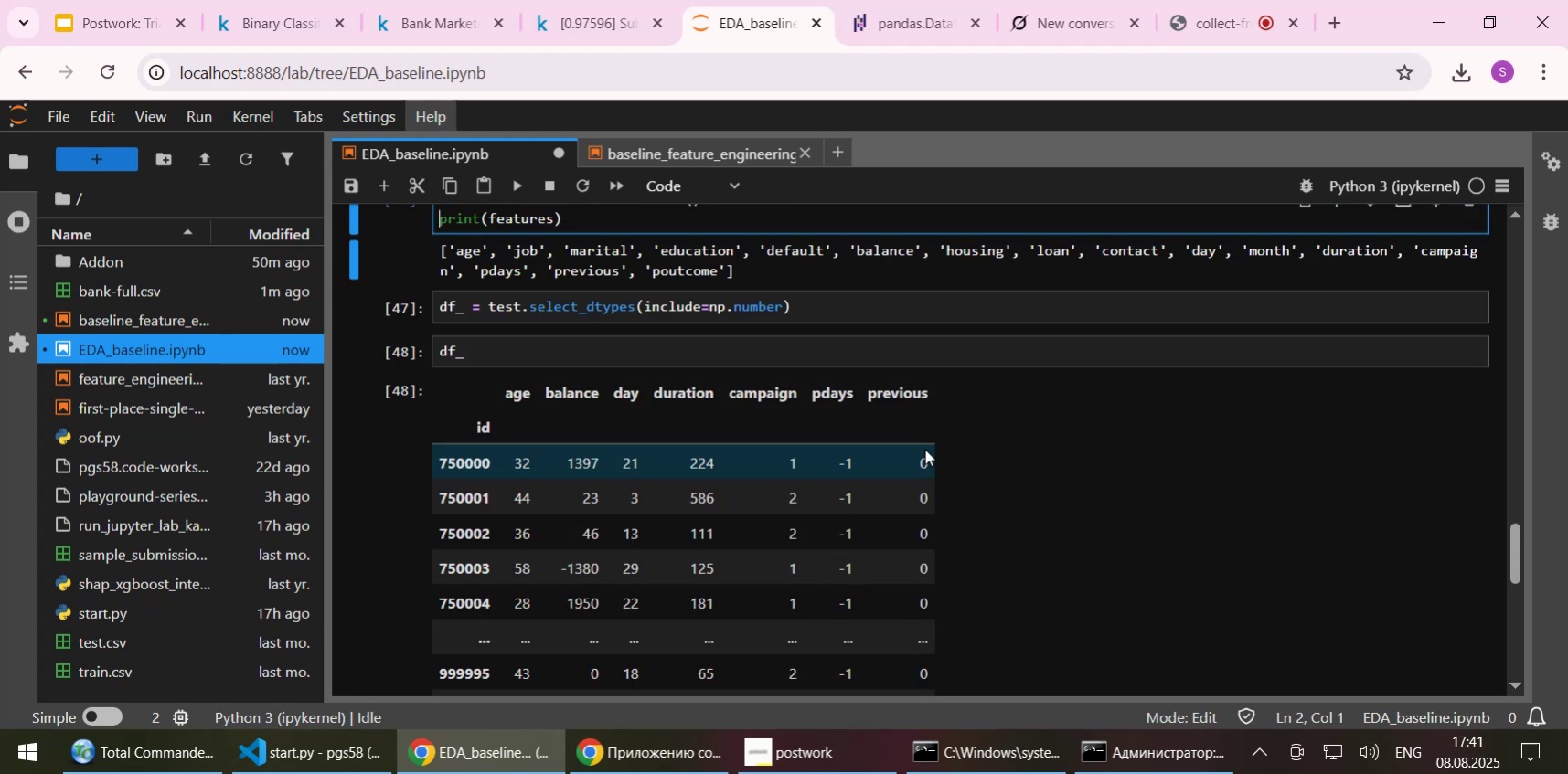 
key(ArrowUp)
 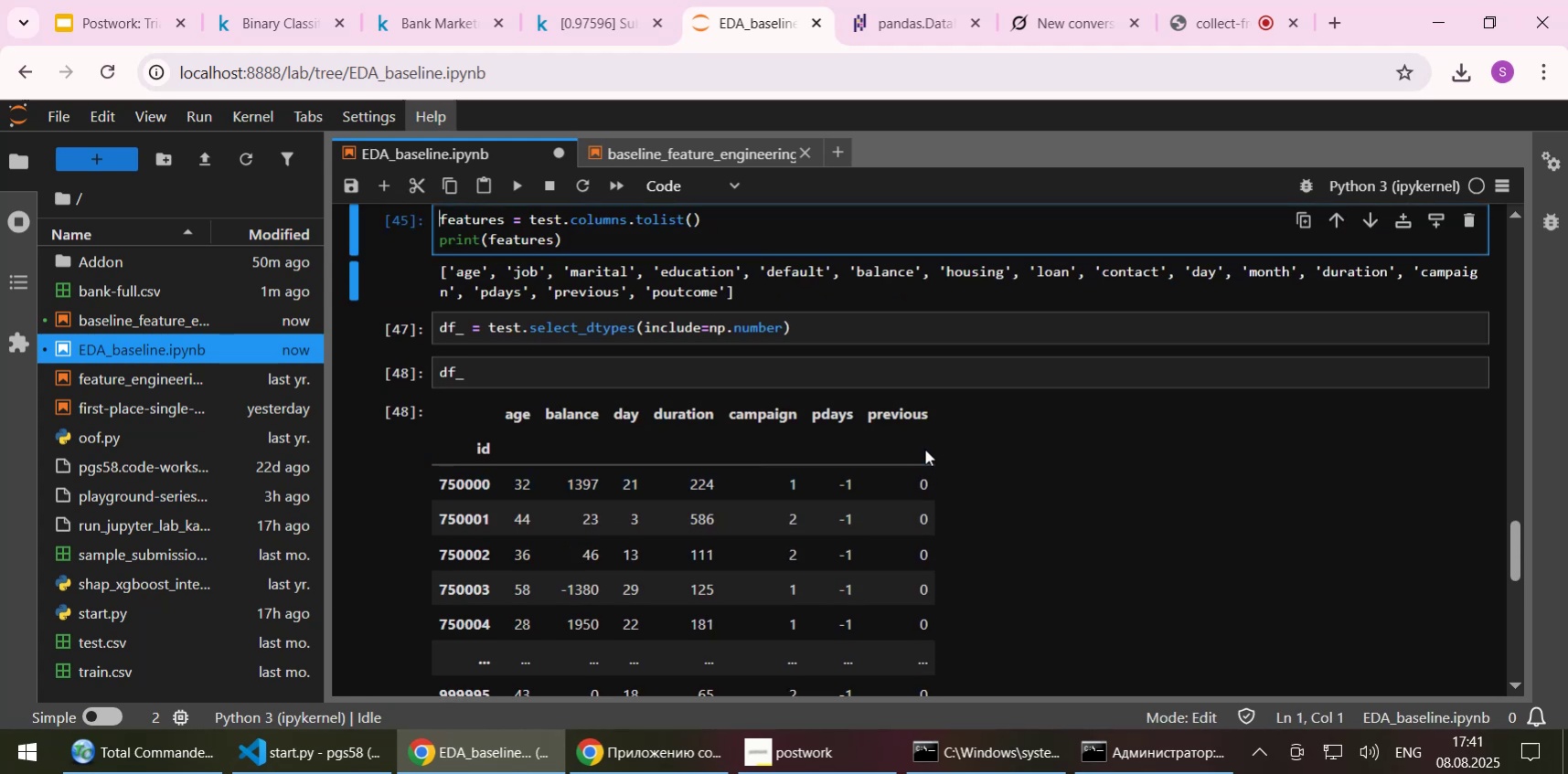 
key(ArrowUp)
 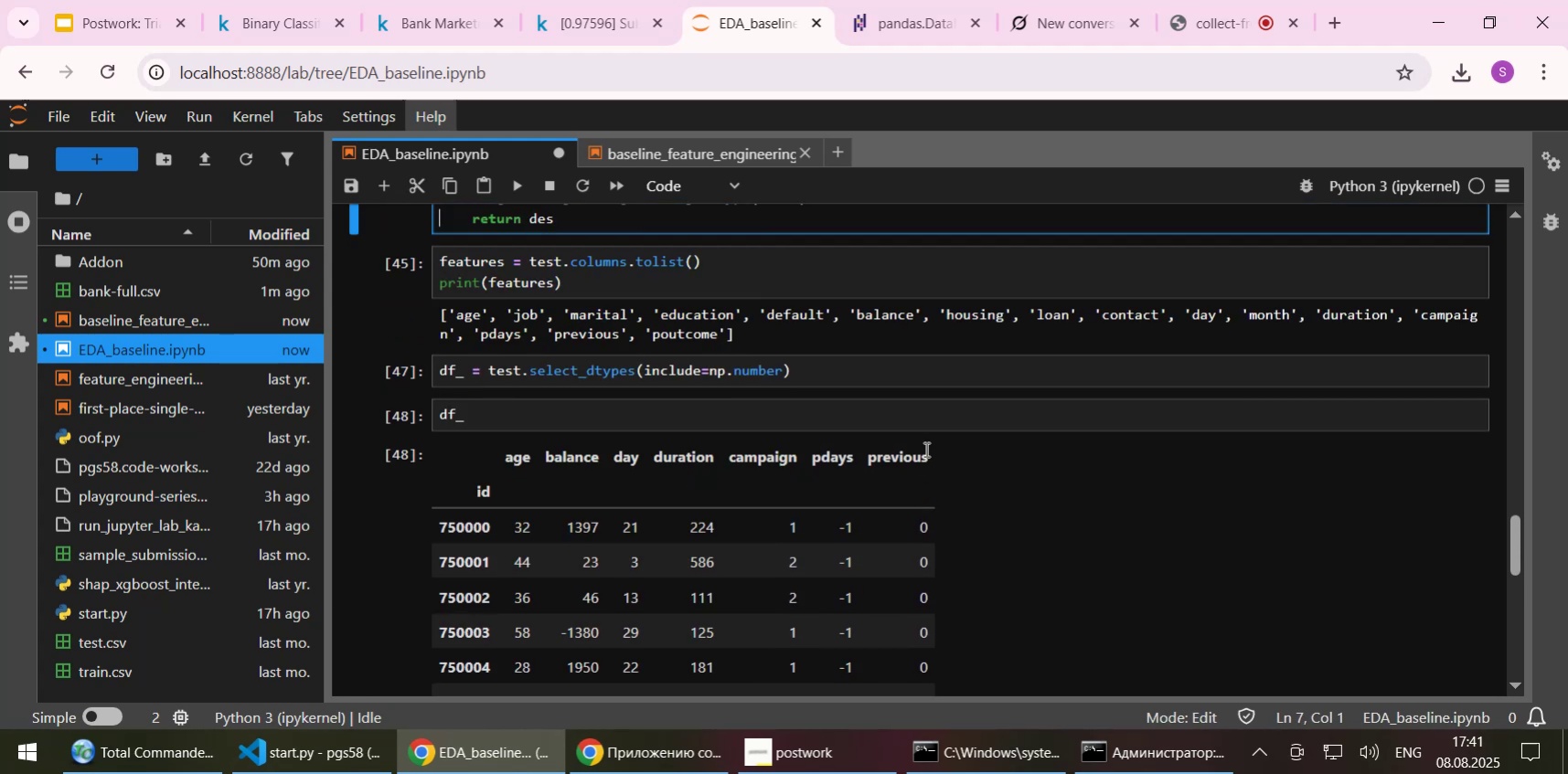 
key(ArrowUp)
 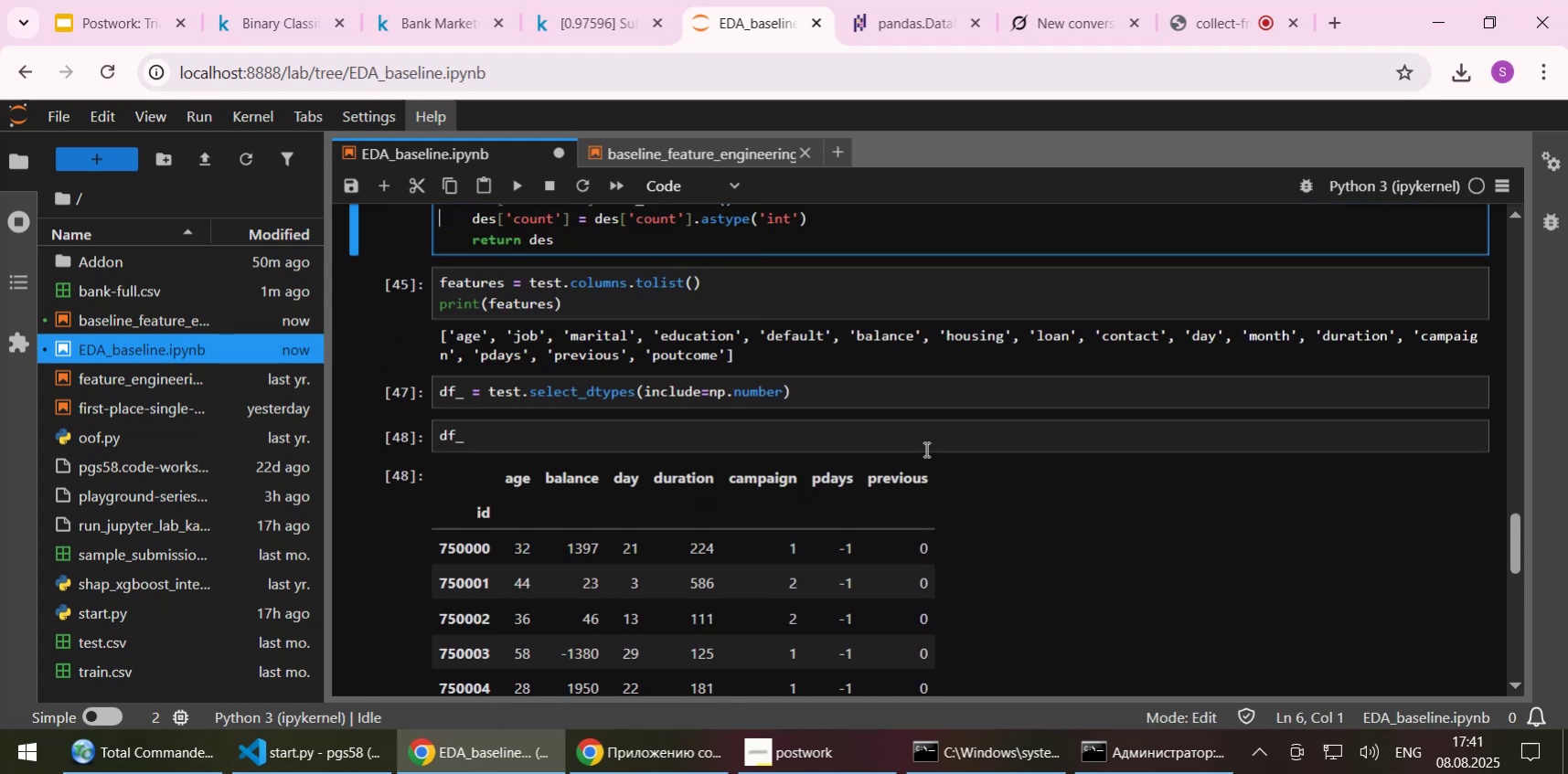 
key(ArrowDown)
 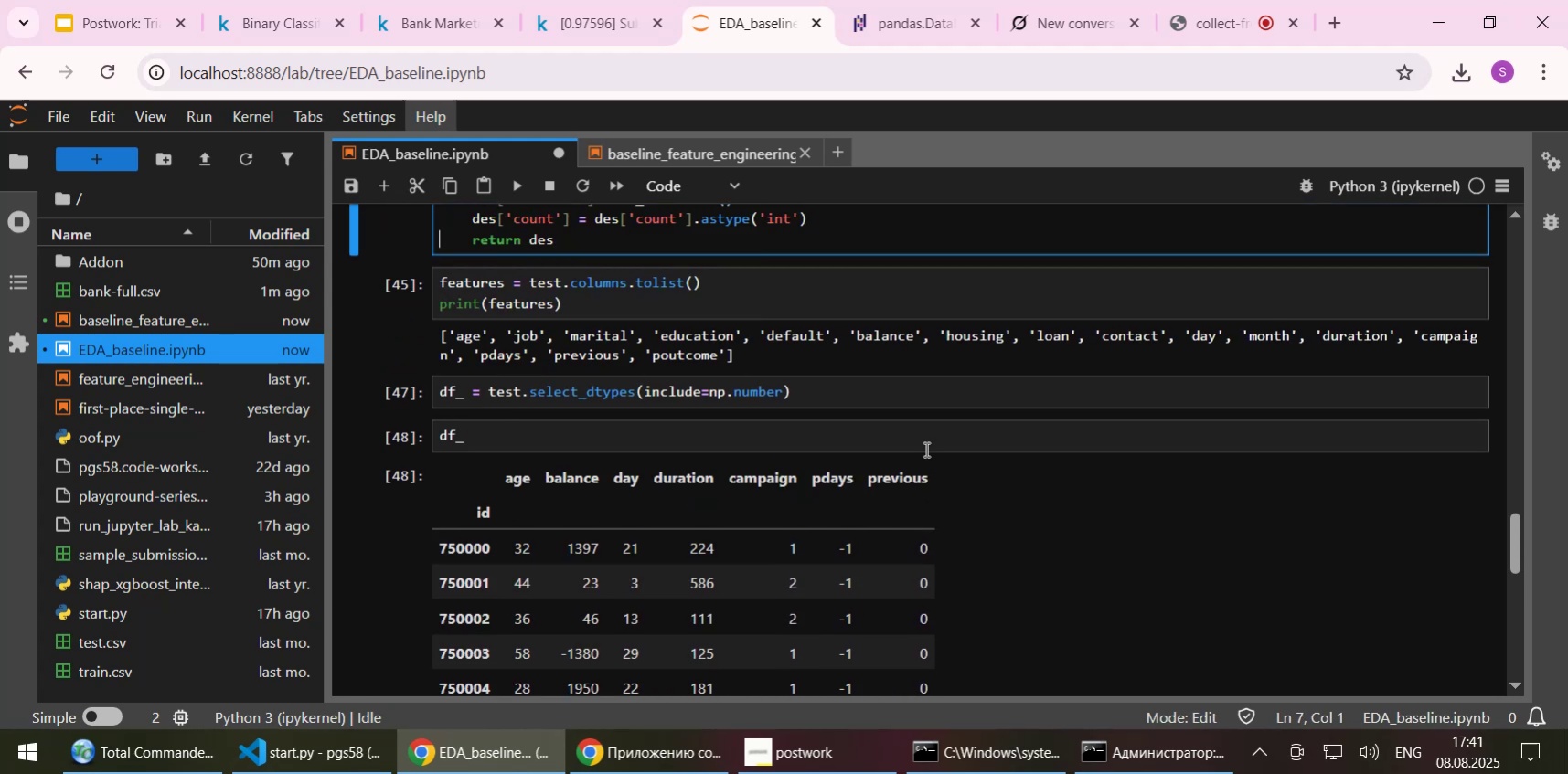 
key(ArrowDown)
 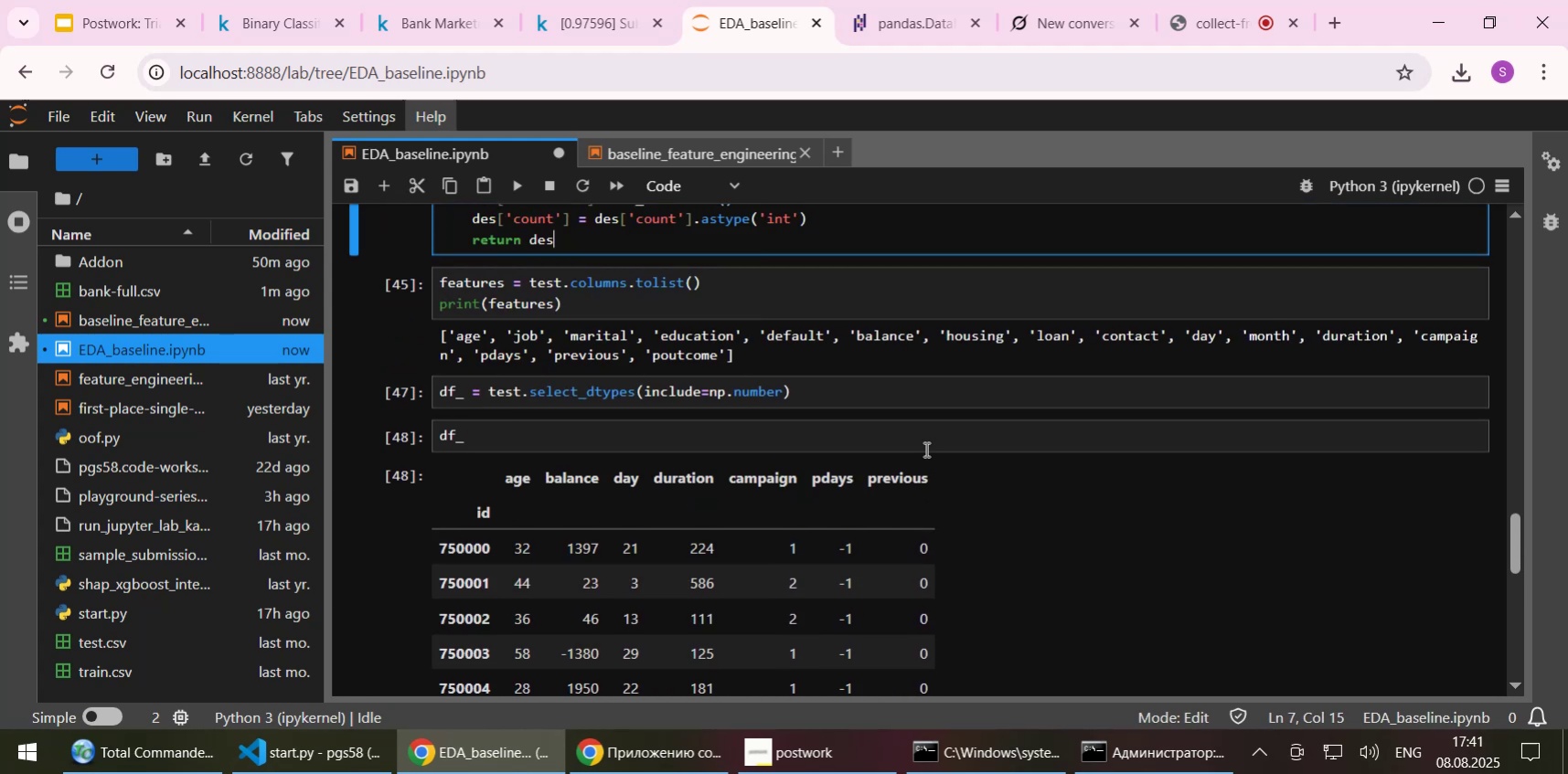 
key(ArrowDown)
 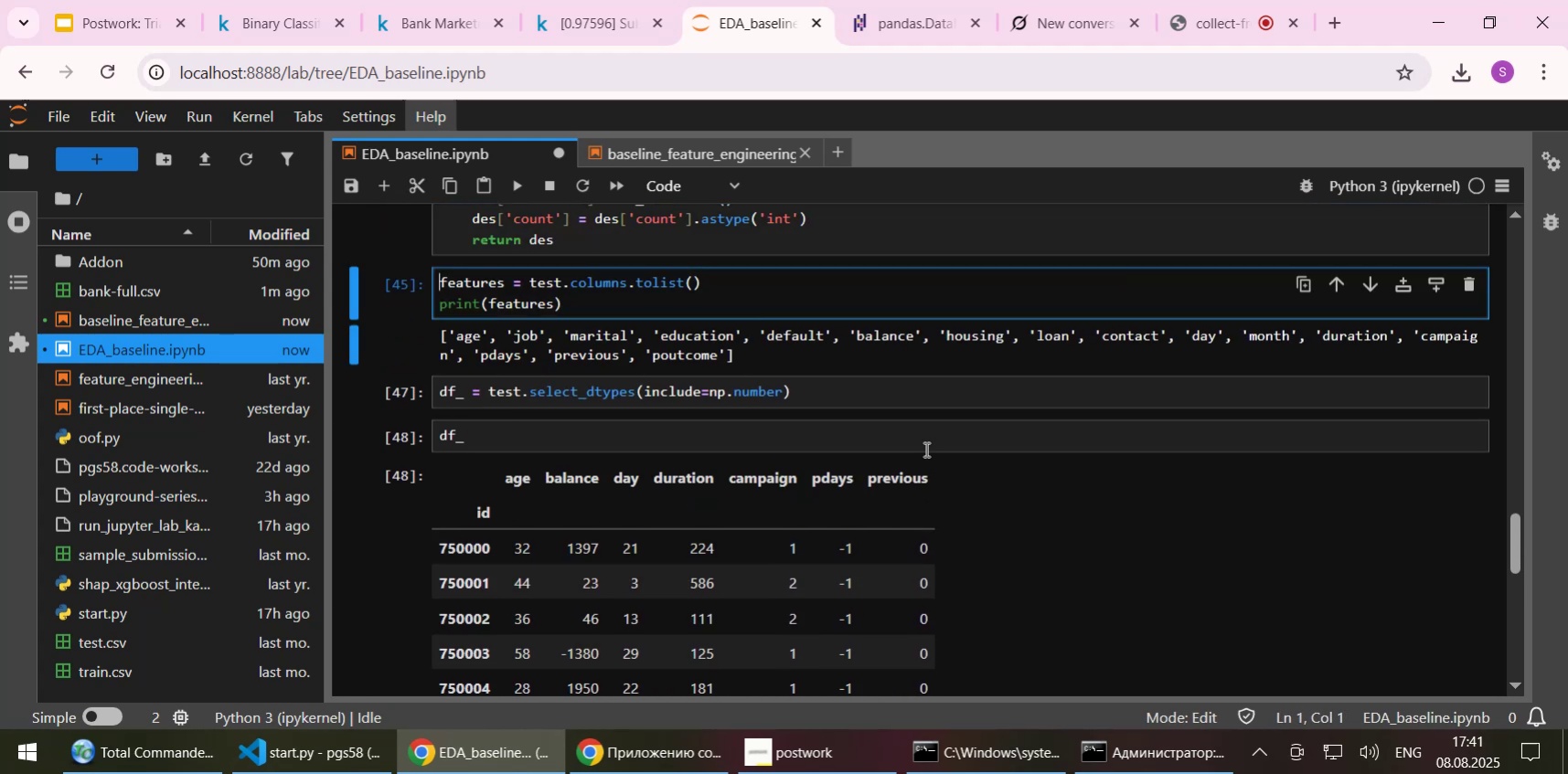 
key(ArrowDown)
 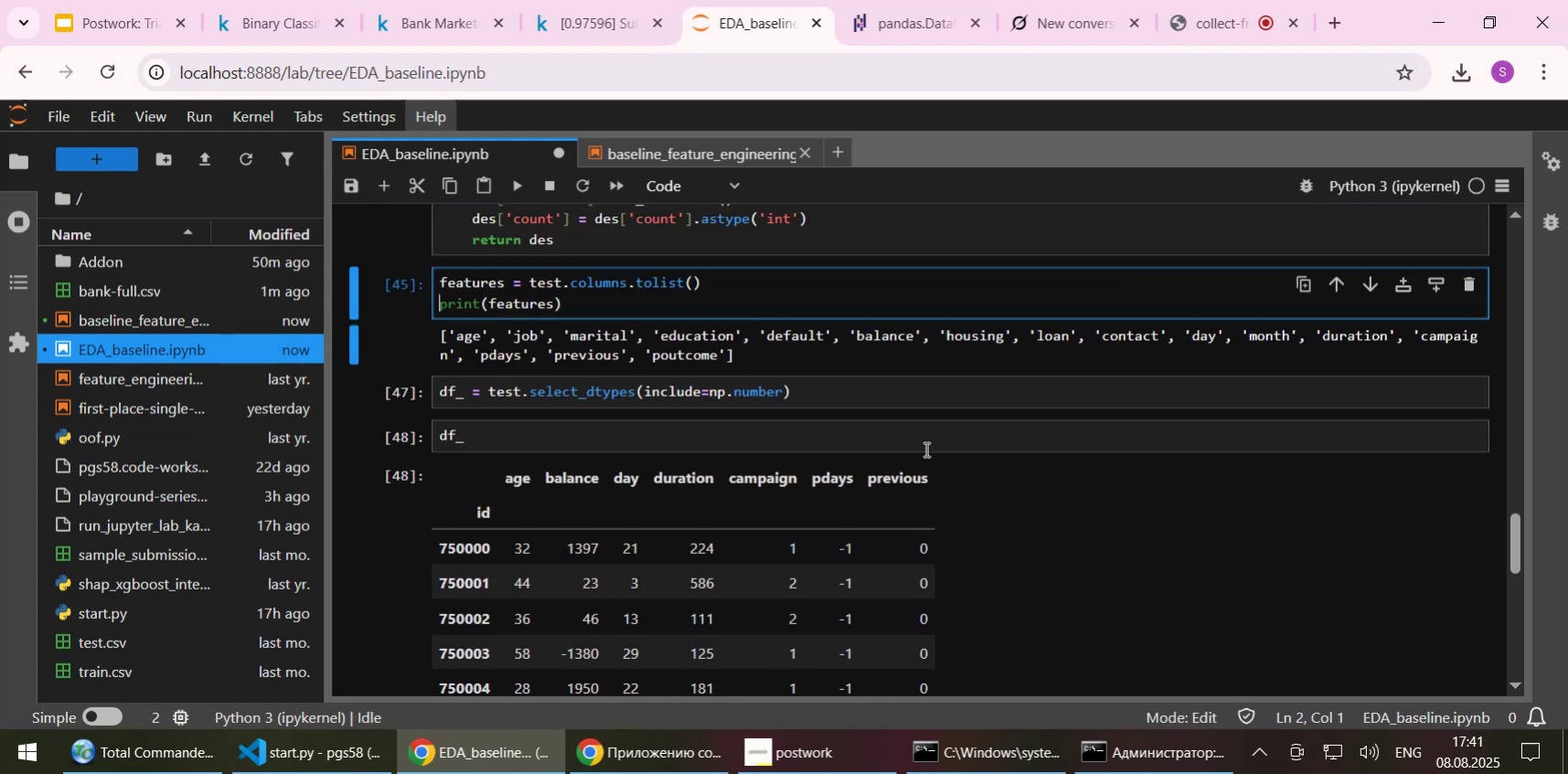 
key(ArrowDown)
 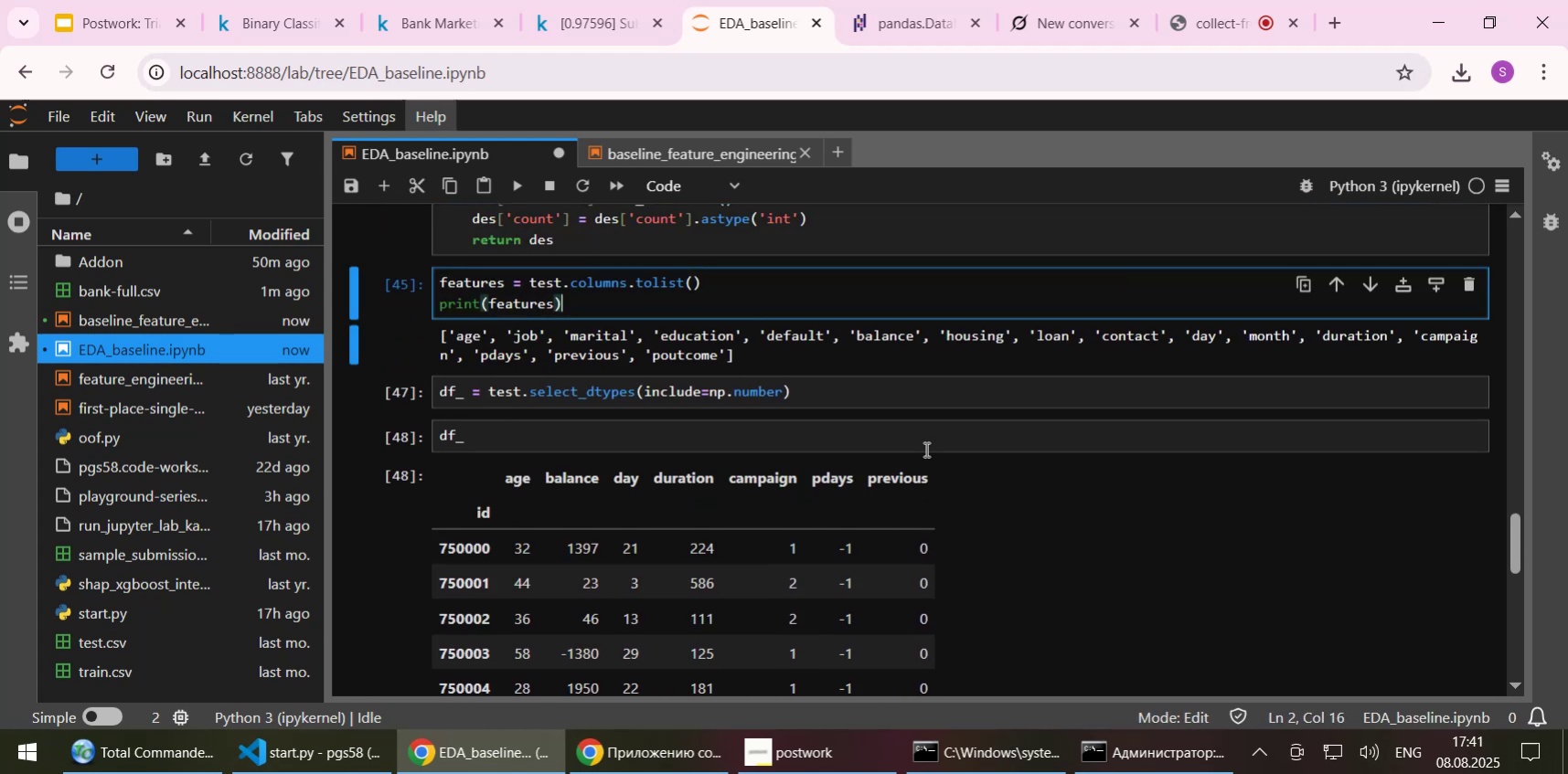 
key(ArrowDown)
 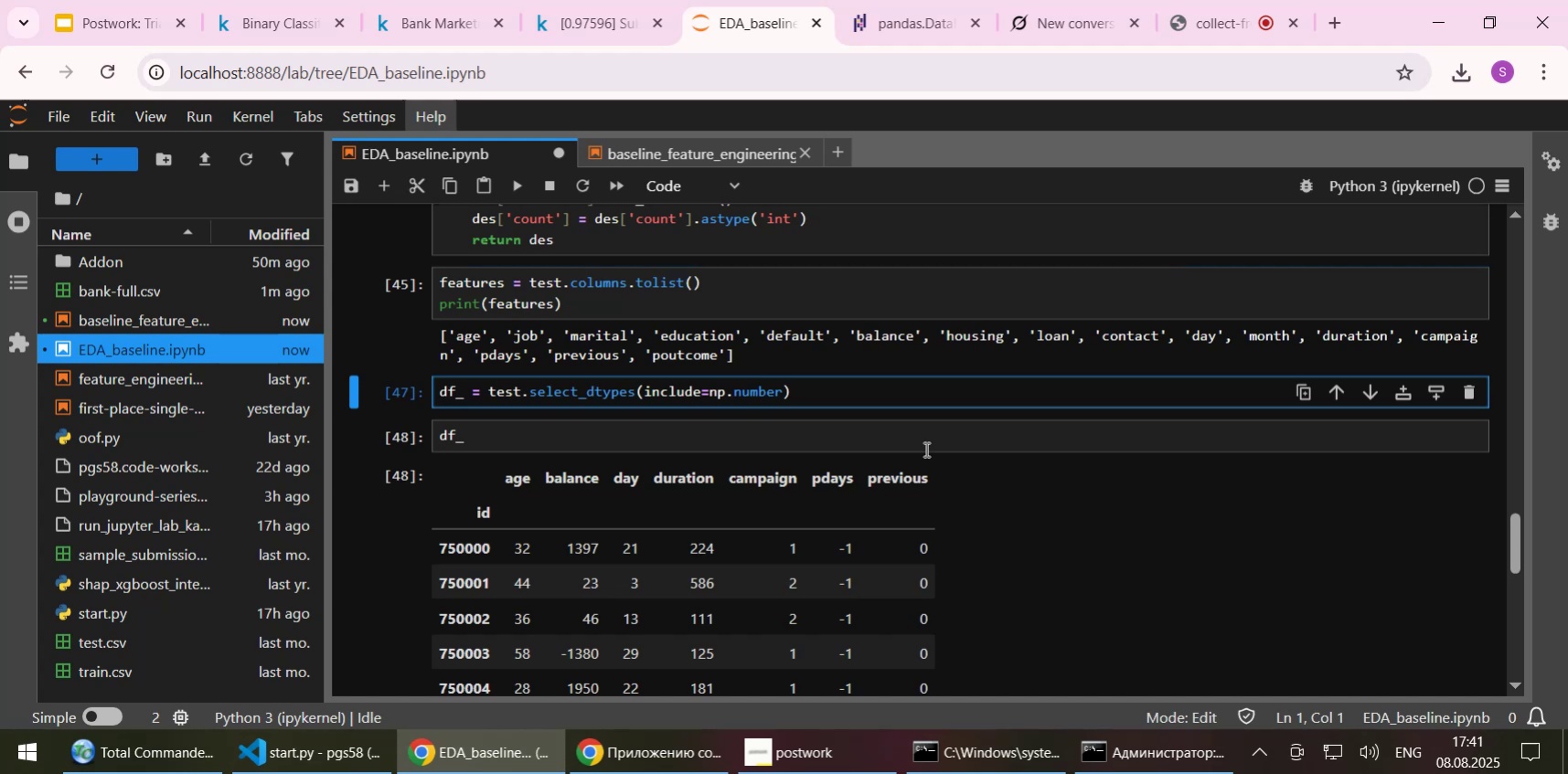 
wait(8.2)
 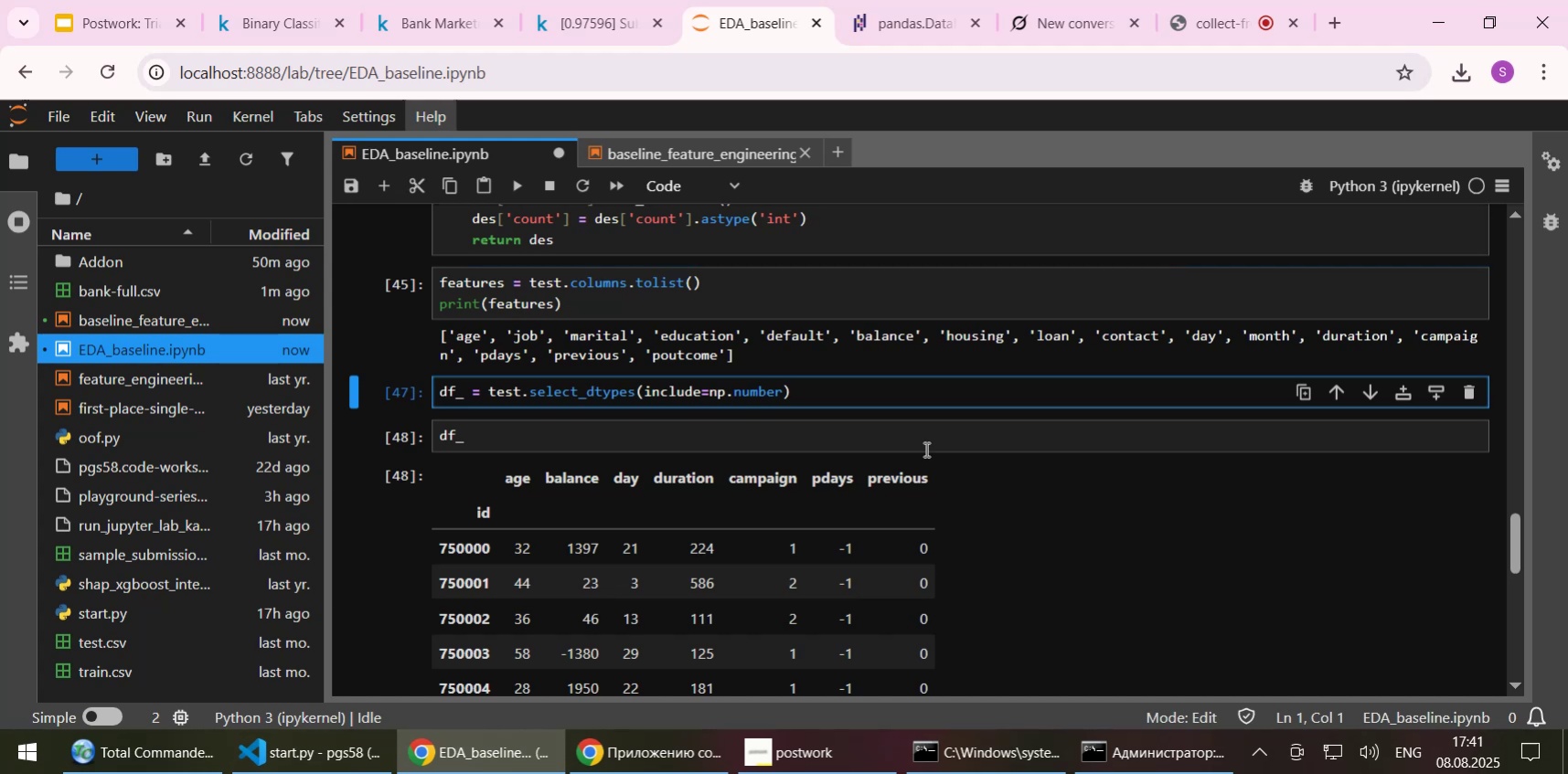 
left_click([1202, 26])
 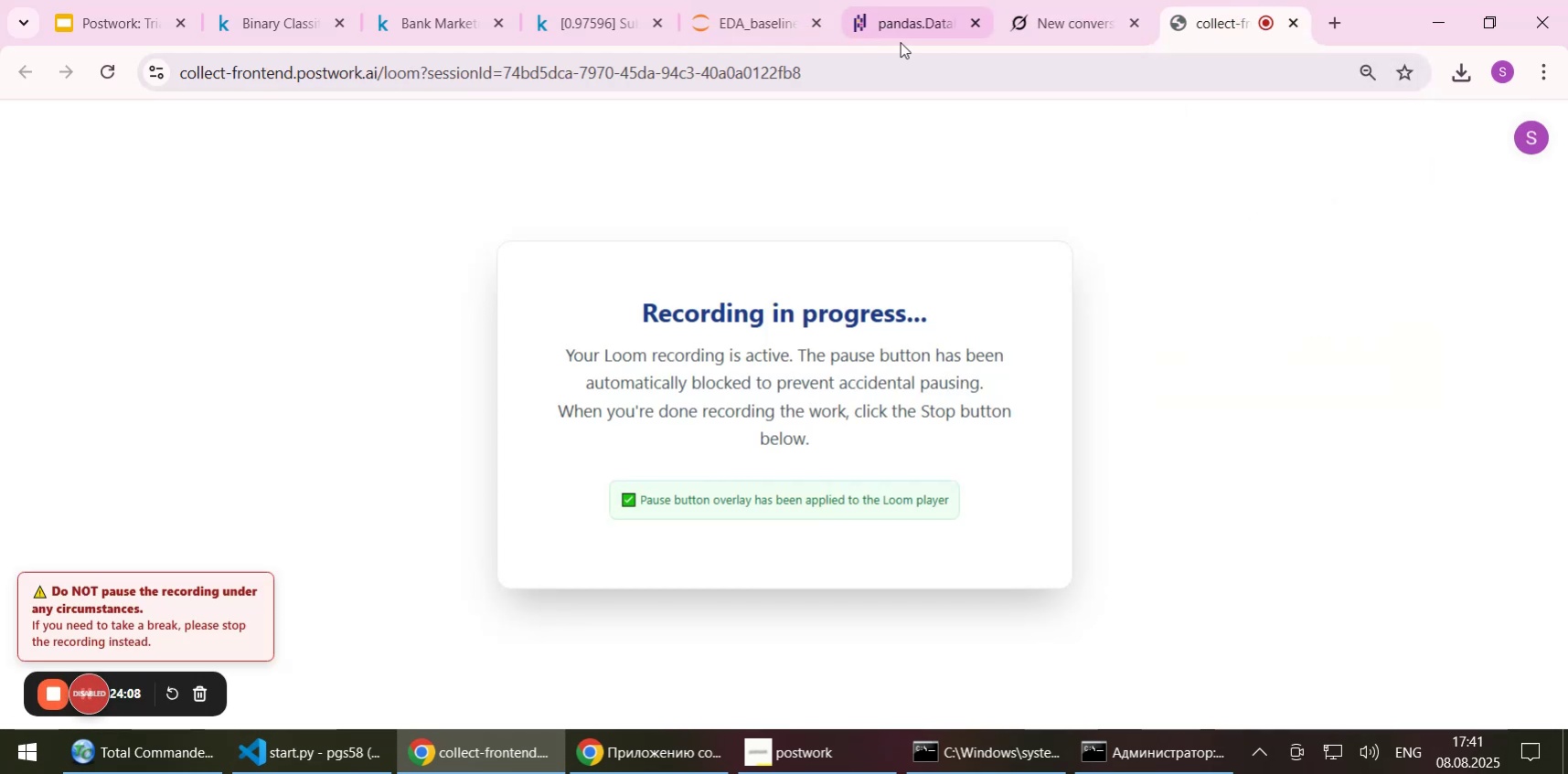 
left_click([887, 31])
 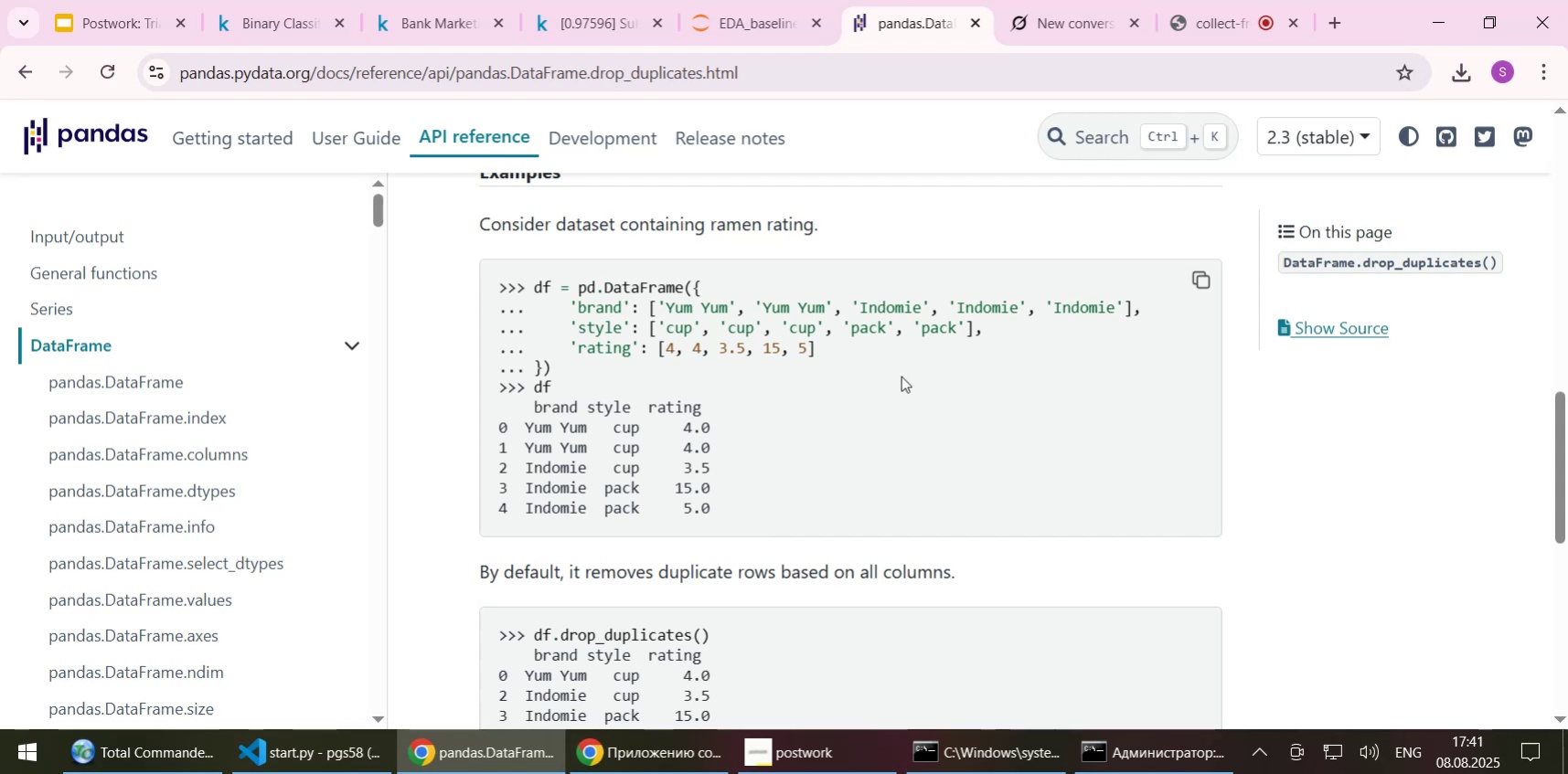 
left_click([882, 394])
 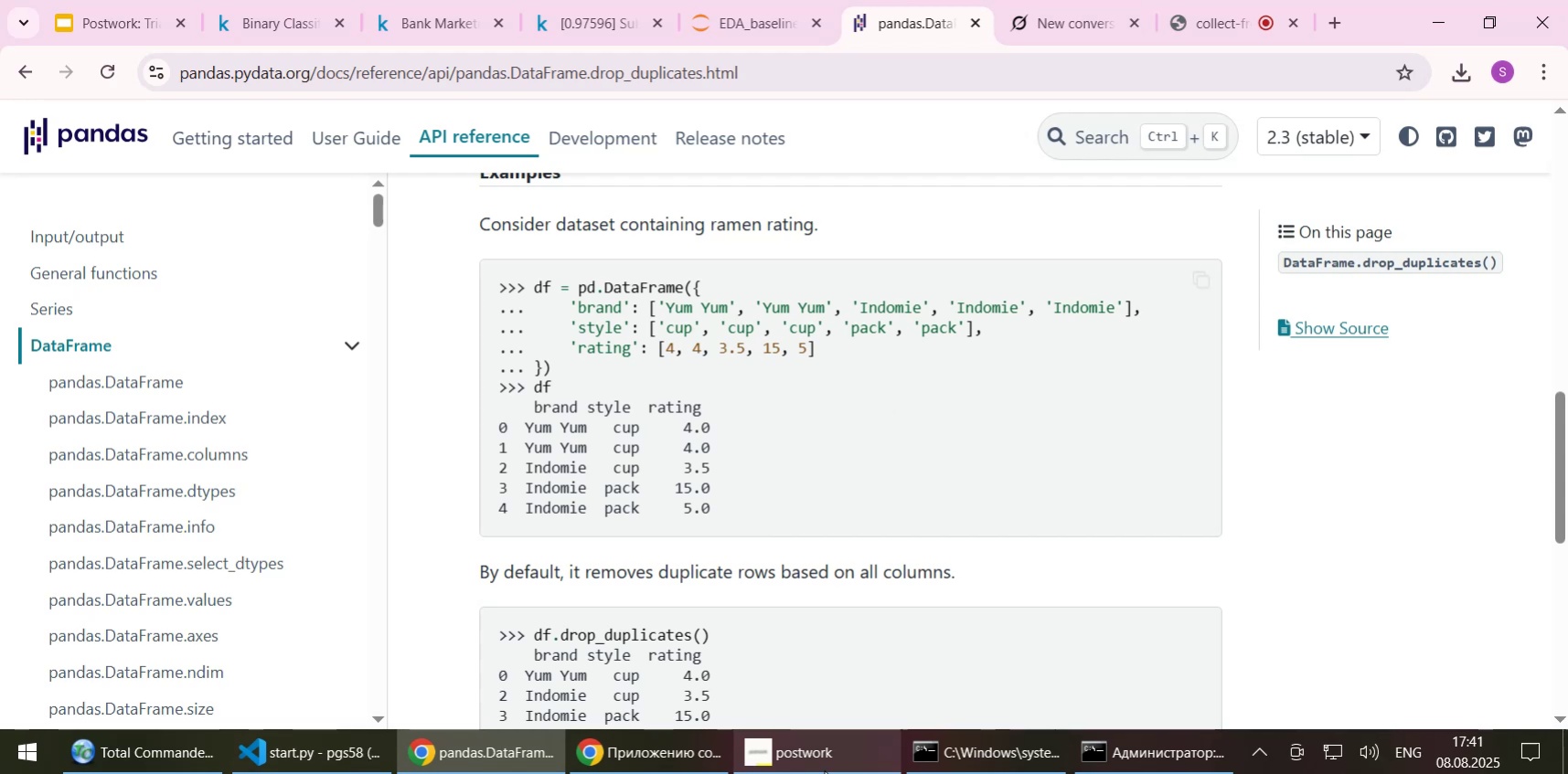 
left_click([817, 752])
 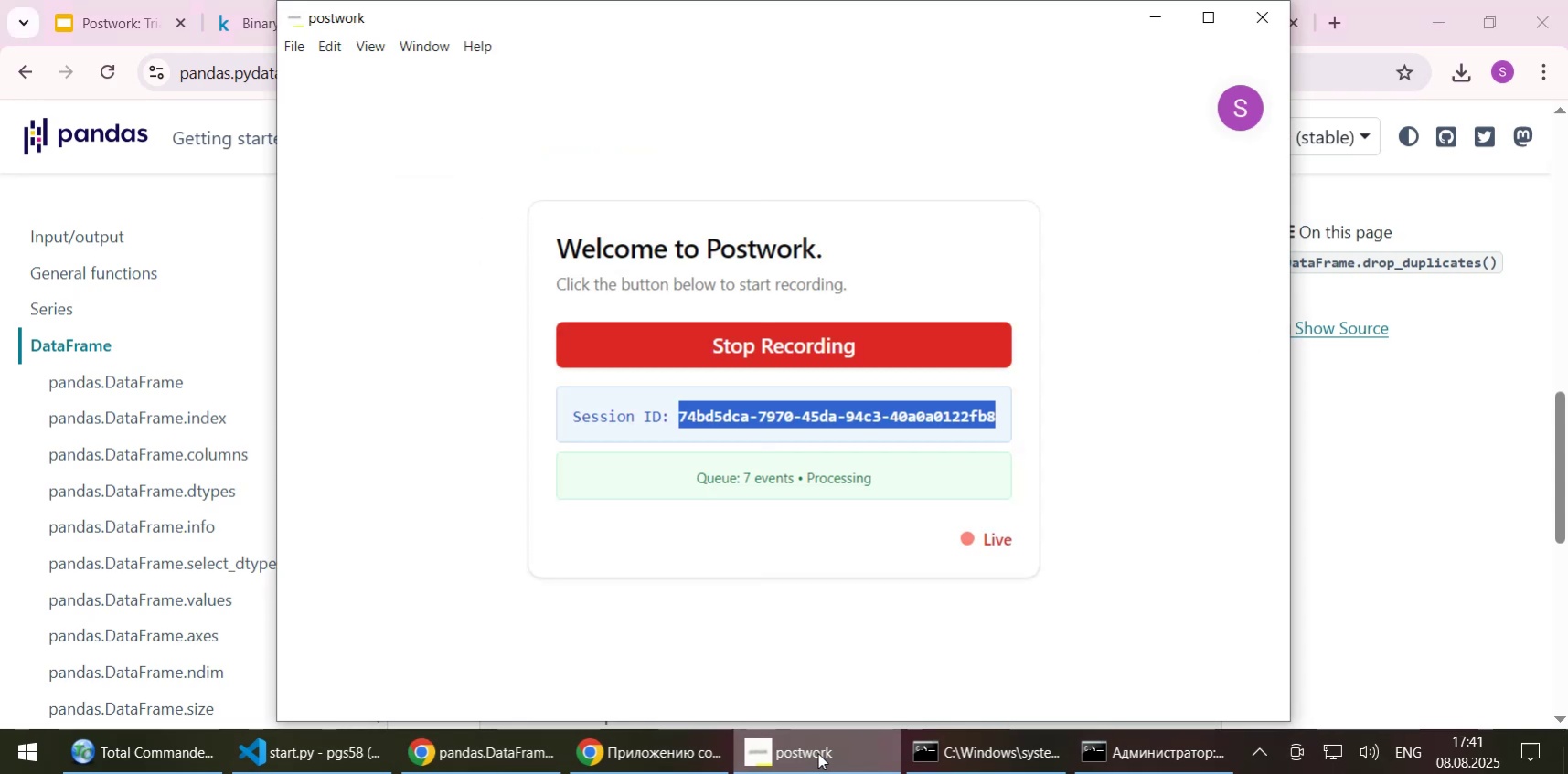 
left_click([817, 752])
 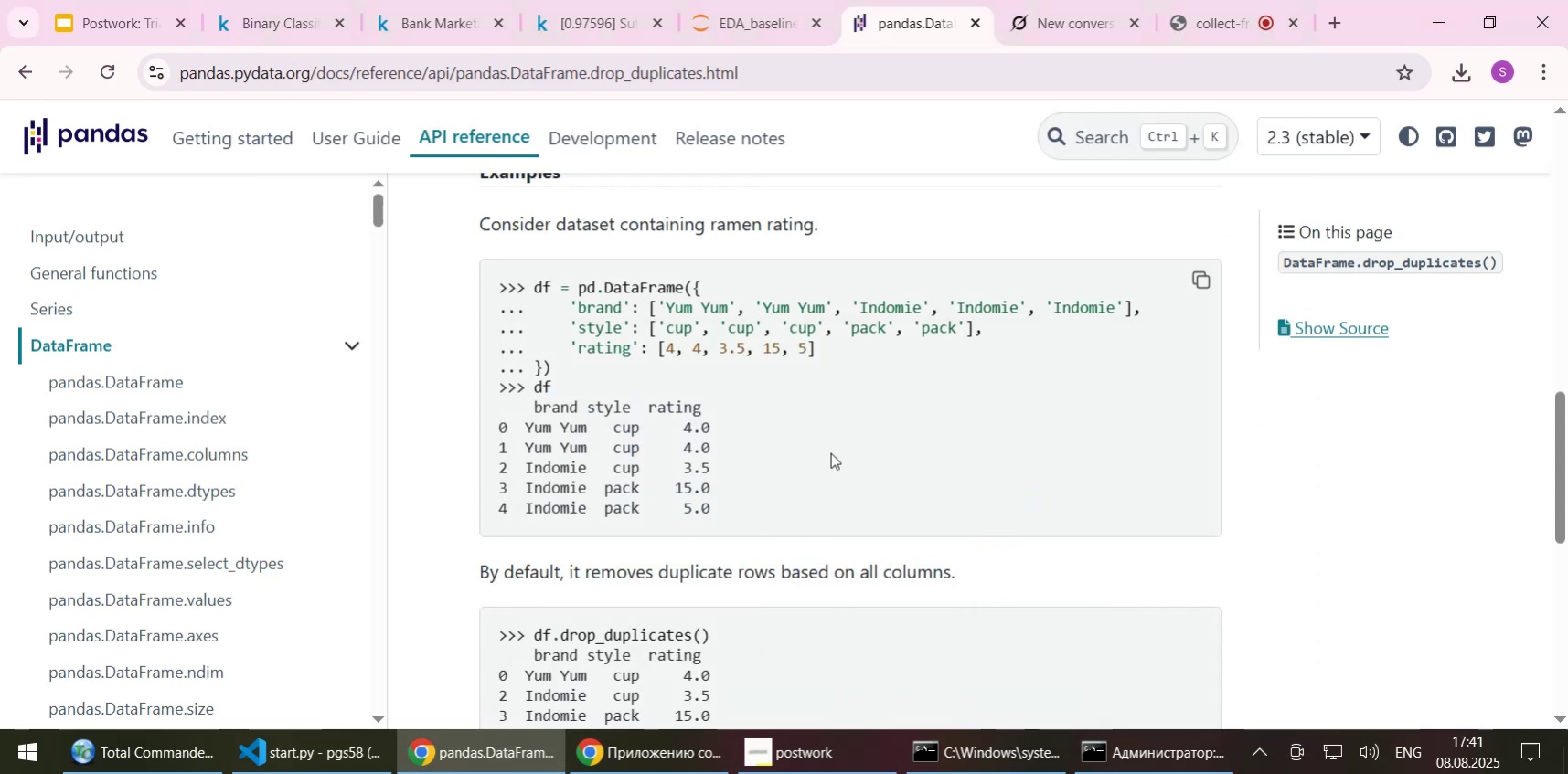 
left_click([830, 452])
 